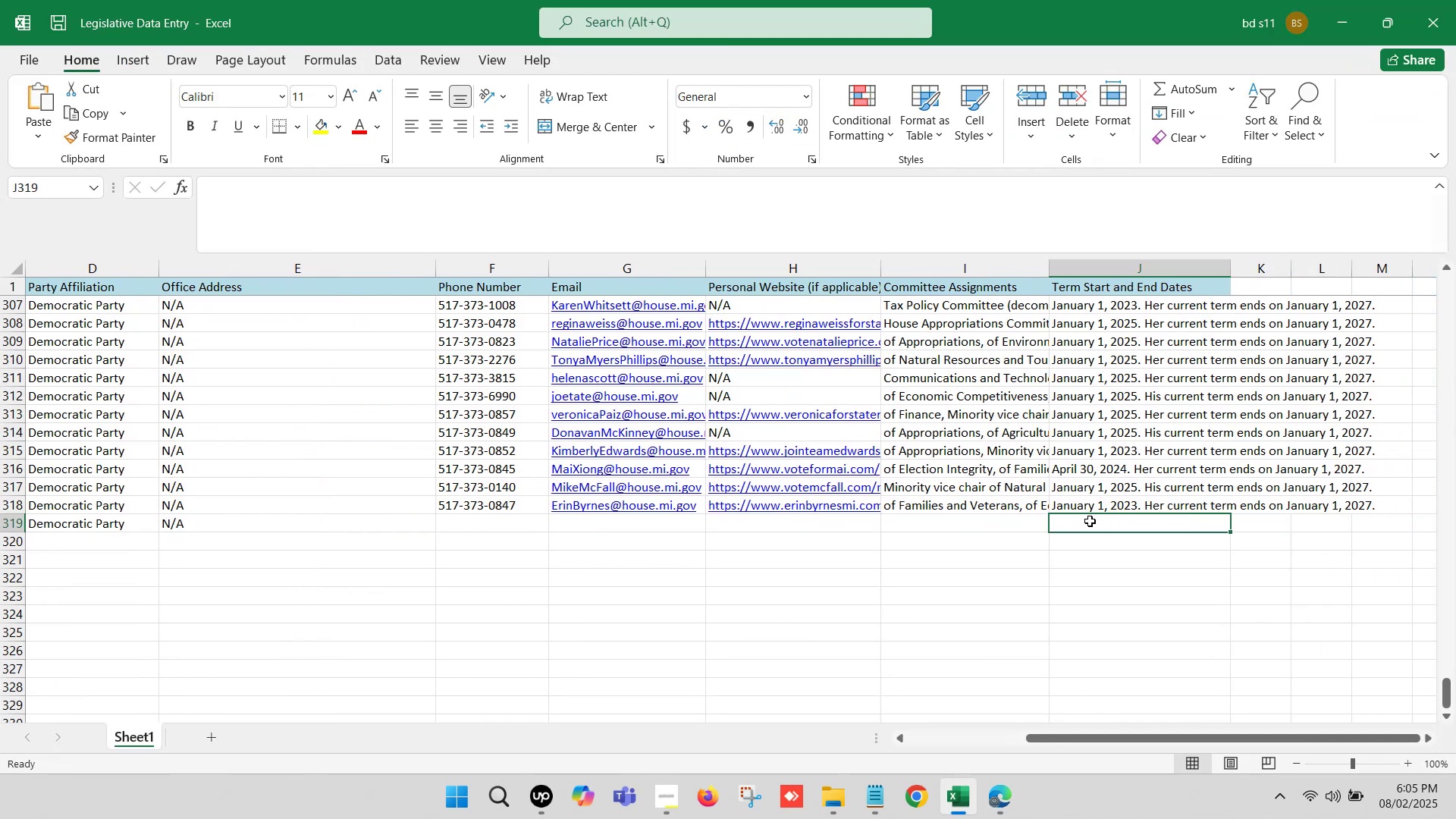 
double_click([1090, 521])
 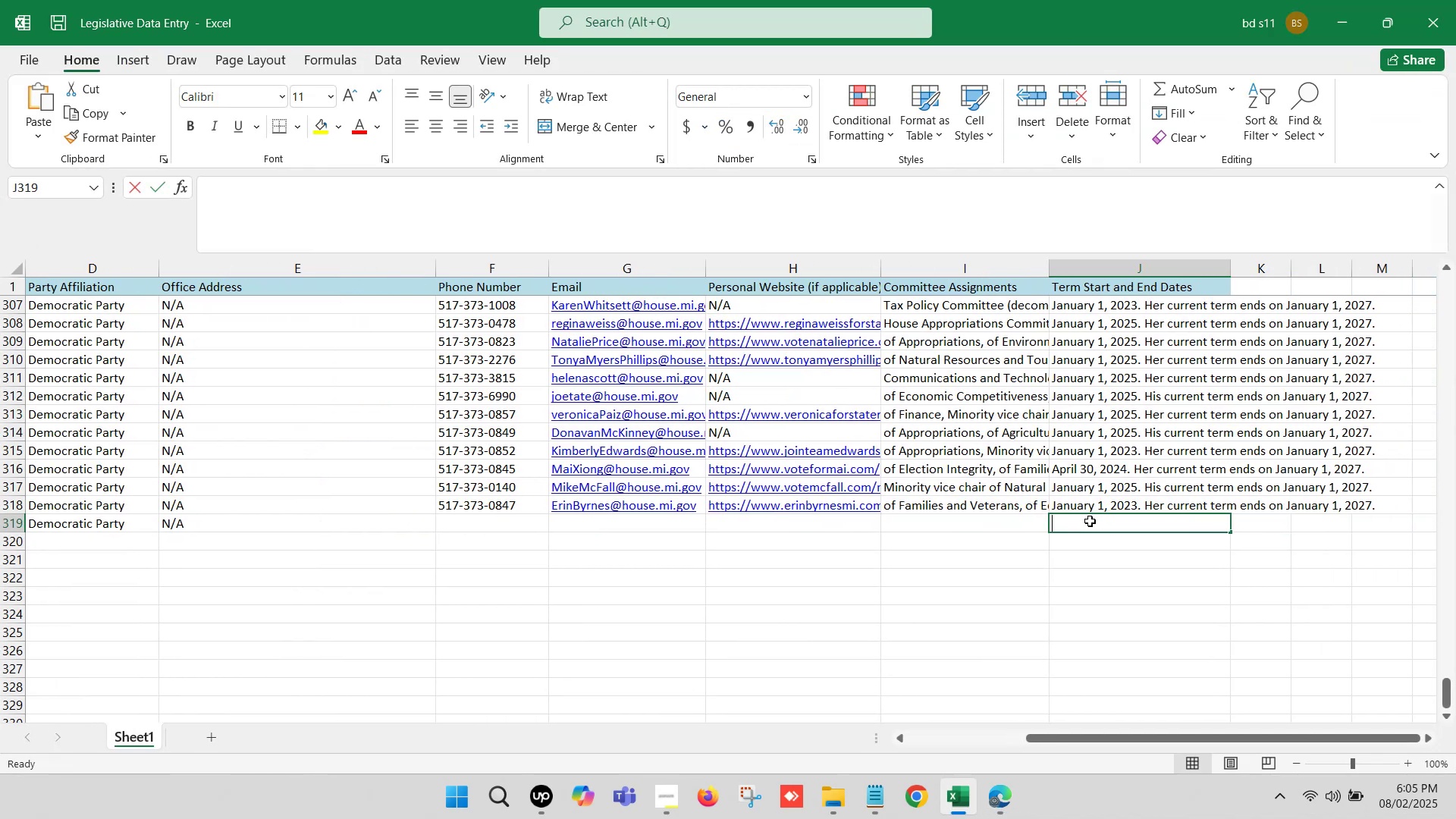 
key(Control+V)
 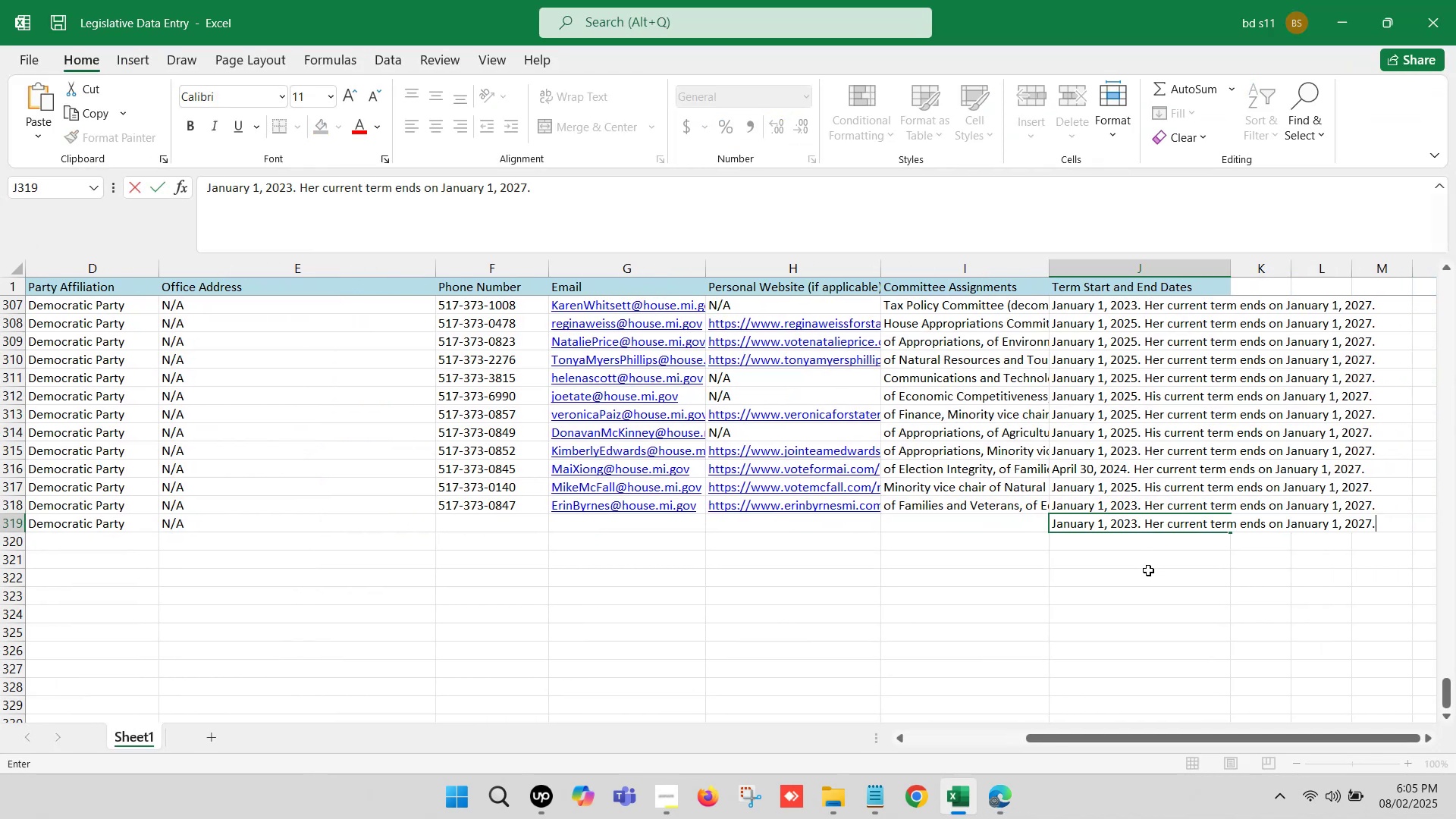 
left_click([1148, 570])
 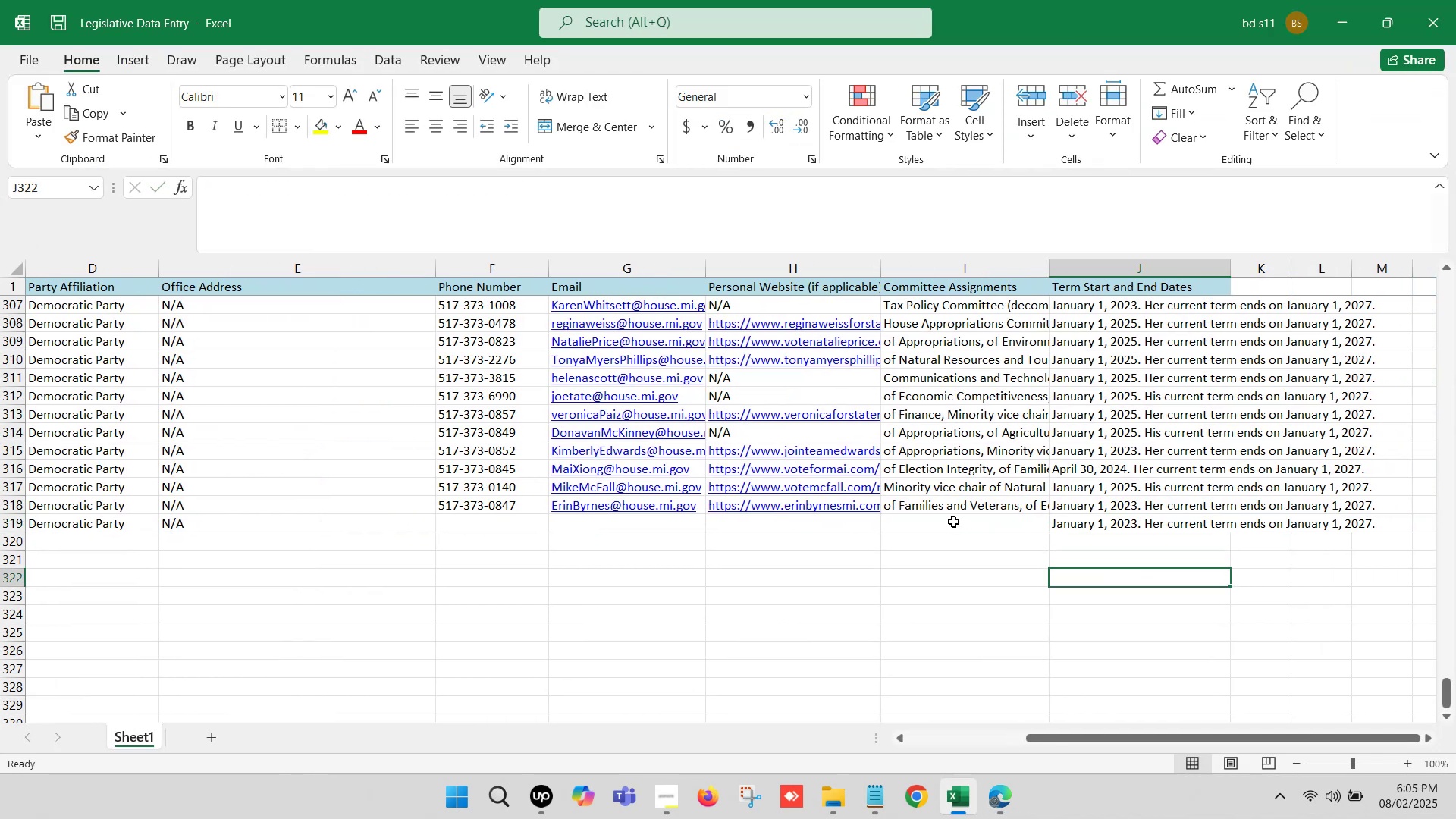 
left_click([953, 522])
 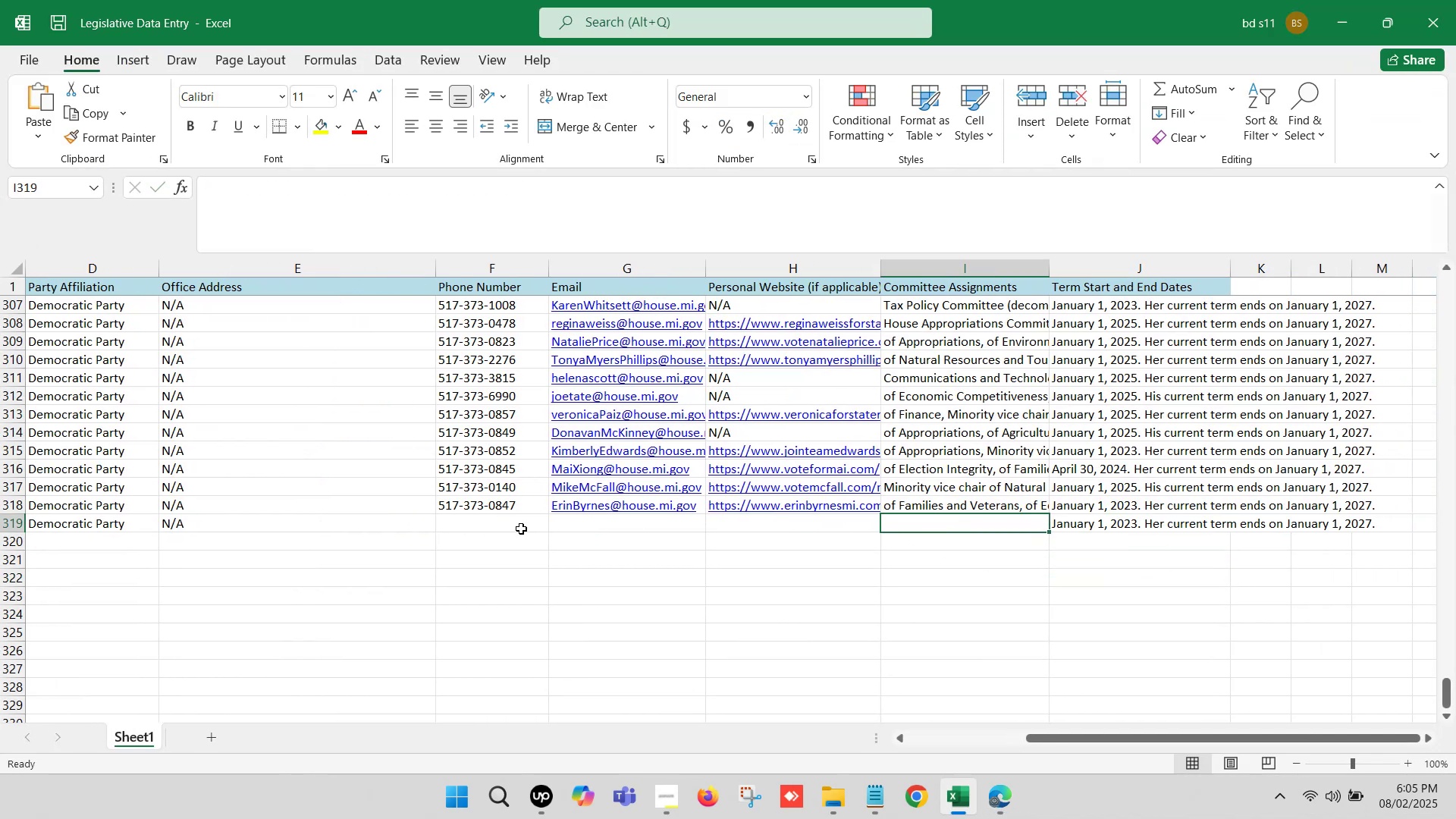 
left_click([508, 524])
 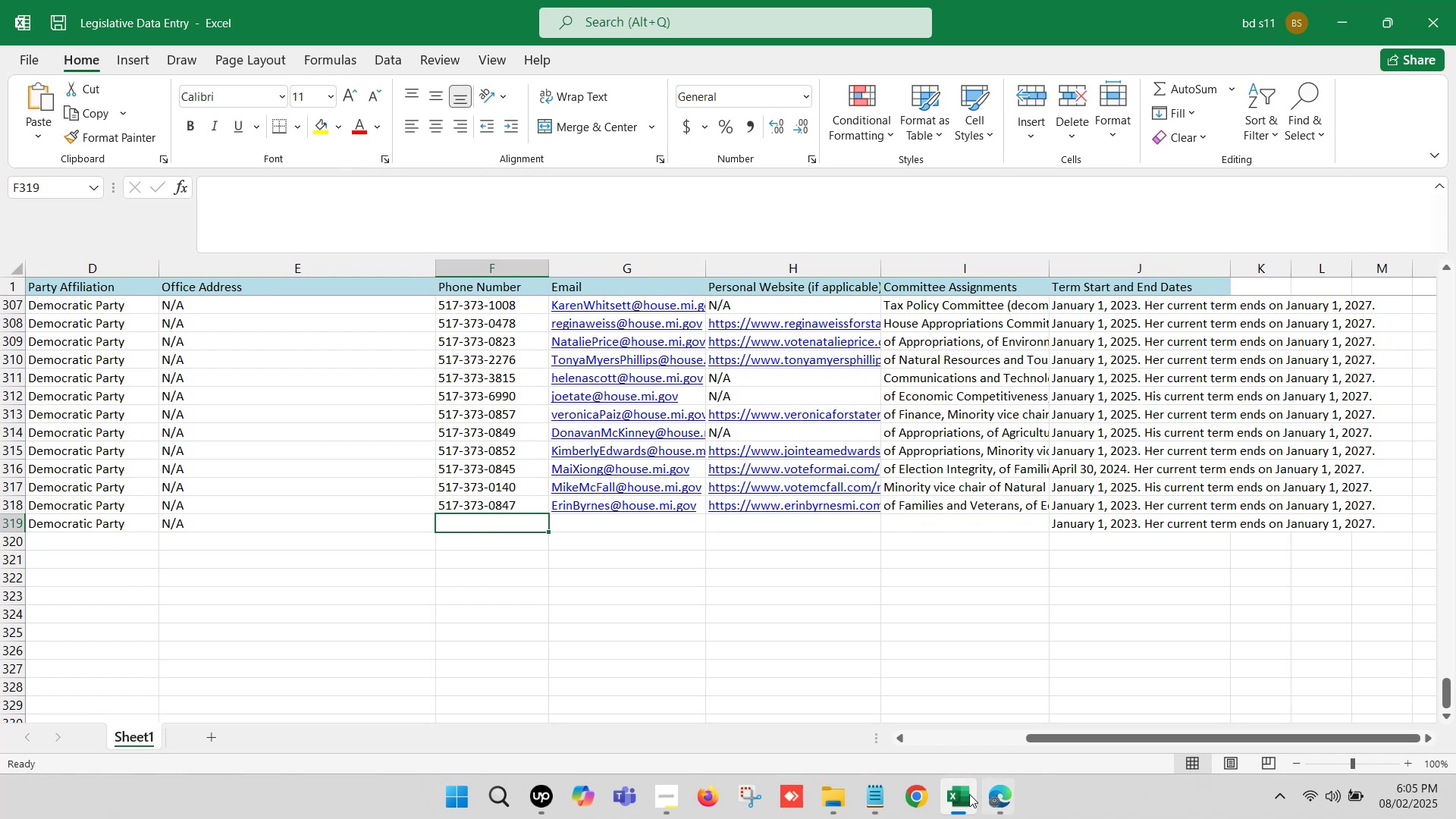 
left_click([967, 798])
 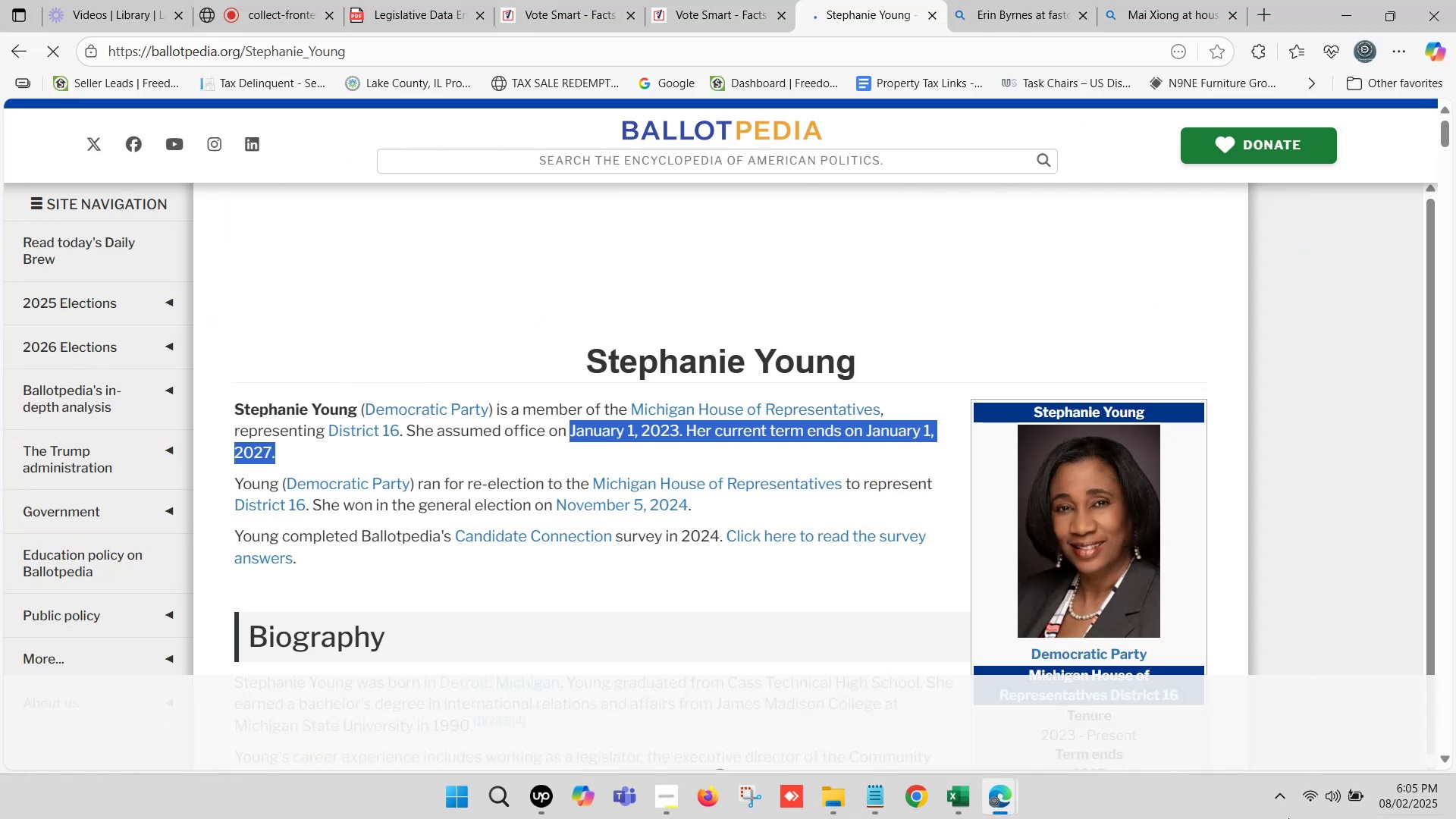 
scroll: coordinate [644, 406], scroll_direction: down, amount: 1.0
 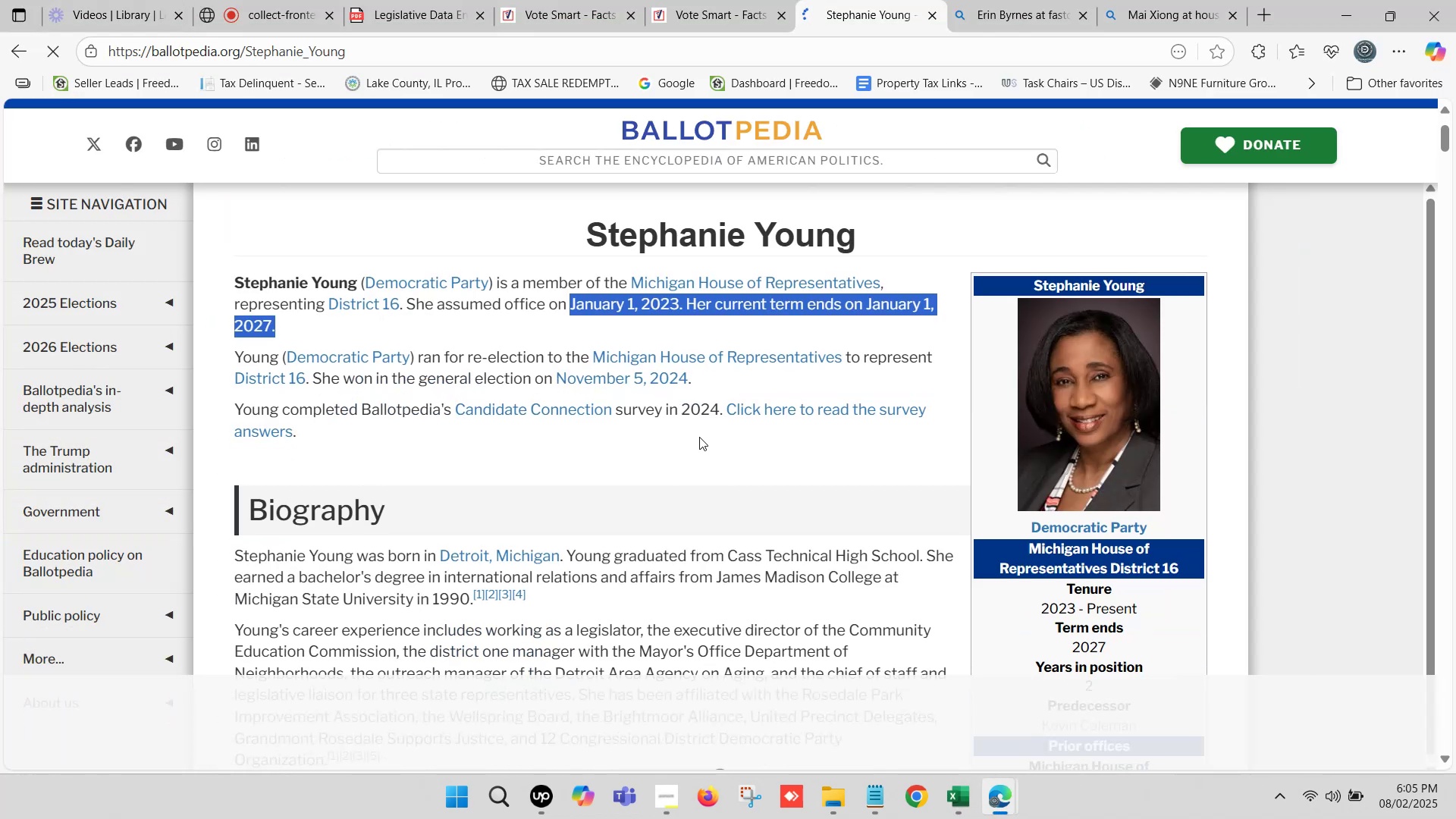 
scroll: coordinate [701, 431], scroll_direction: up, amount: 1.0
 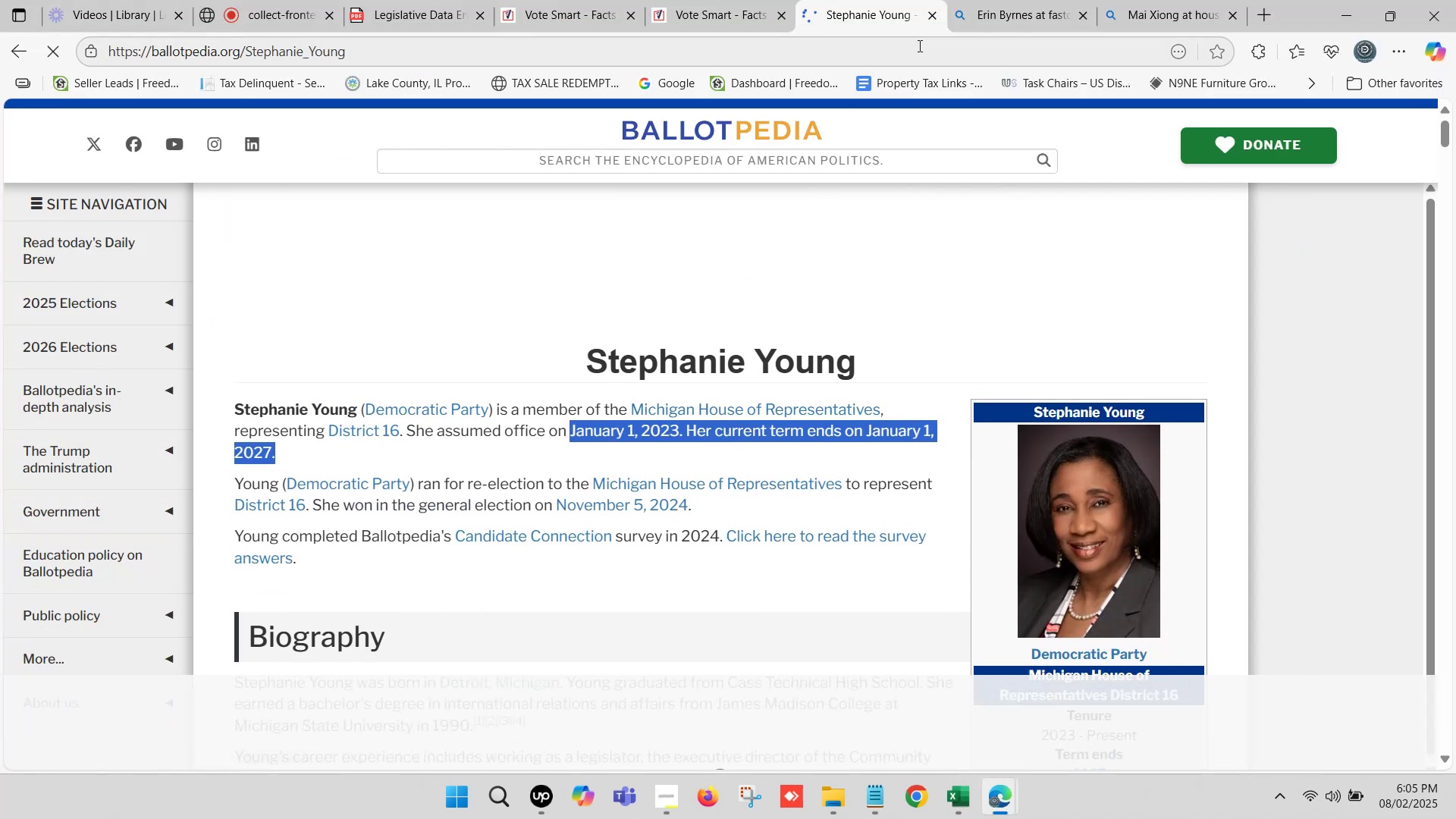 
double_click([1055, 0])
 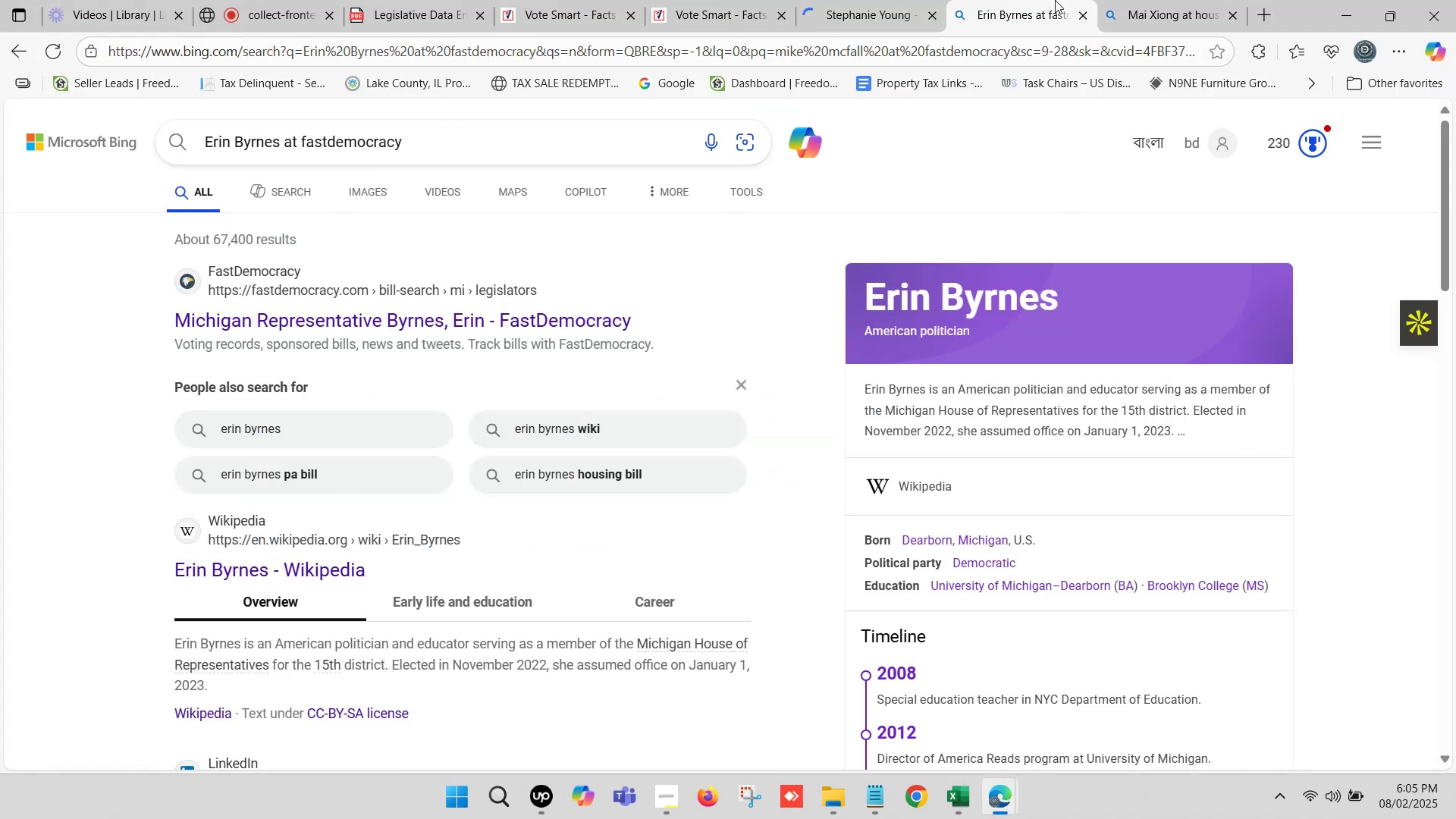 
triple_click([1055, 0])
 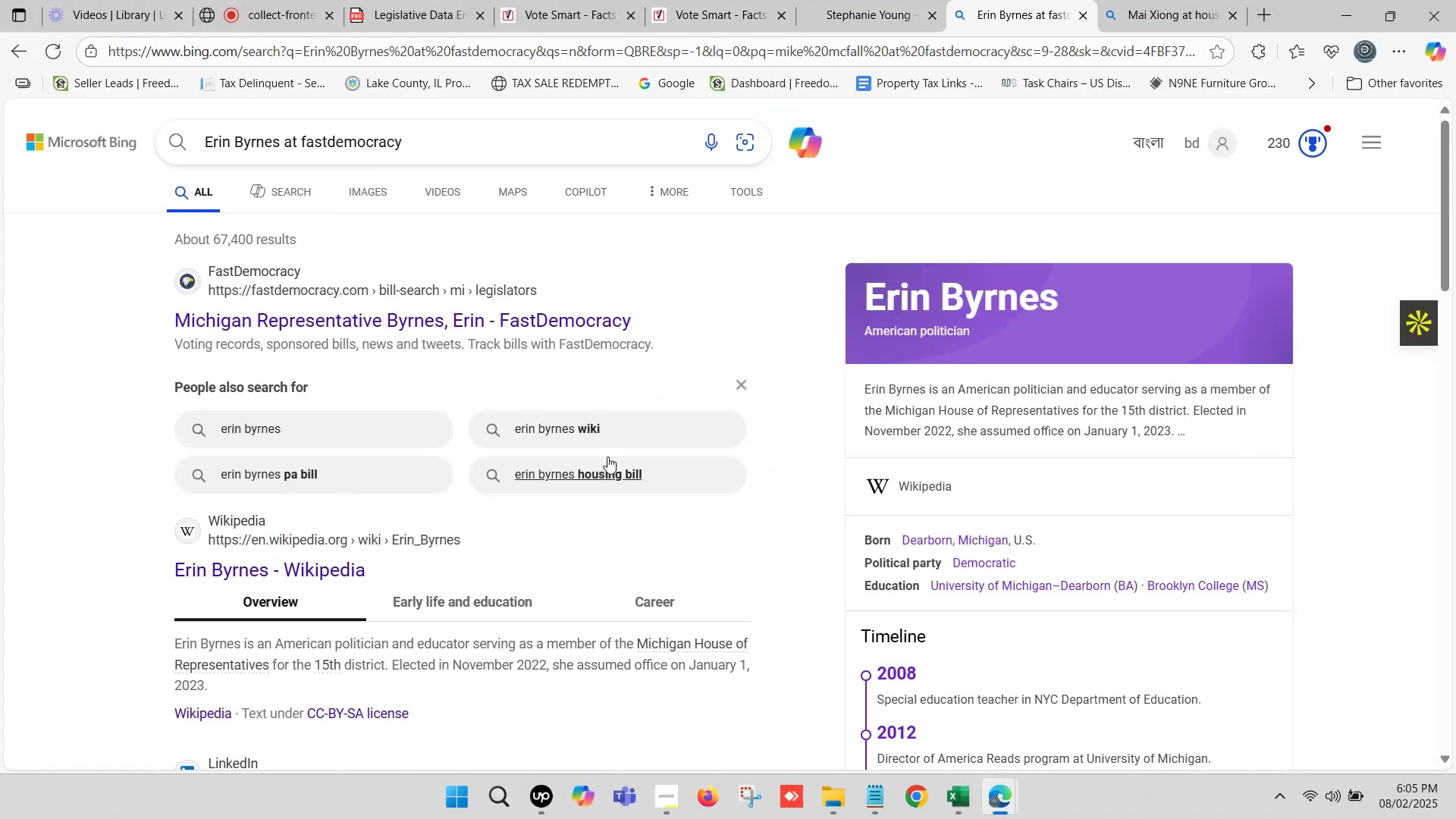 
scroll: coordinate [509, 410], scroll_direction: none, amount: 0.0
 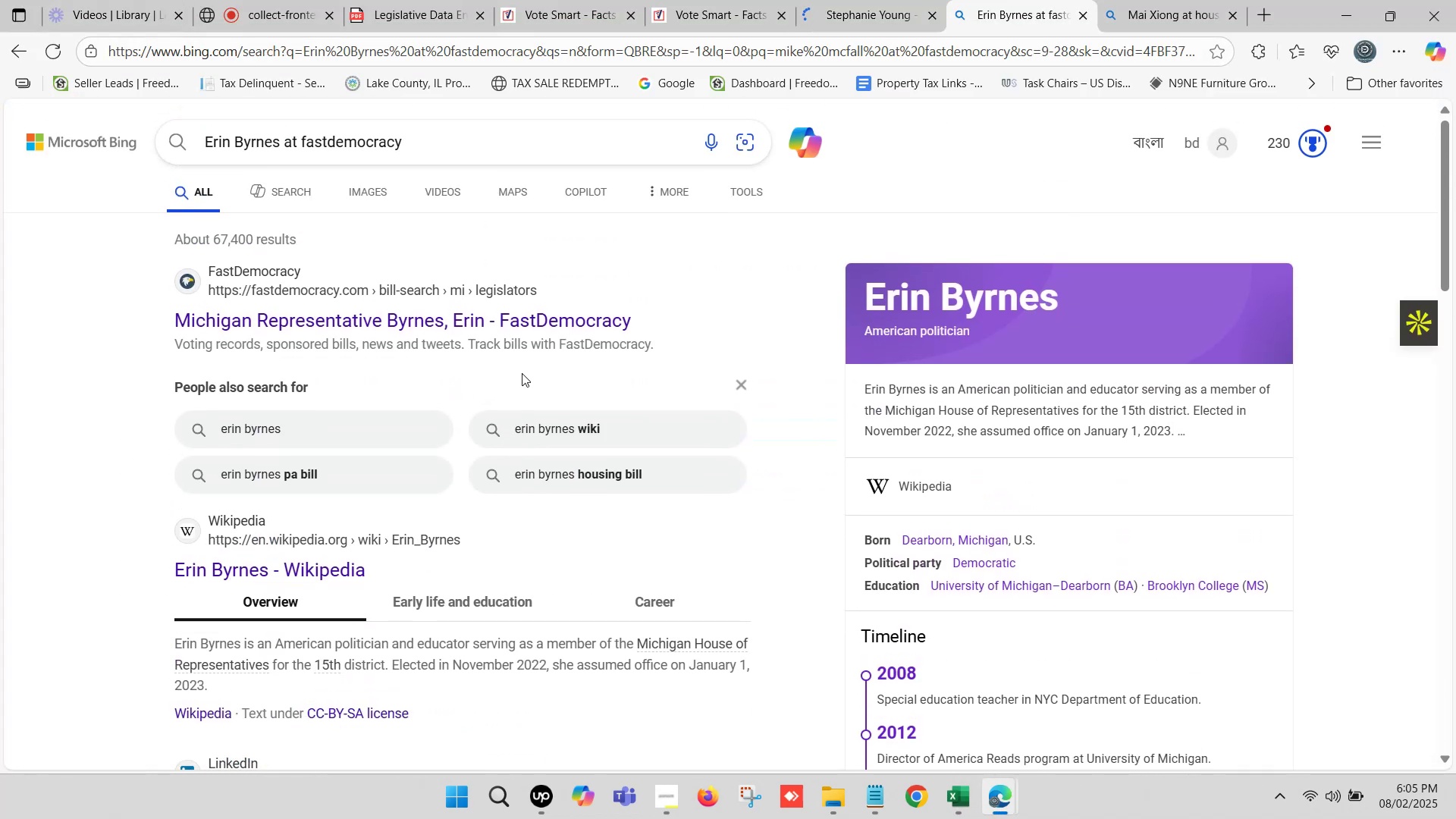 
scroll: coordinate [630, 267], scroll_direction: up, amount: 1.0
 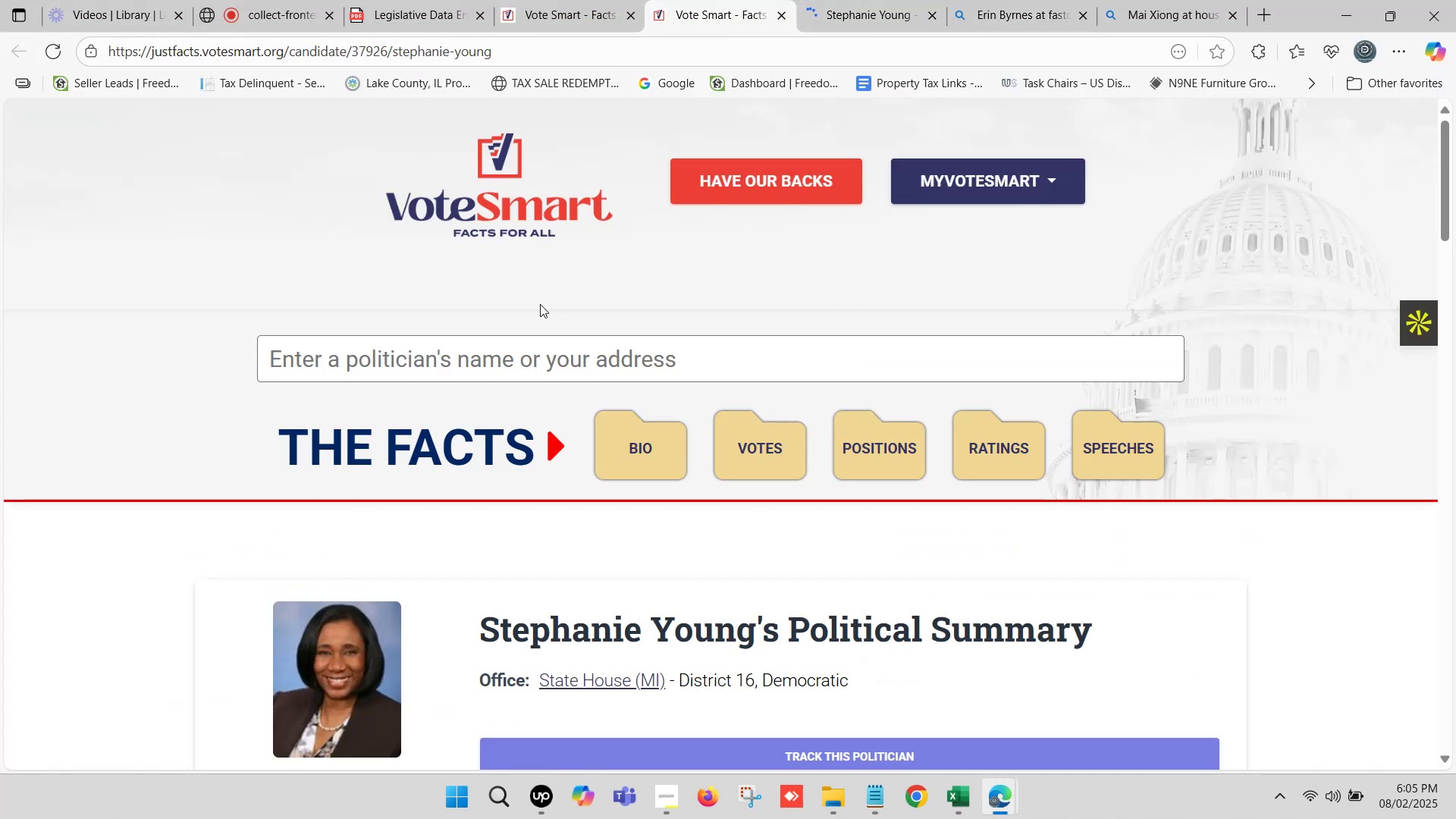 
left_click([504, 0])
 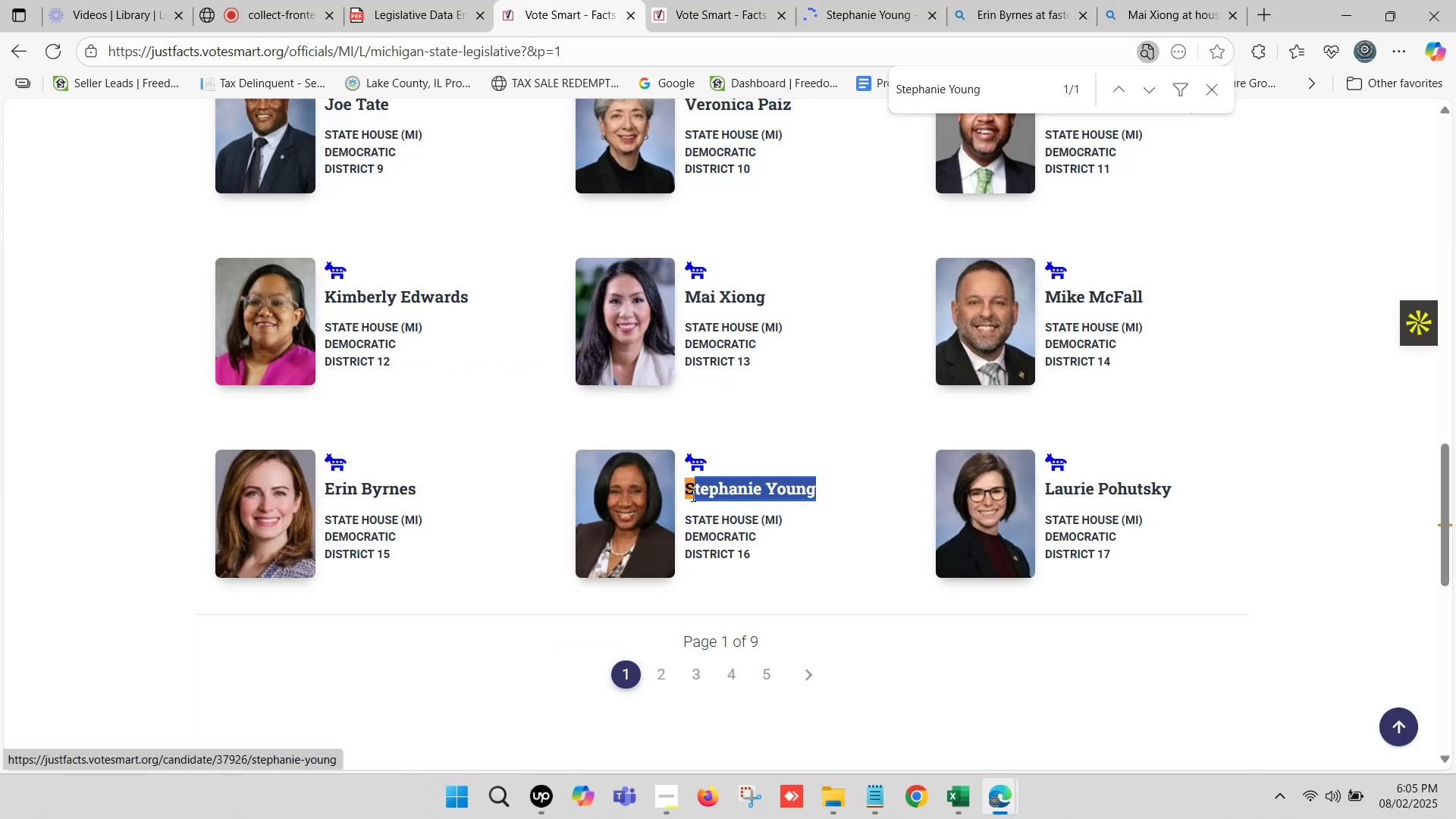 
key(Control+C)
 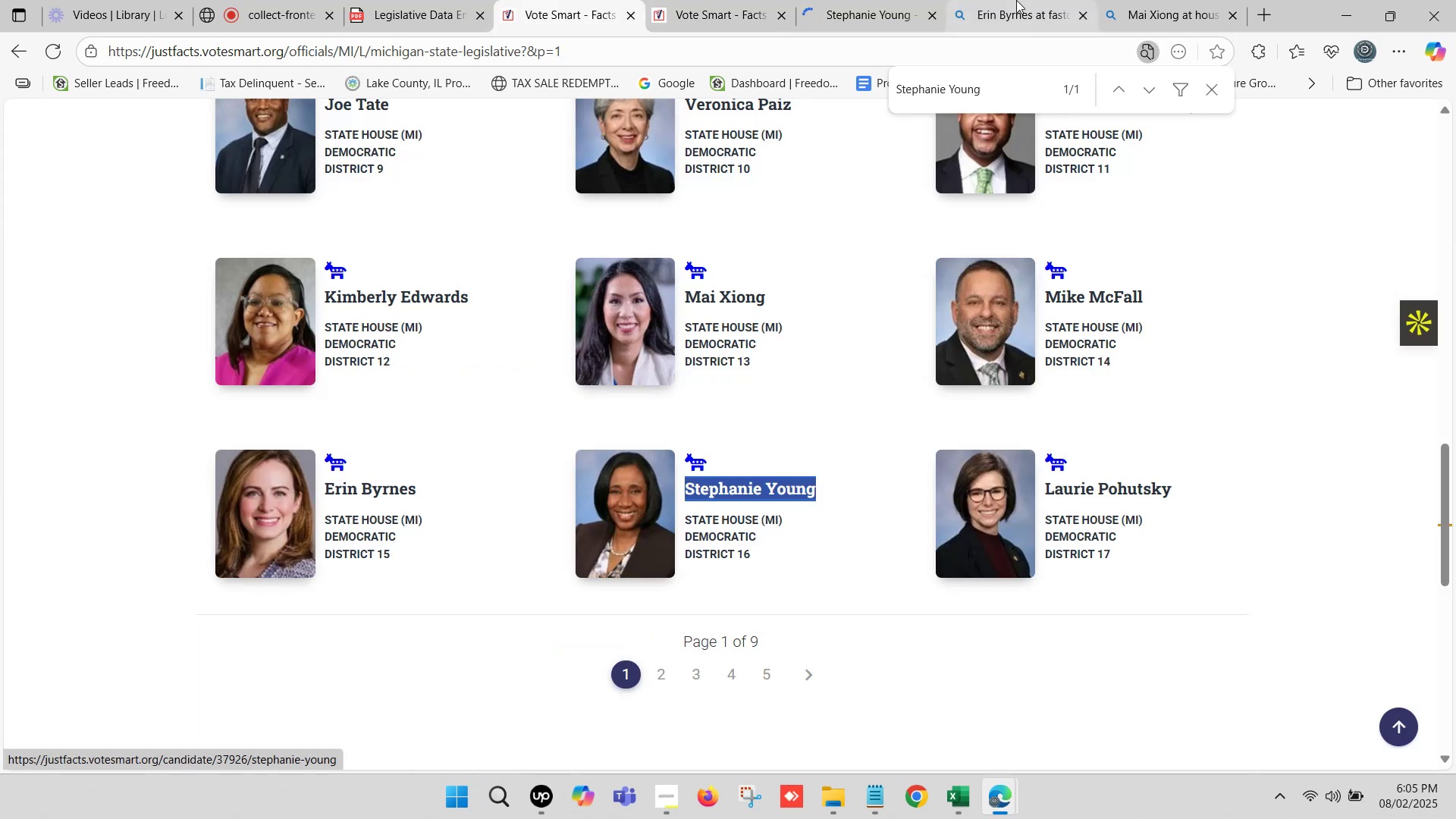 
left_click([1016, 0])
 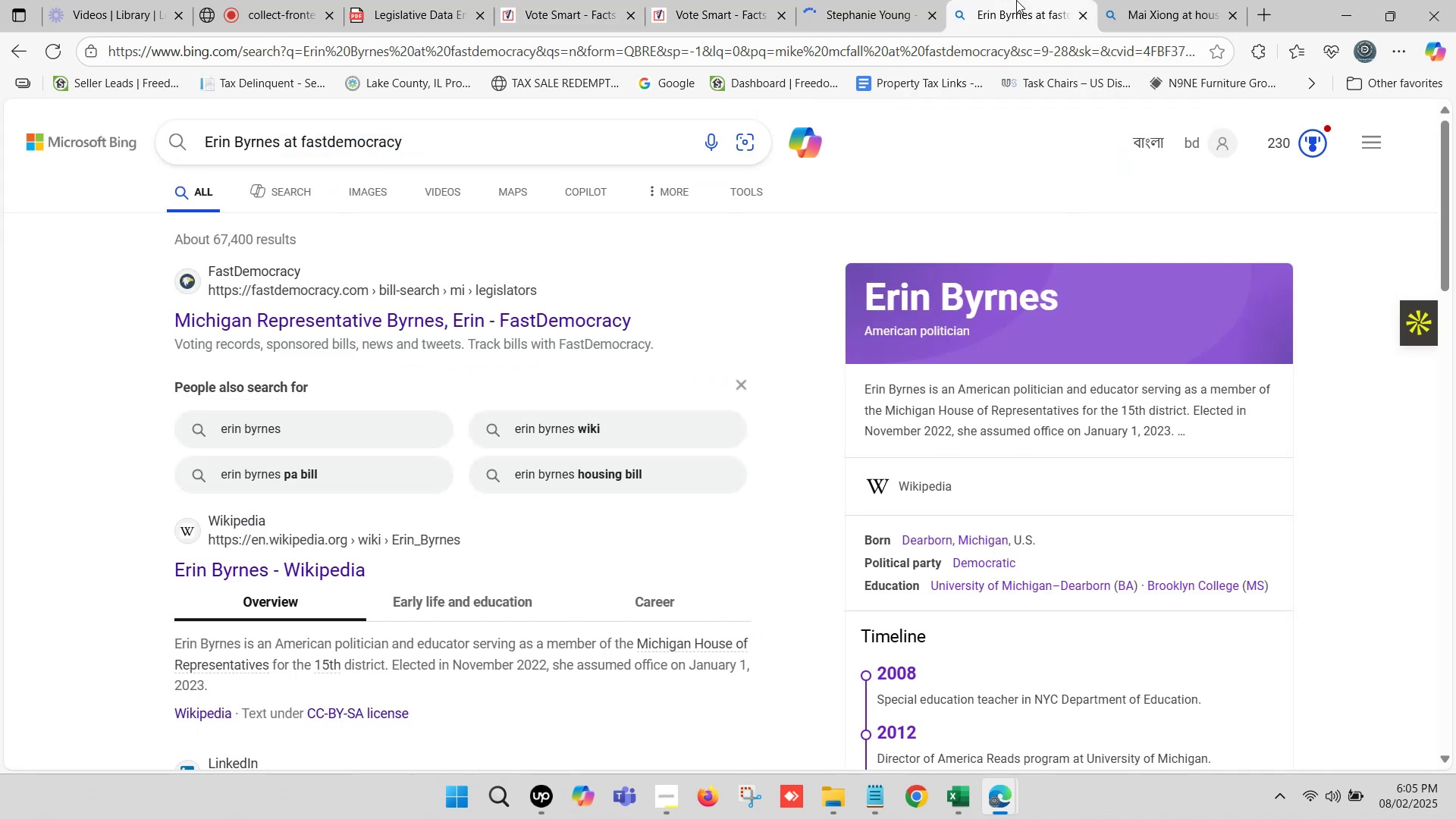 
scroll: coordinate [260, 196], scroll_direction: up, amount: 7.0
 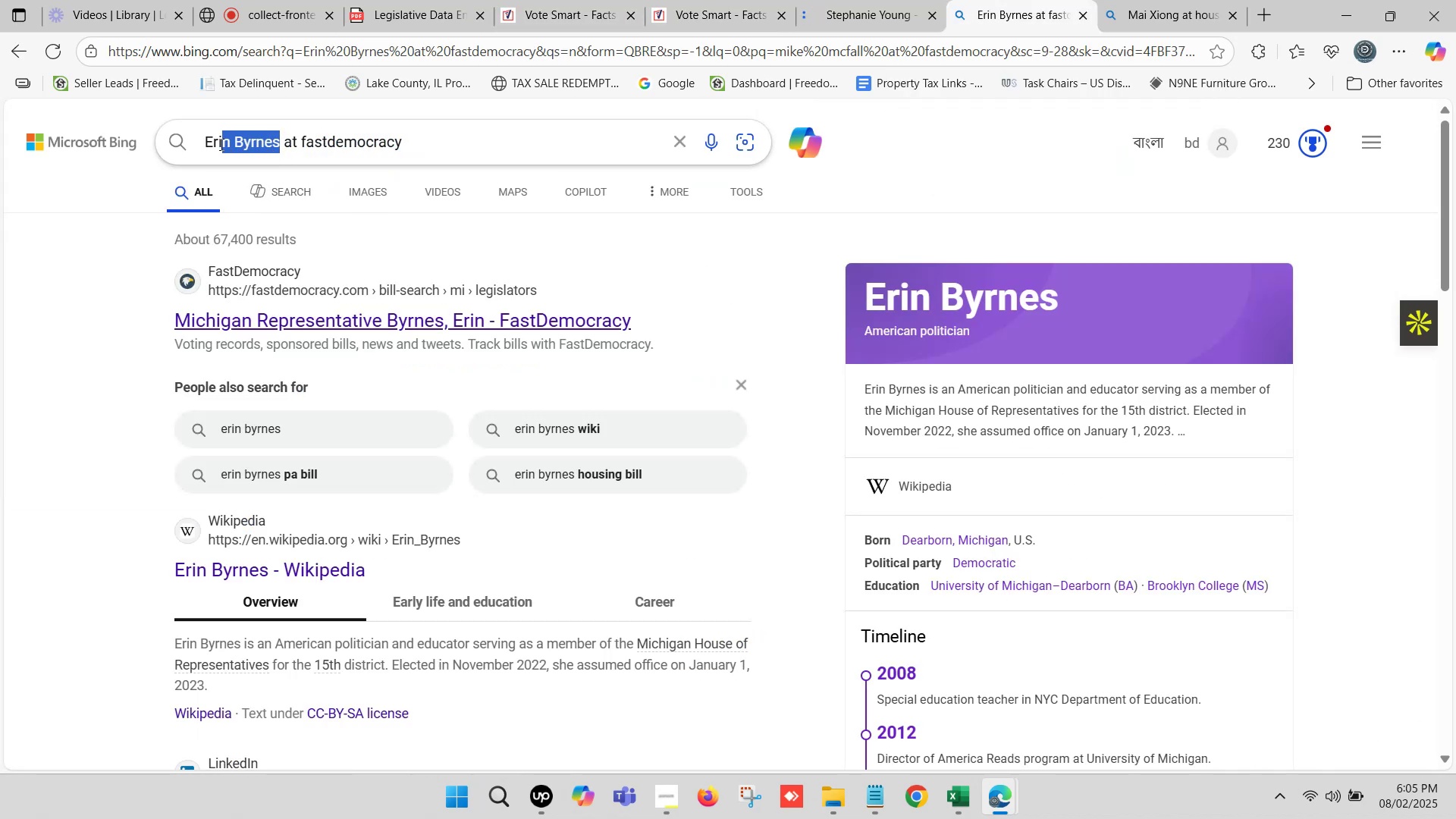 
key(Control+ControlLeft)
 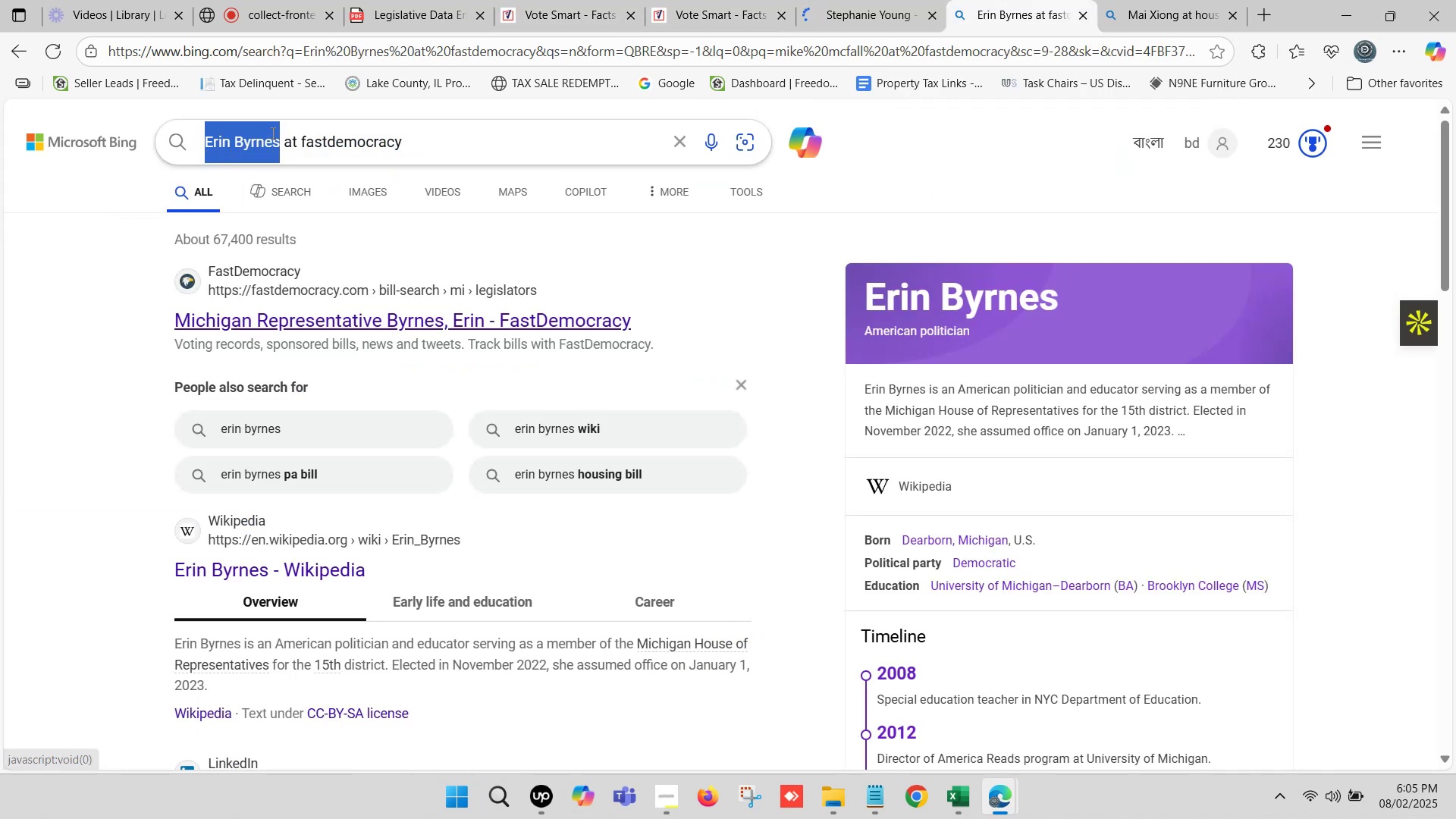 
key(Control+V)
 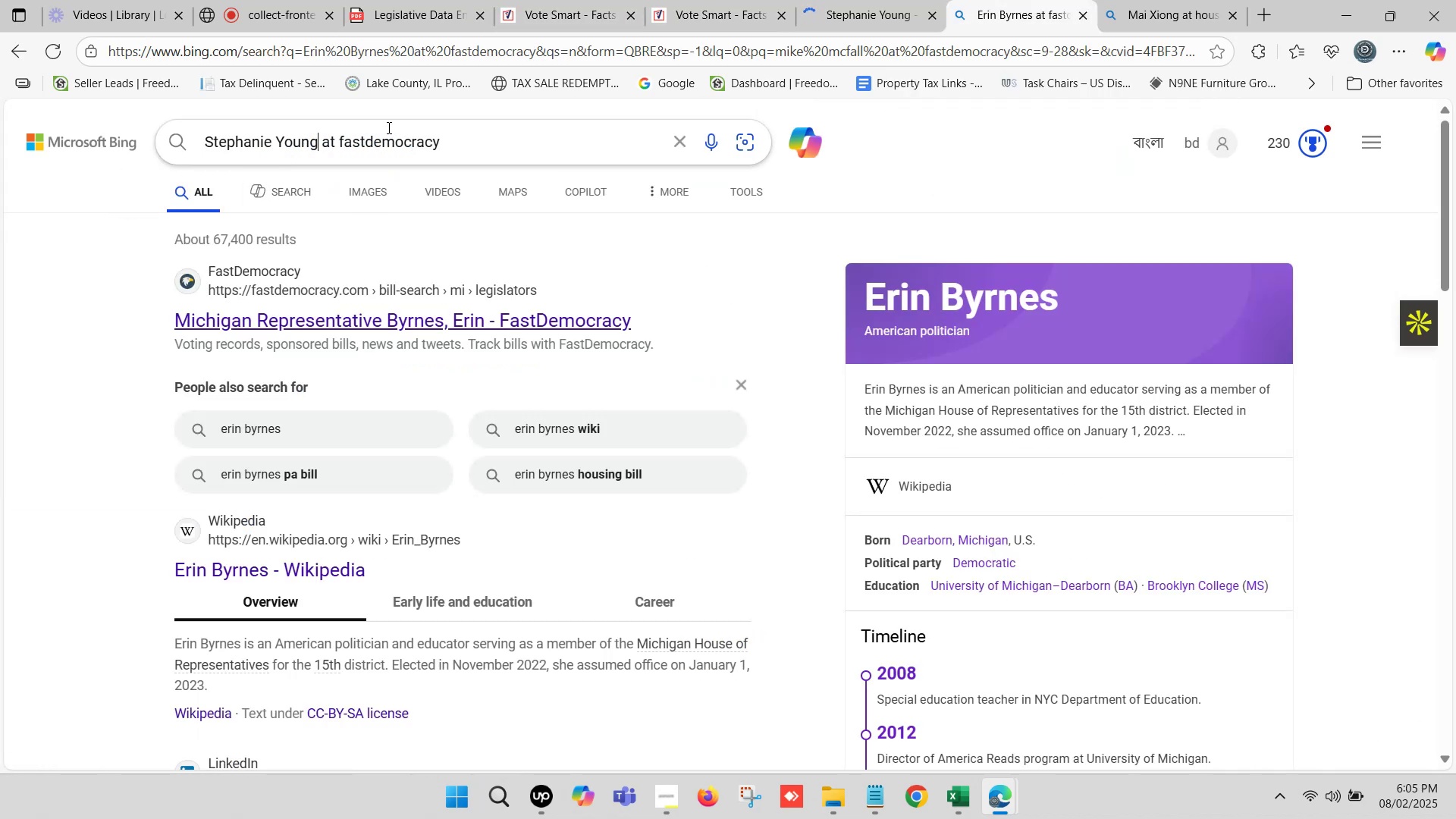 
key(Enter)
 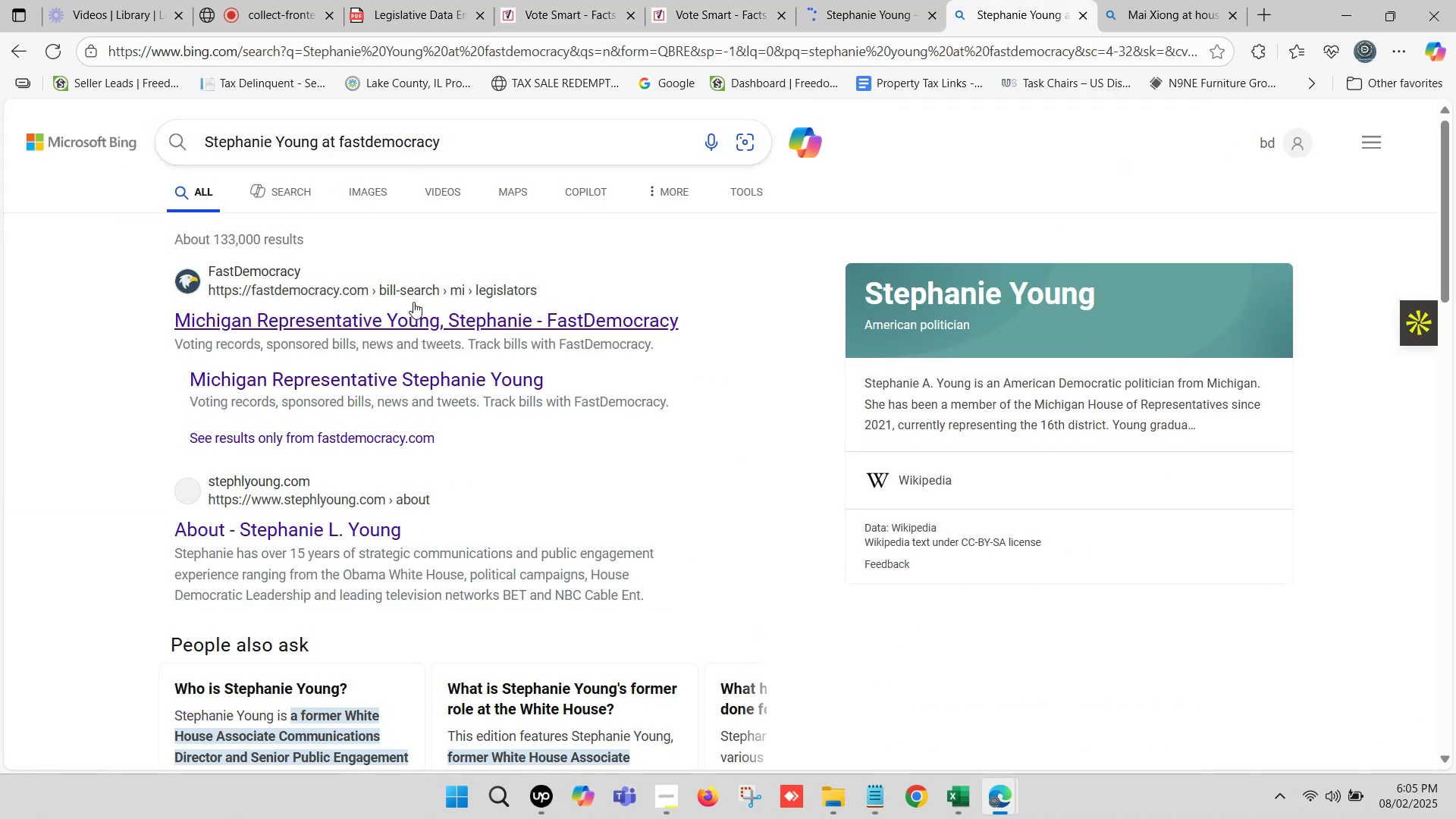 
hold_key(key=ControlLeft, duration=0.54)
left_click([422, 323])
 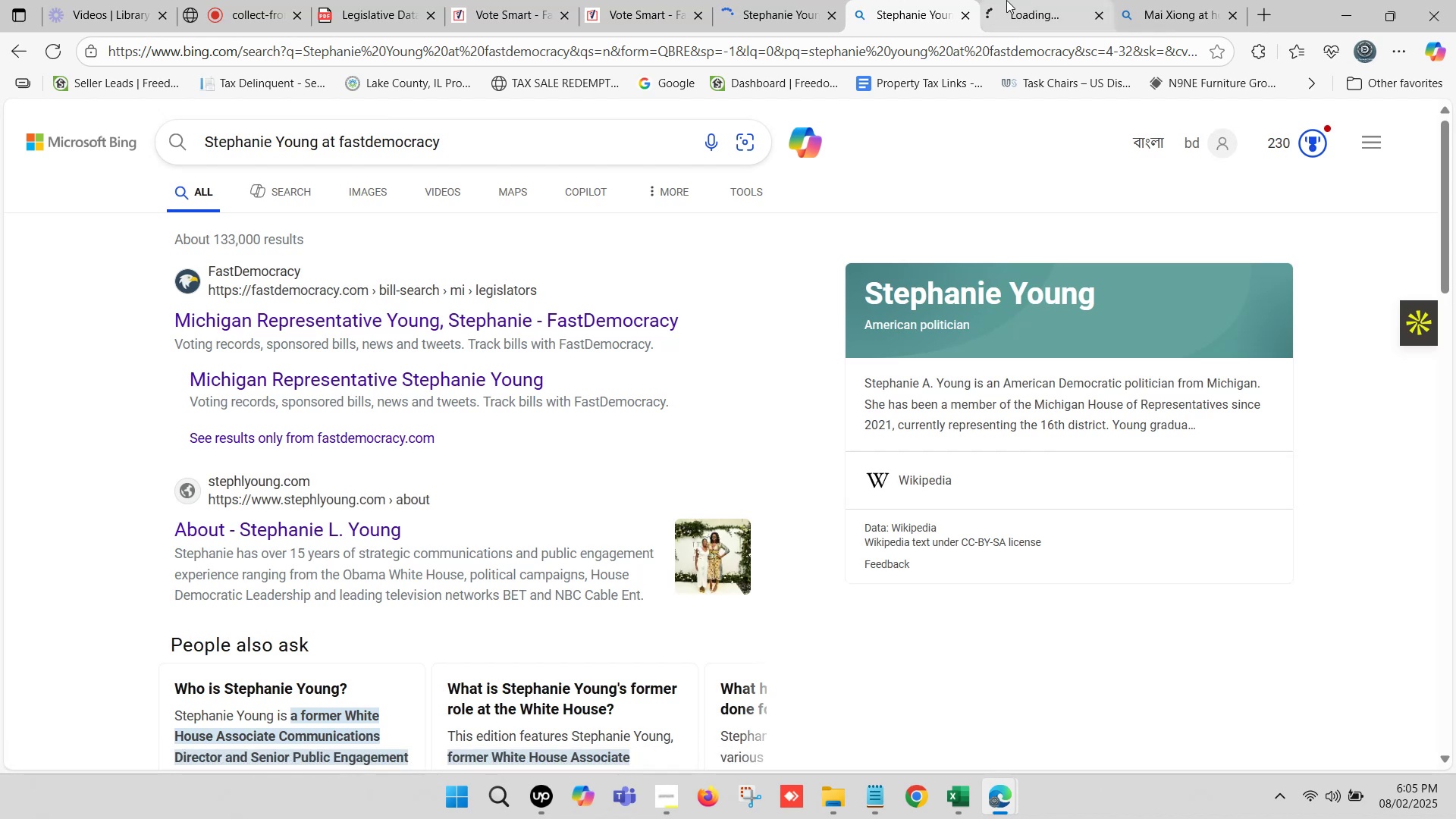 
double_click([1006, 0])
 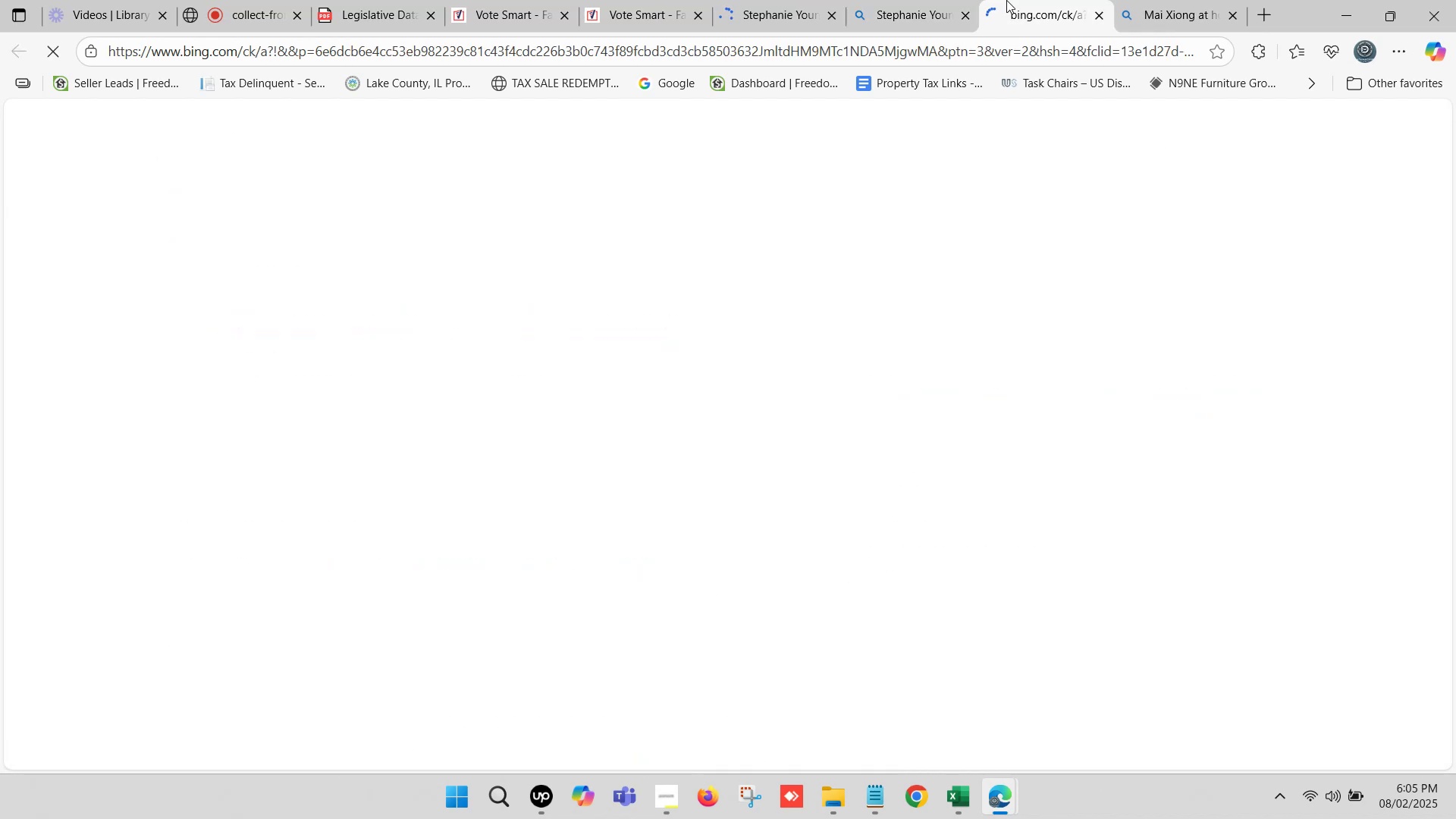 
double_click([1006, 0])
 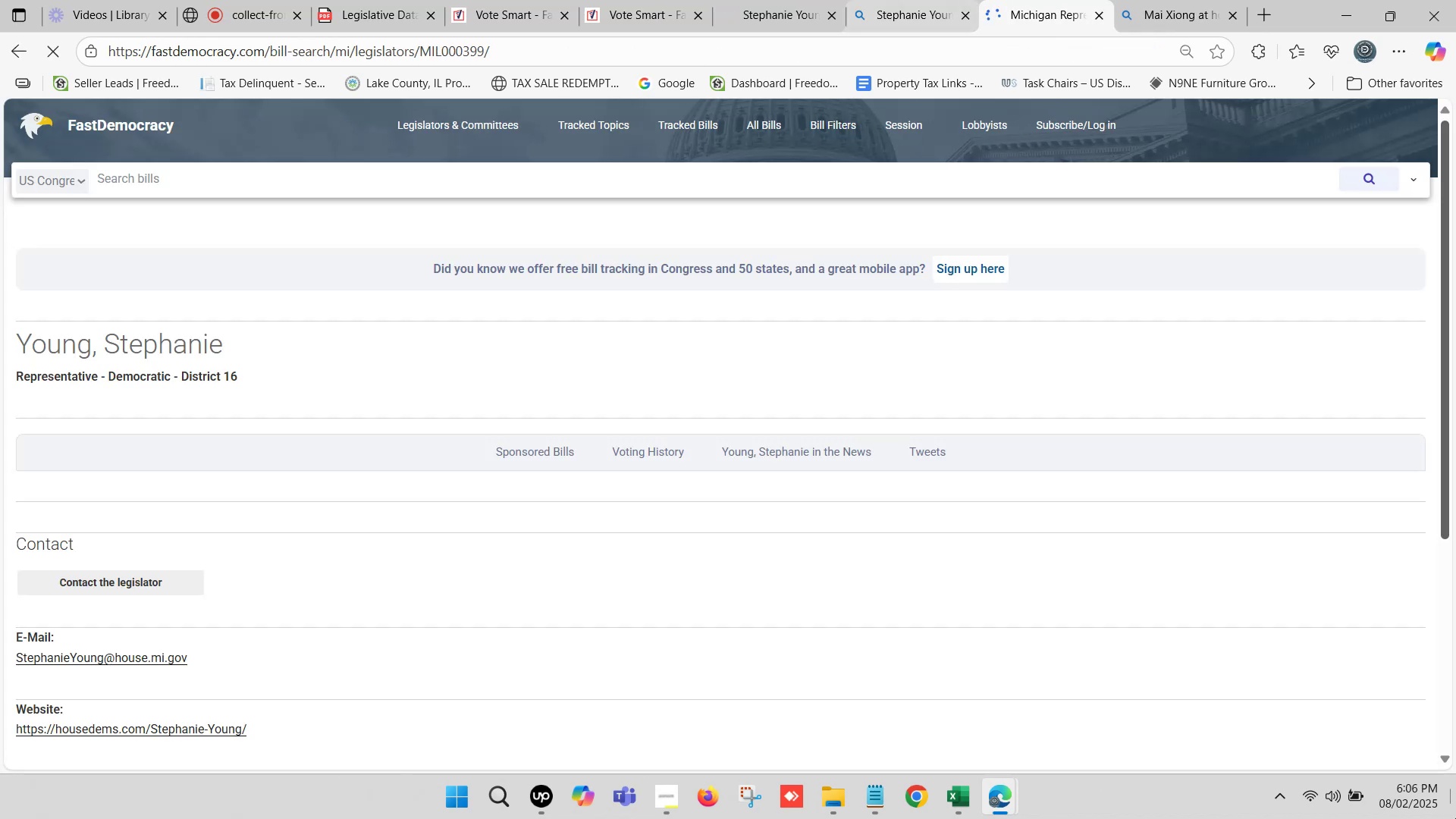 
scroll: coordinate [234, 522], scroll_direction: down, amount: 3.0
 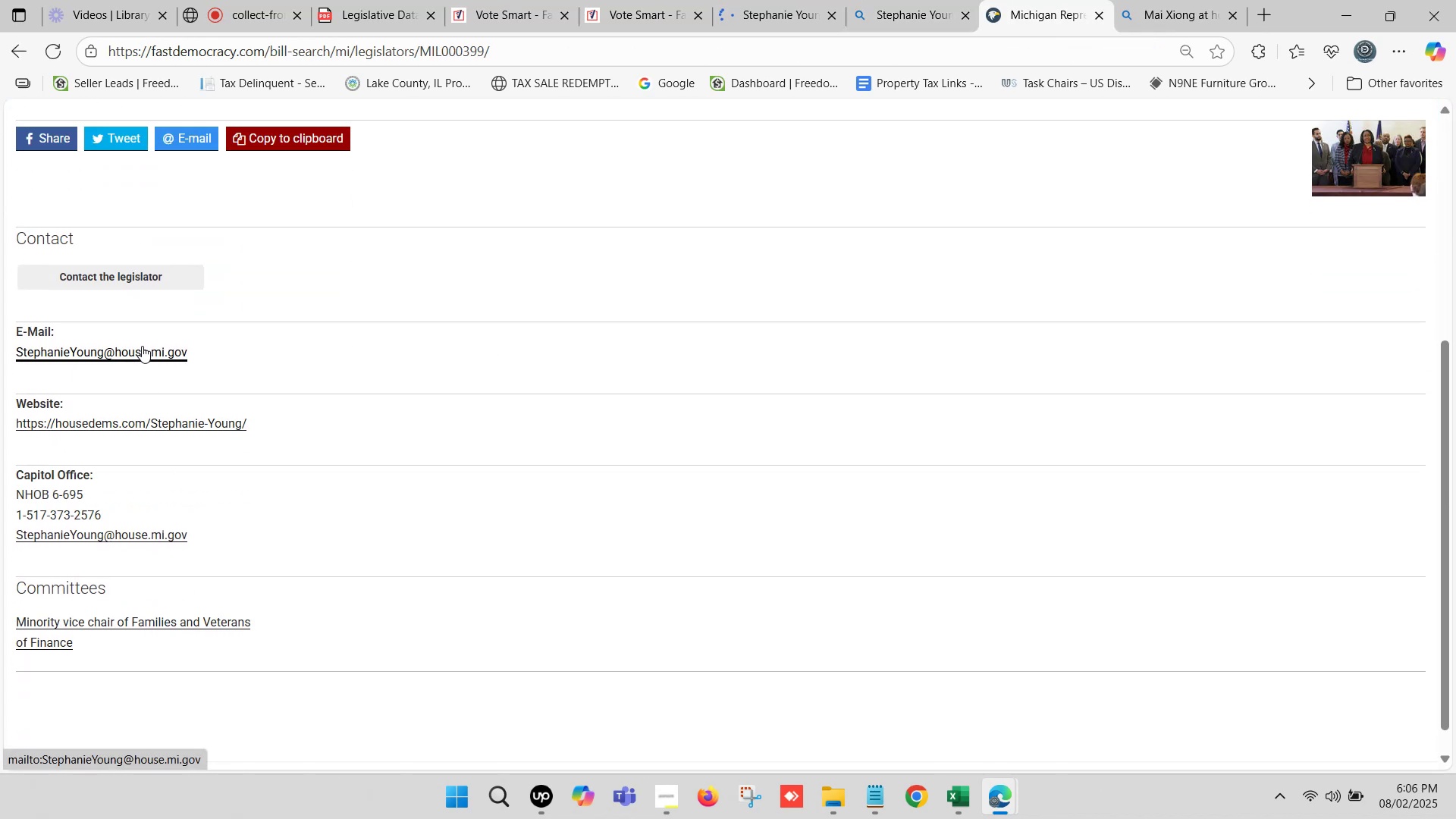 
right_click([141, 348])
 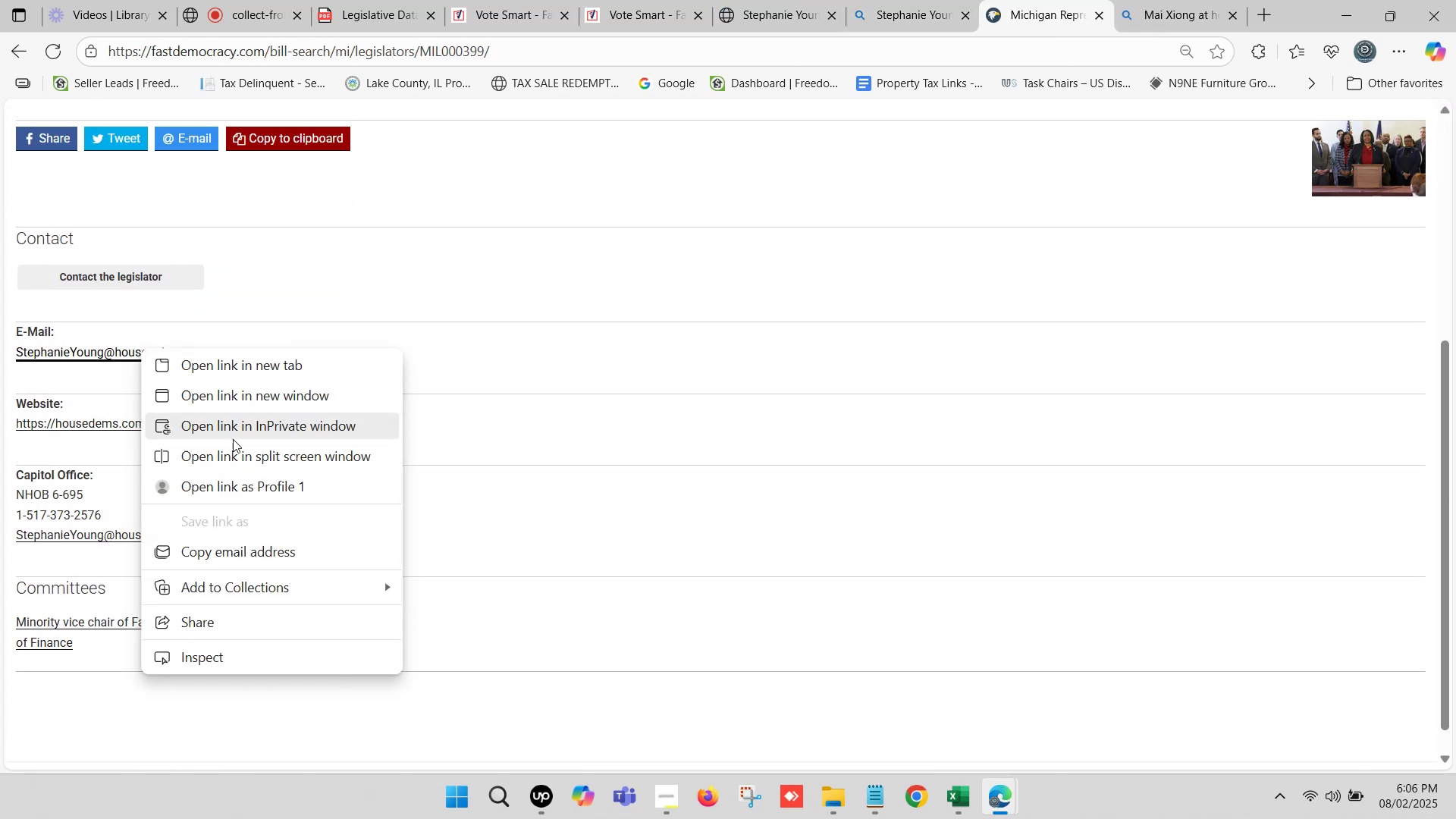 
left_click([268, 554])
 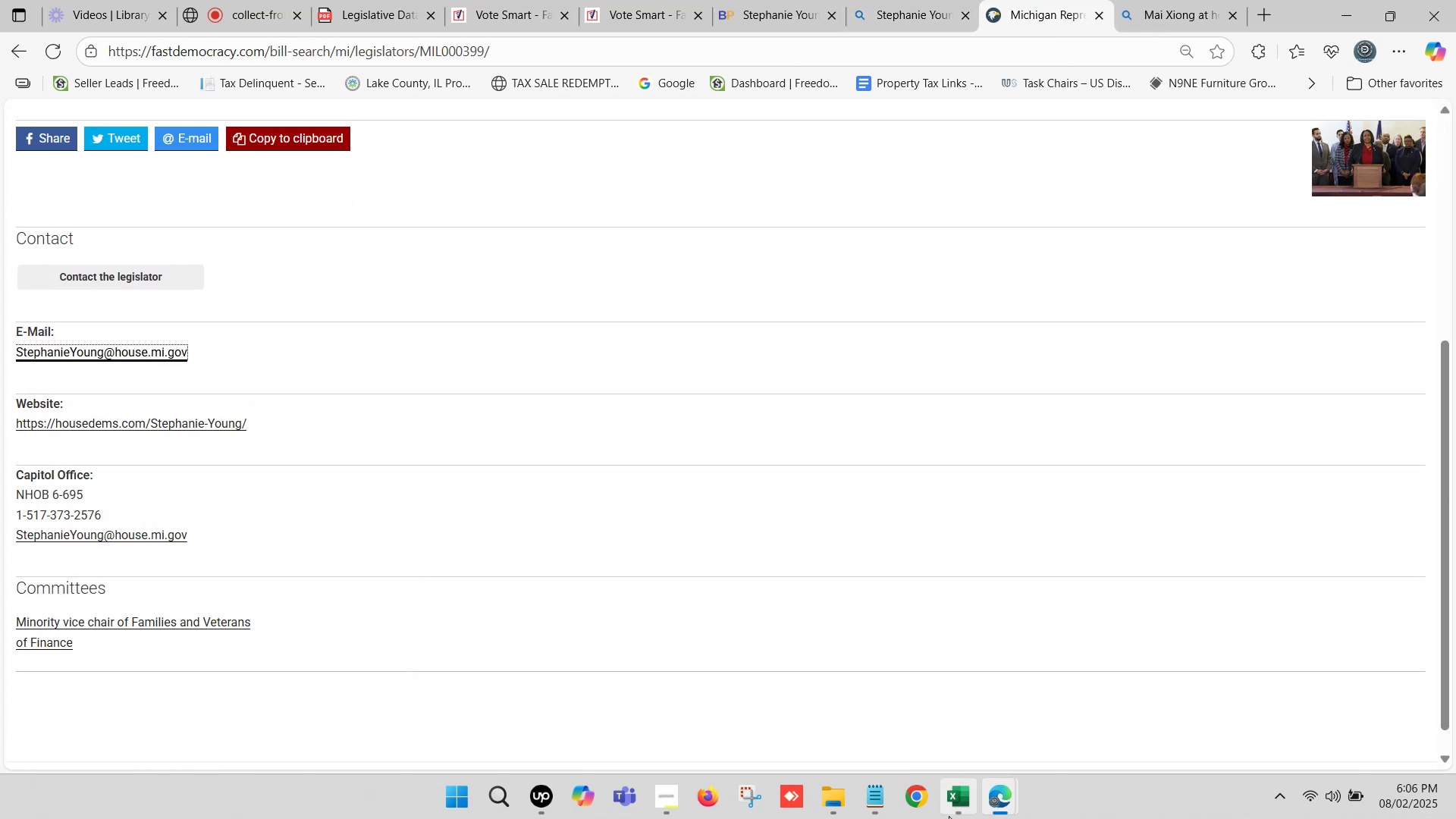 
left_click([949, 816])
 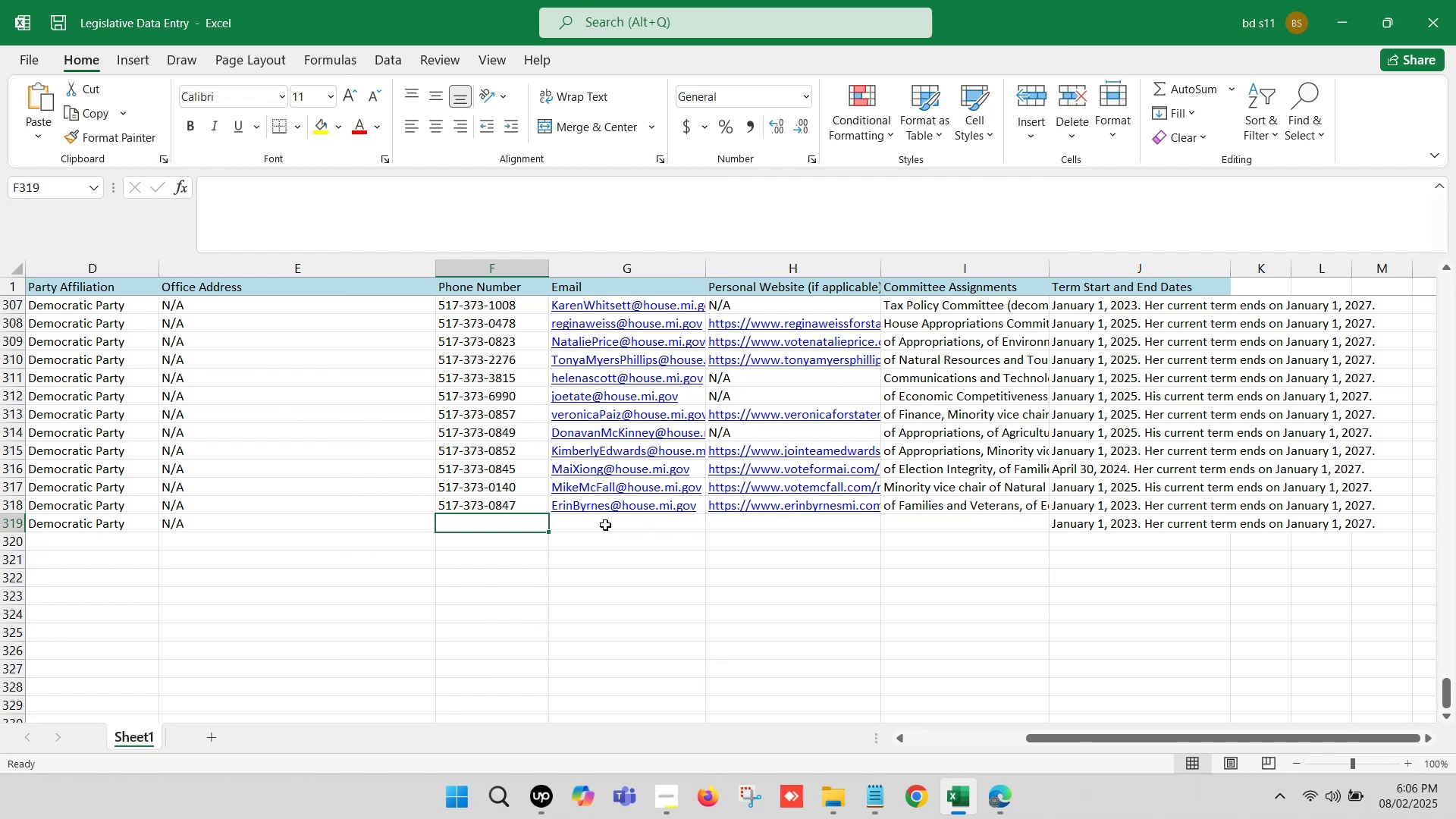 
double_click([605, 523])
 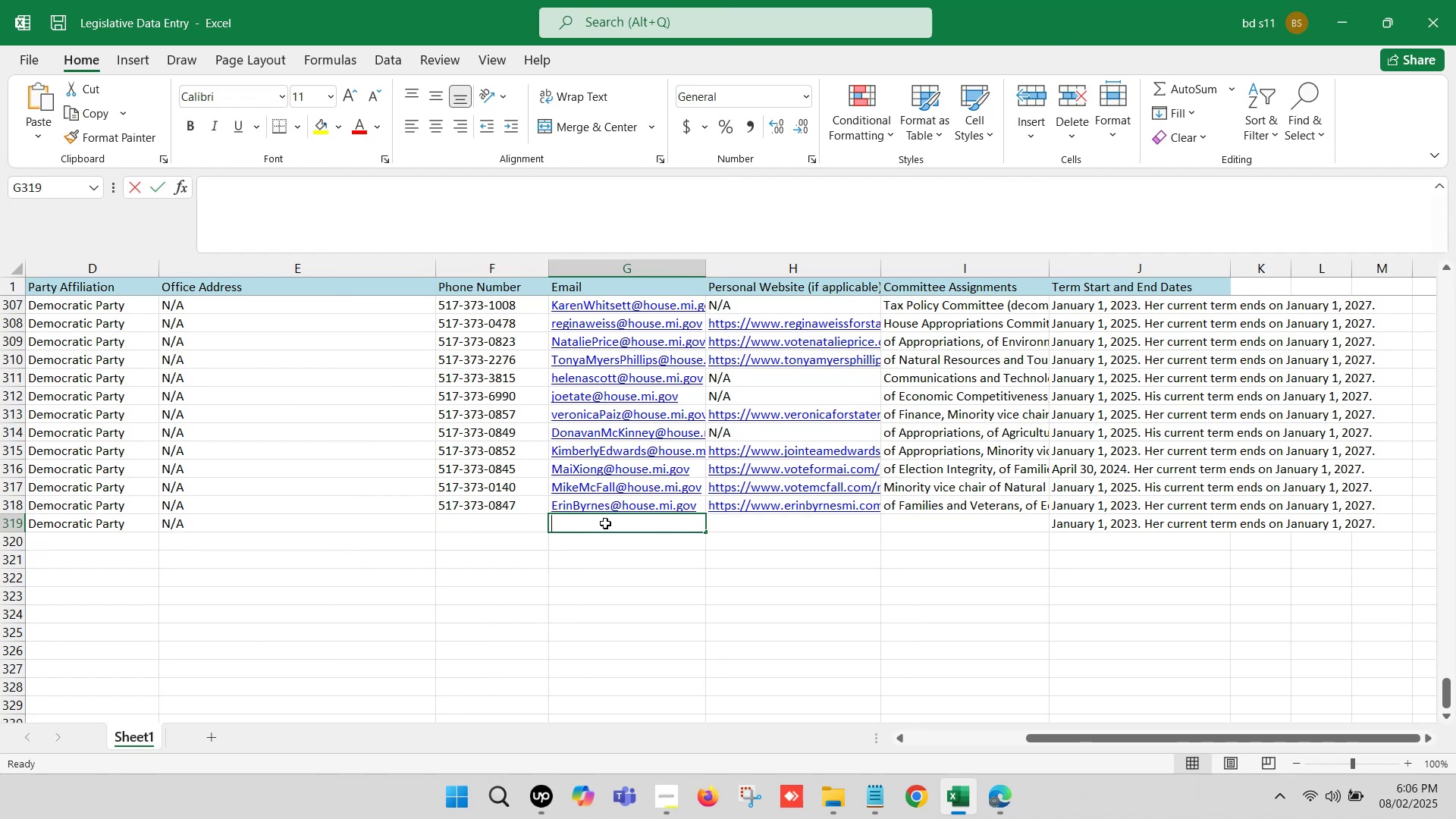 
key(Control+V)
 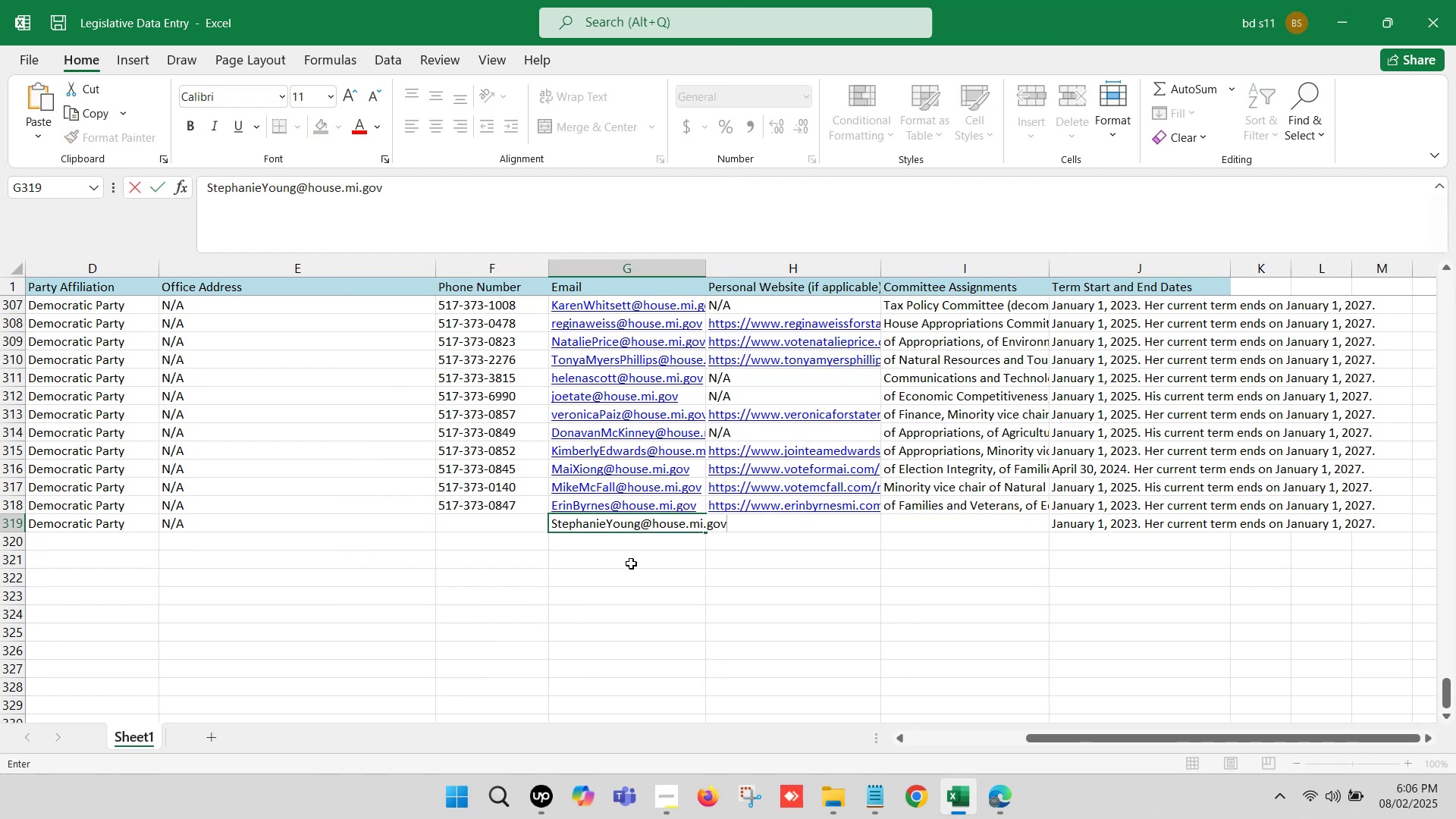 
left_click([631, 563])
 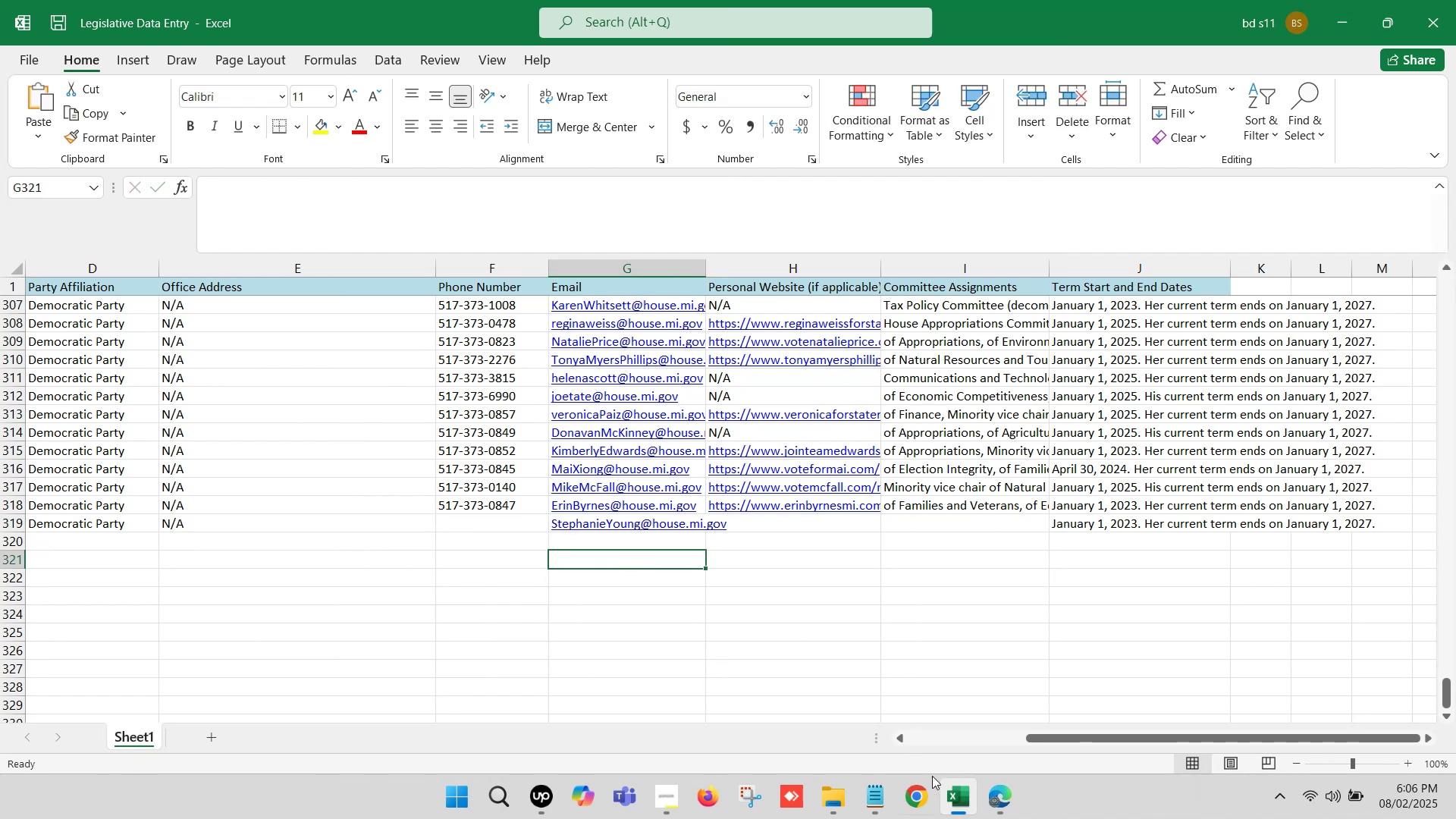 
left_click([956, 793])
 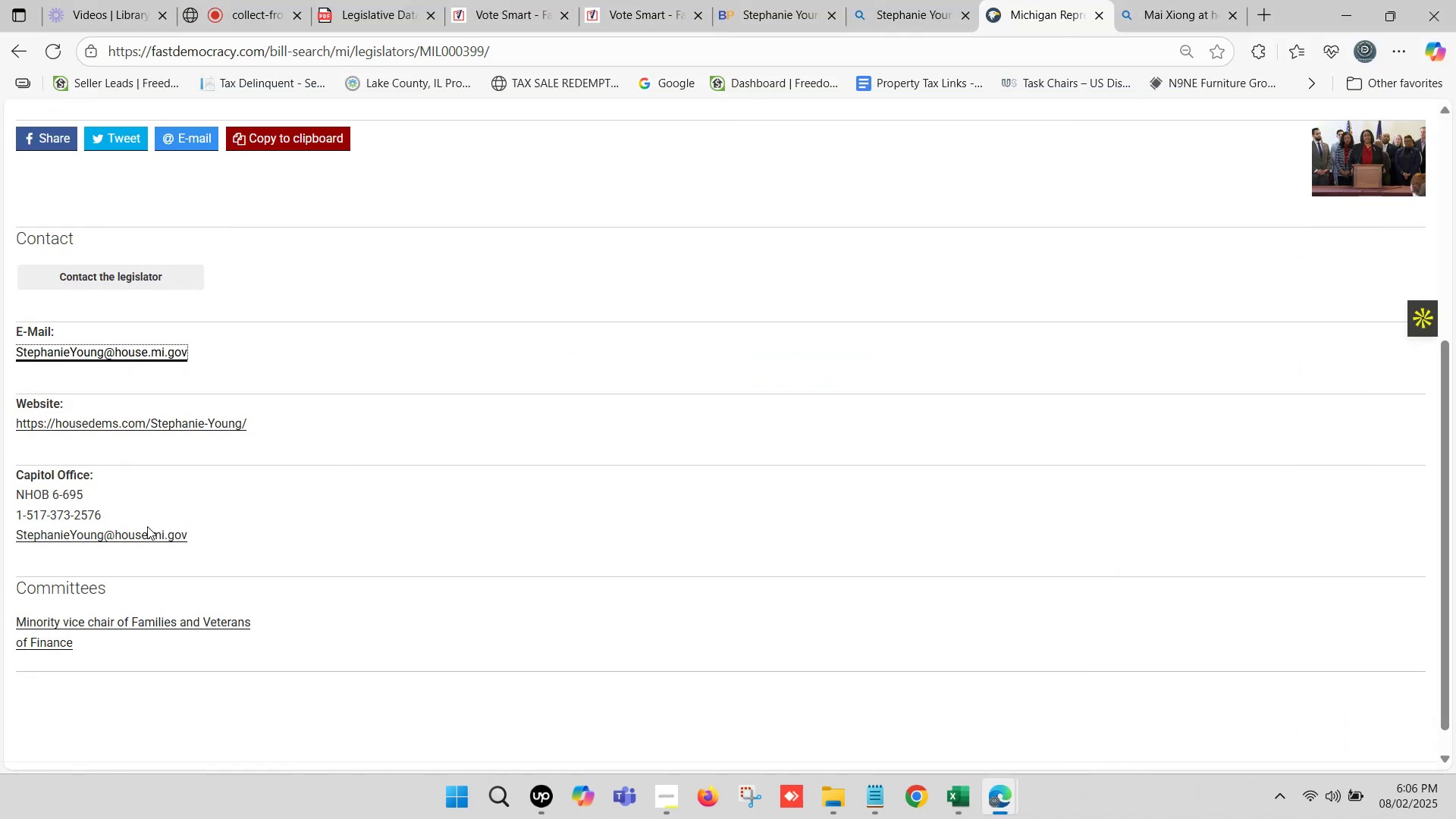 
left_click_drag(start_coordinate=[114, 516], to_coordinate=[28, 519])
 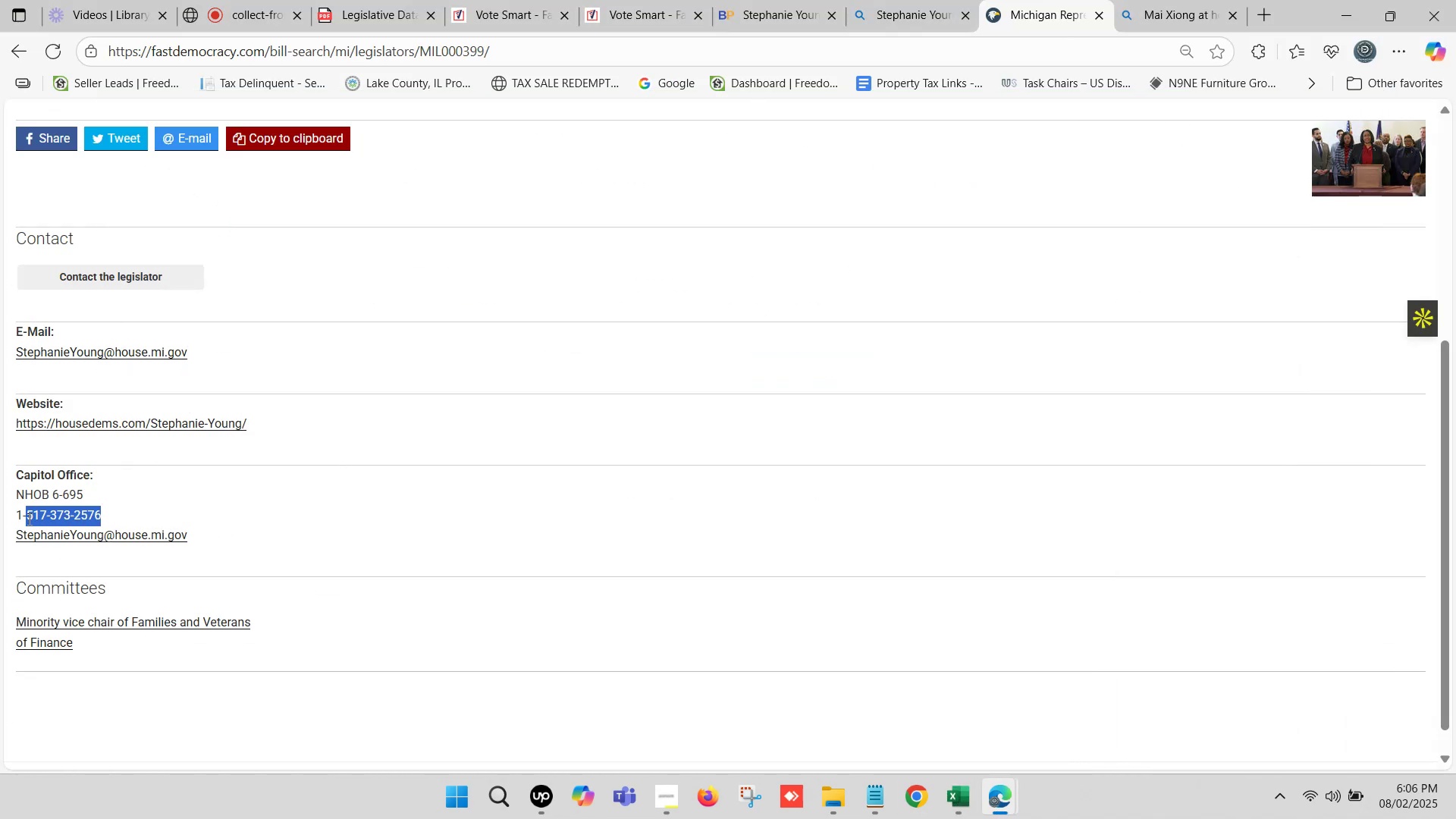 
key(Control+ControlLeft)
 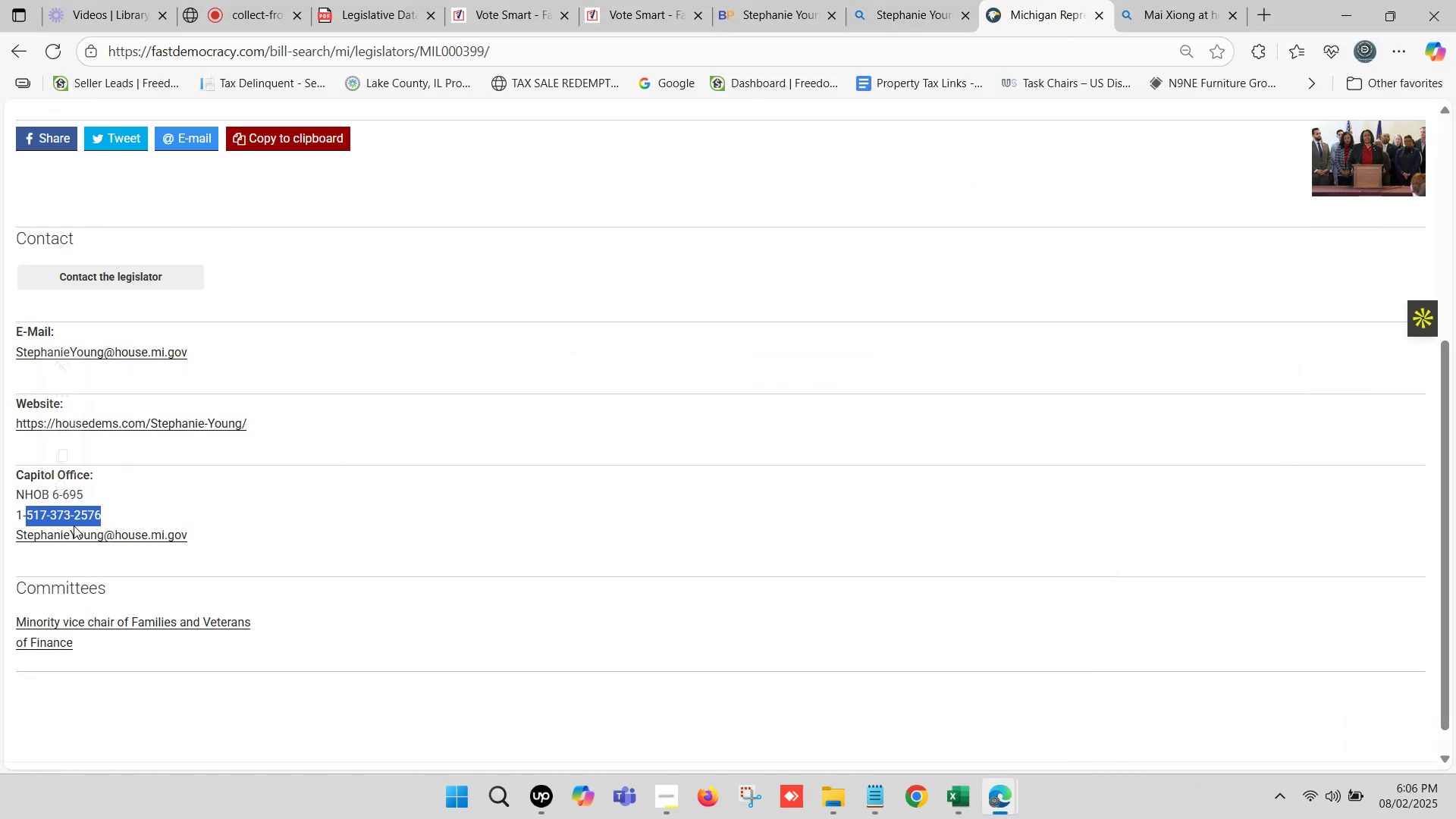 
key(Control+C)
 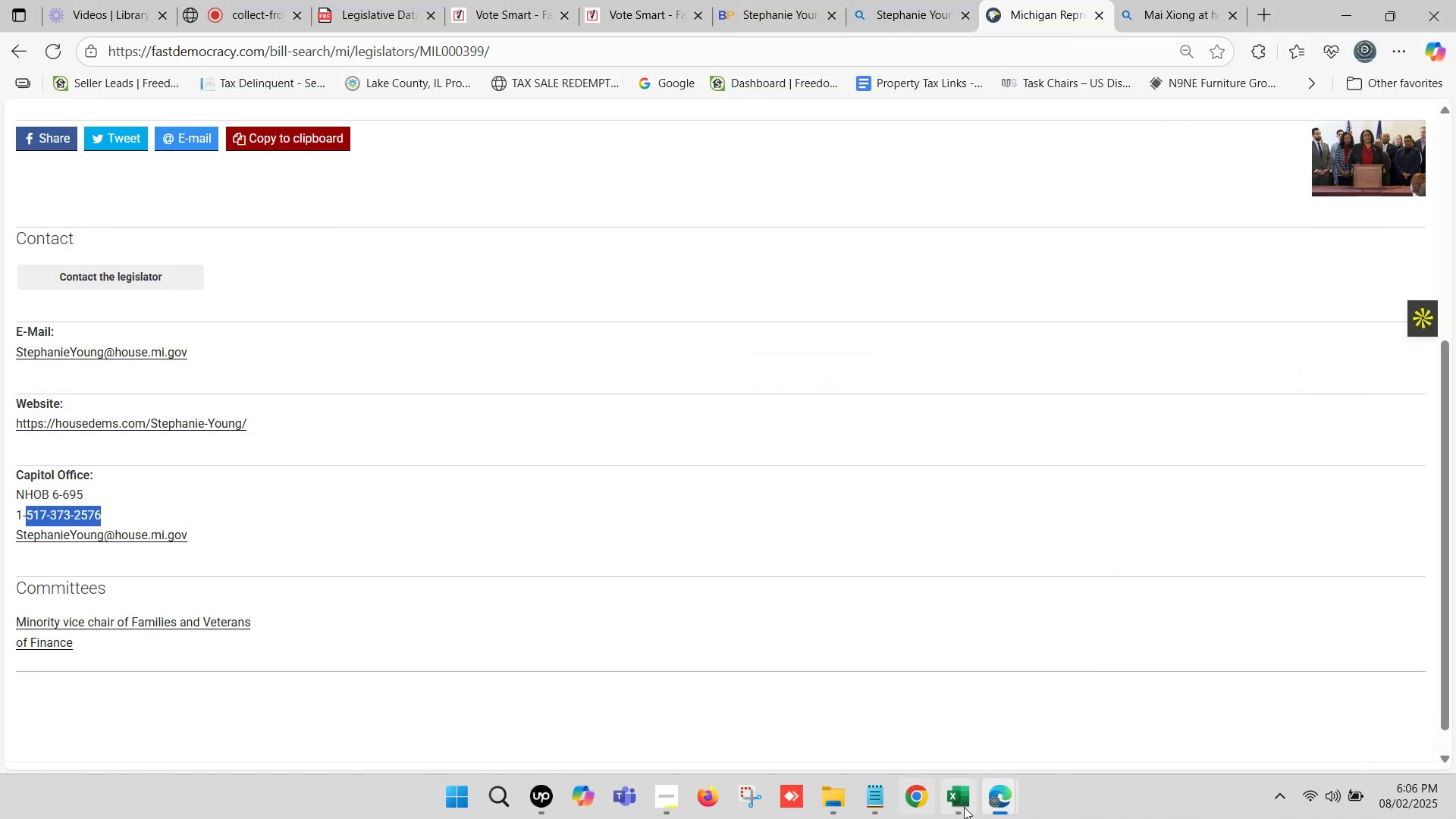 
left_click([965, 807])
 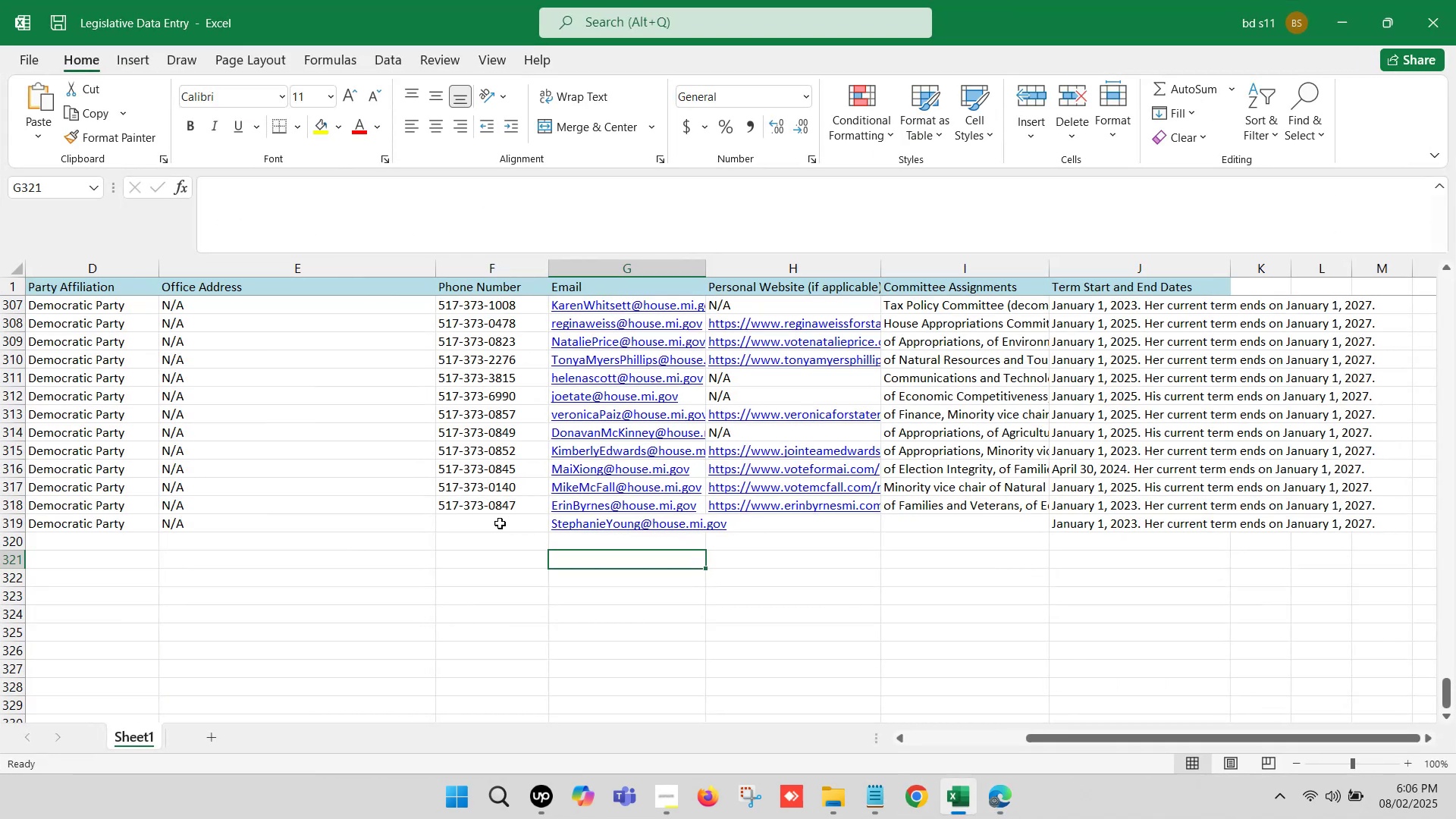 
left_click([490, 517])
 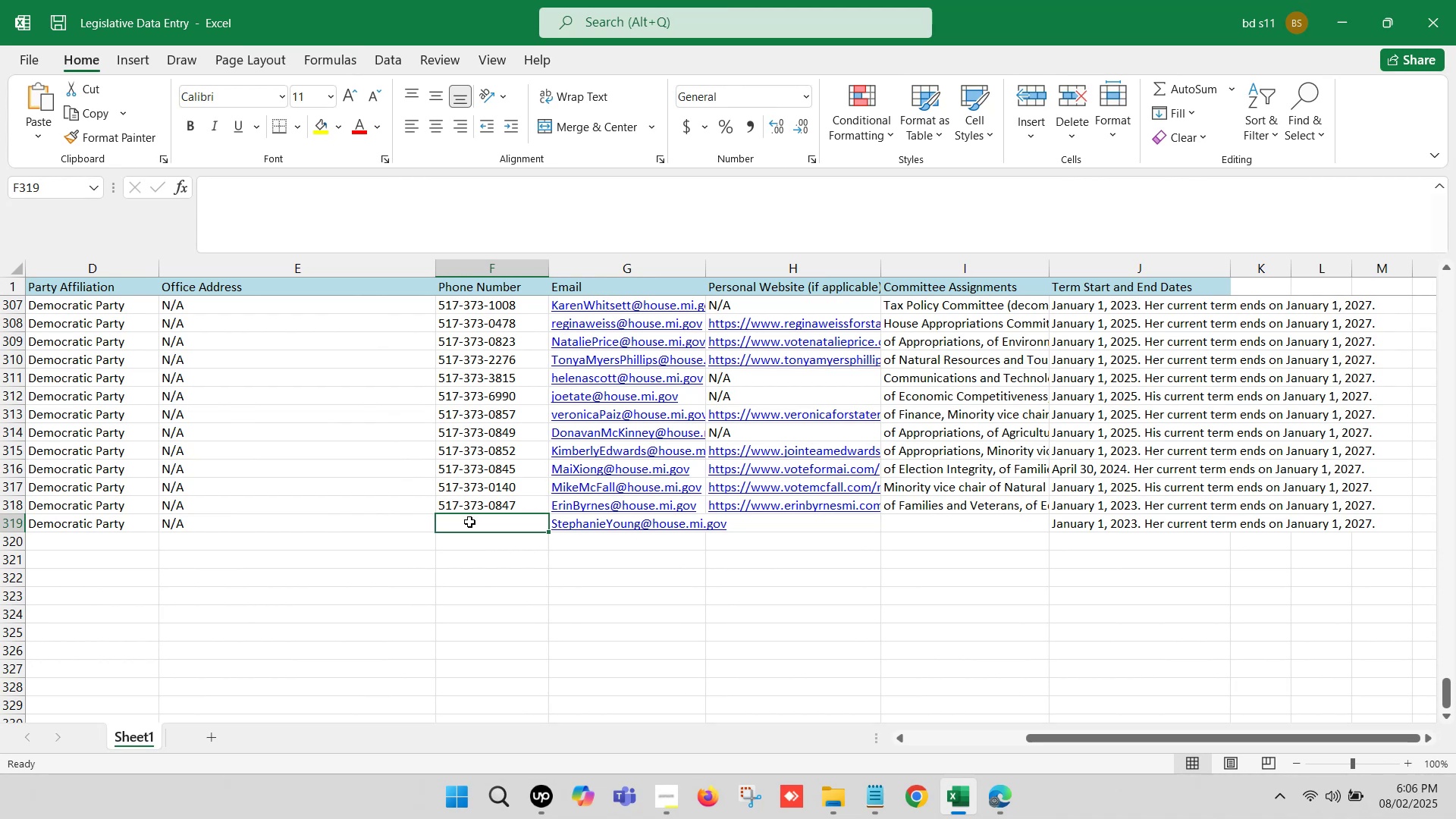 
left_click([469, 522])
 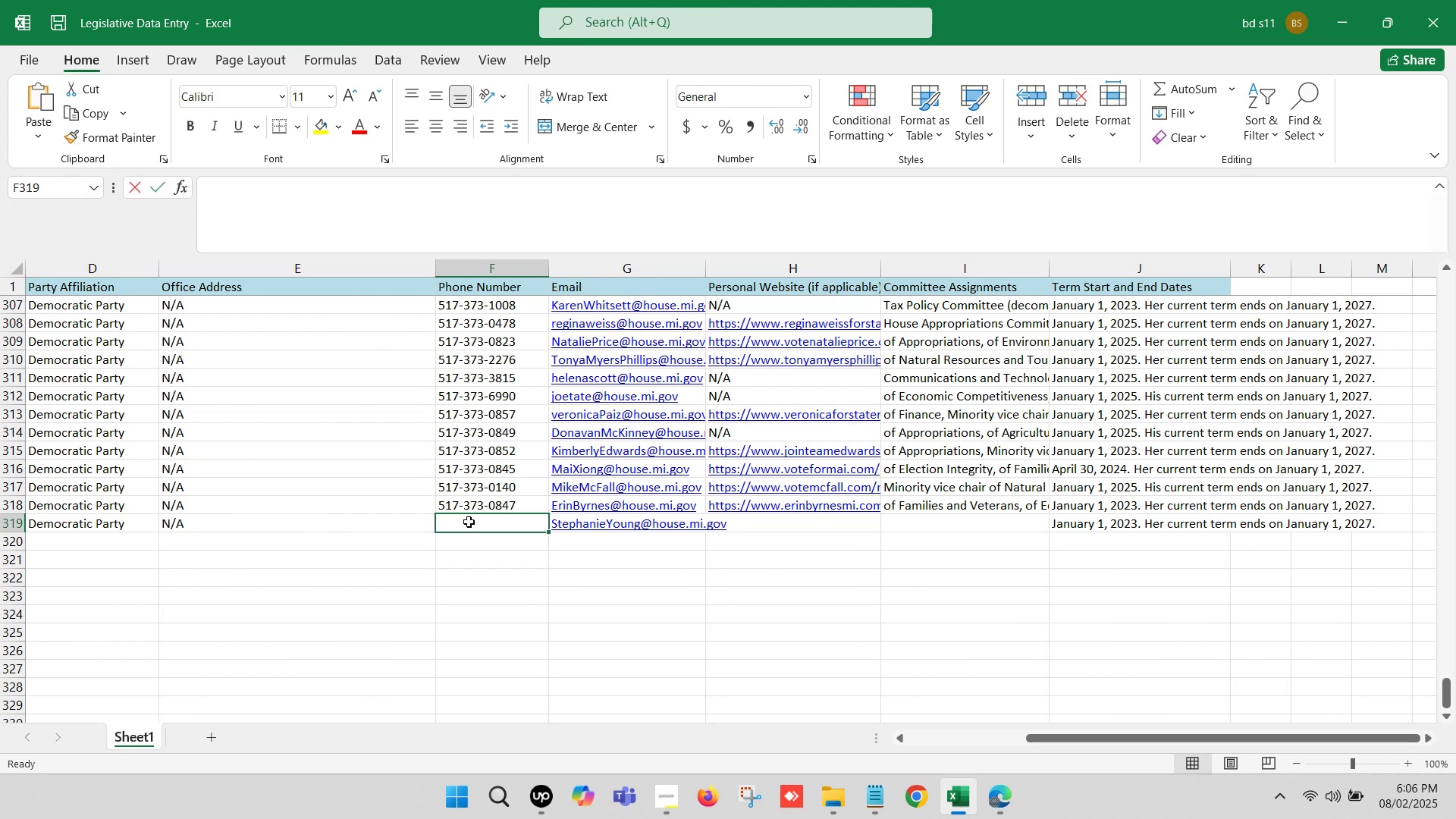 
double_click([469, 522])
 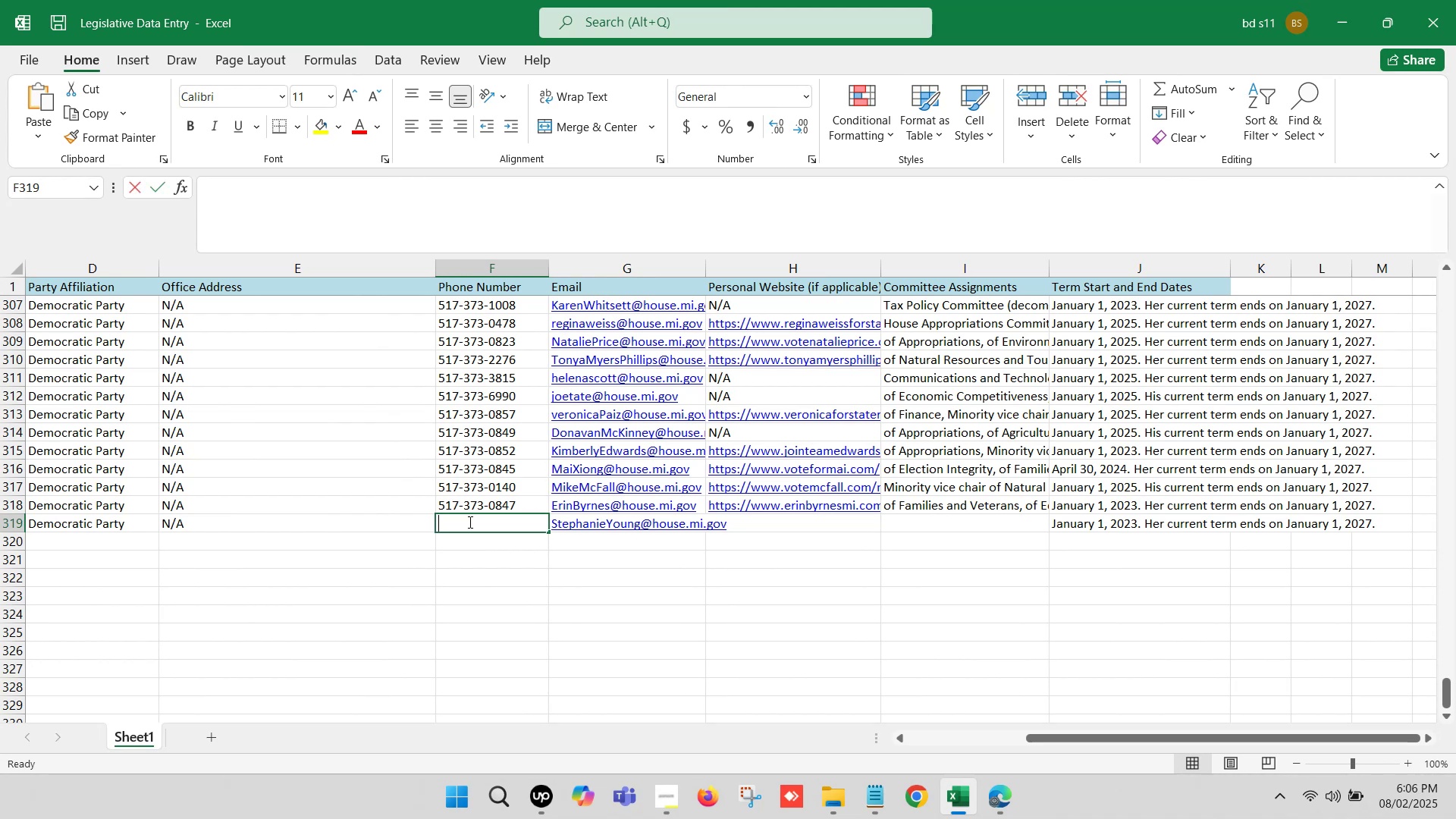 
key(Control+V)
 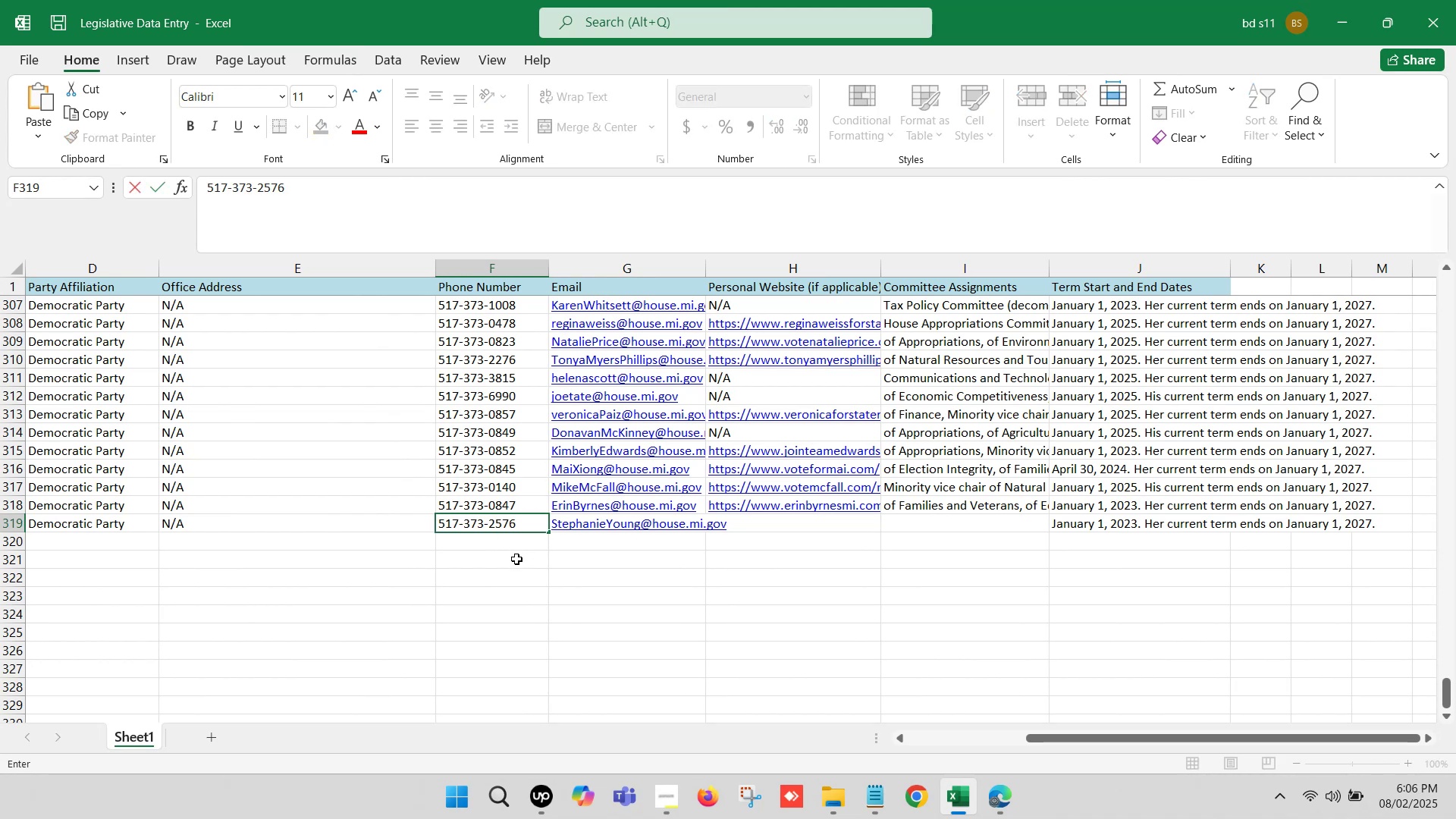 
left_click([516, 559])
 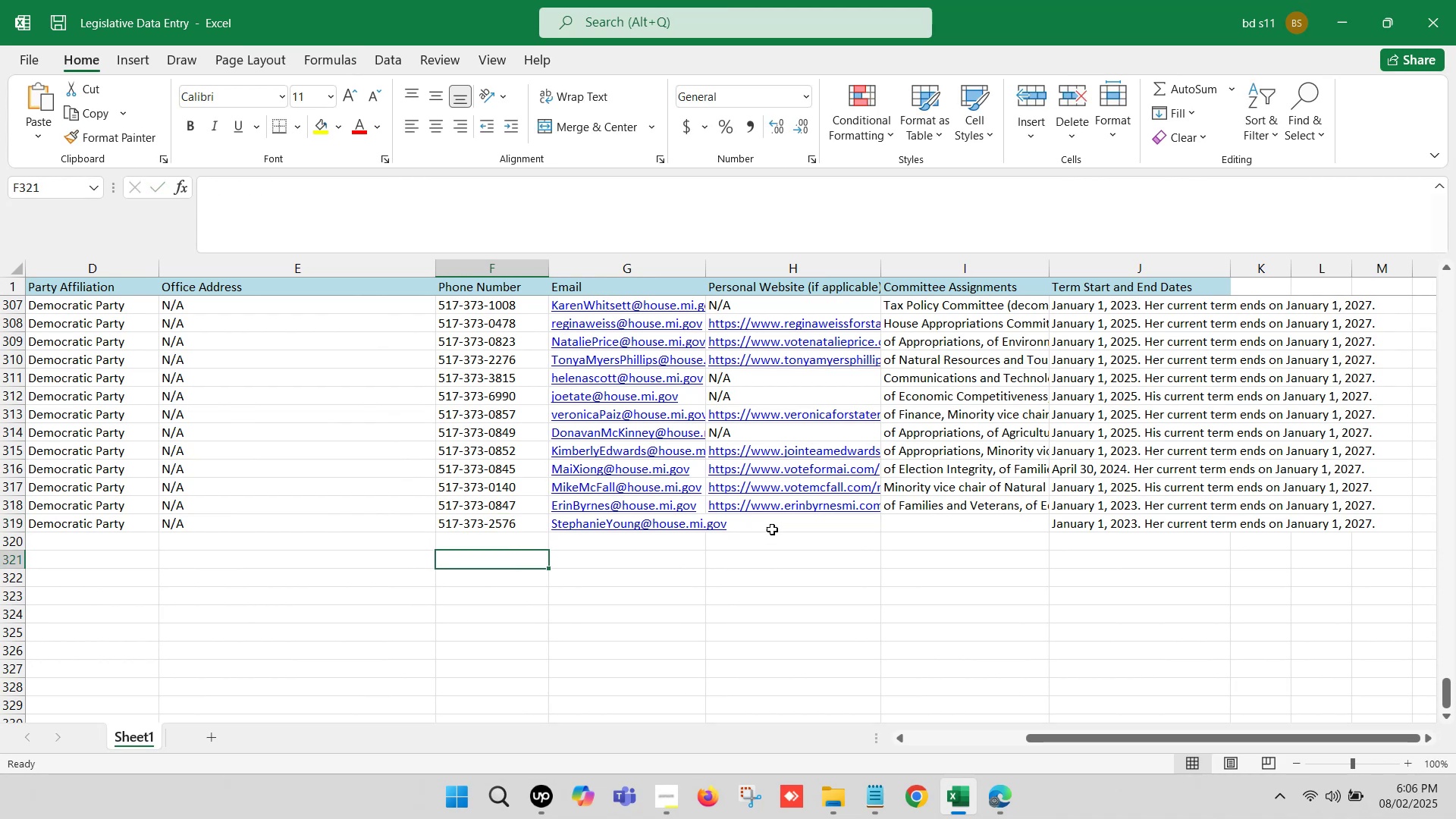 
left_click([775, 528])
 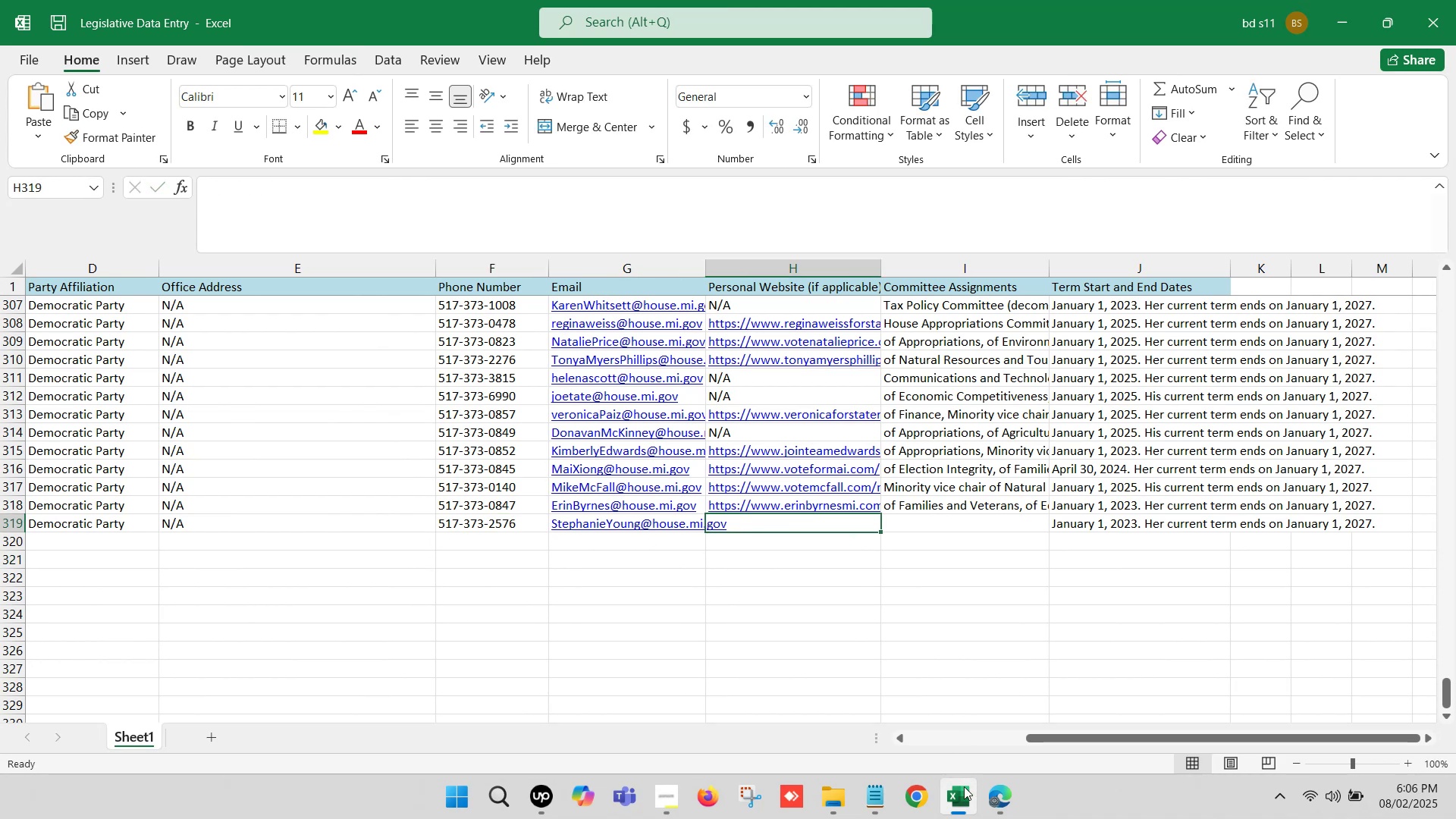 
left_click([964, 799])
 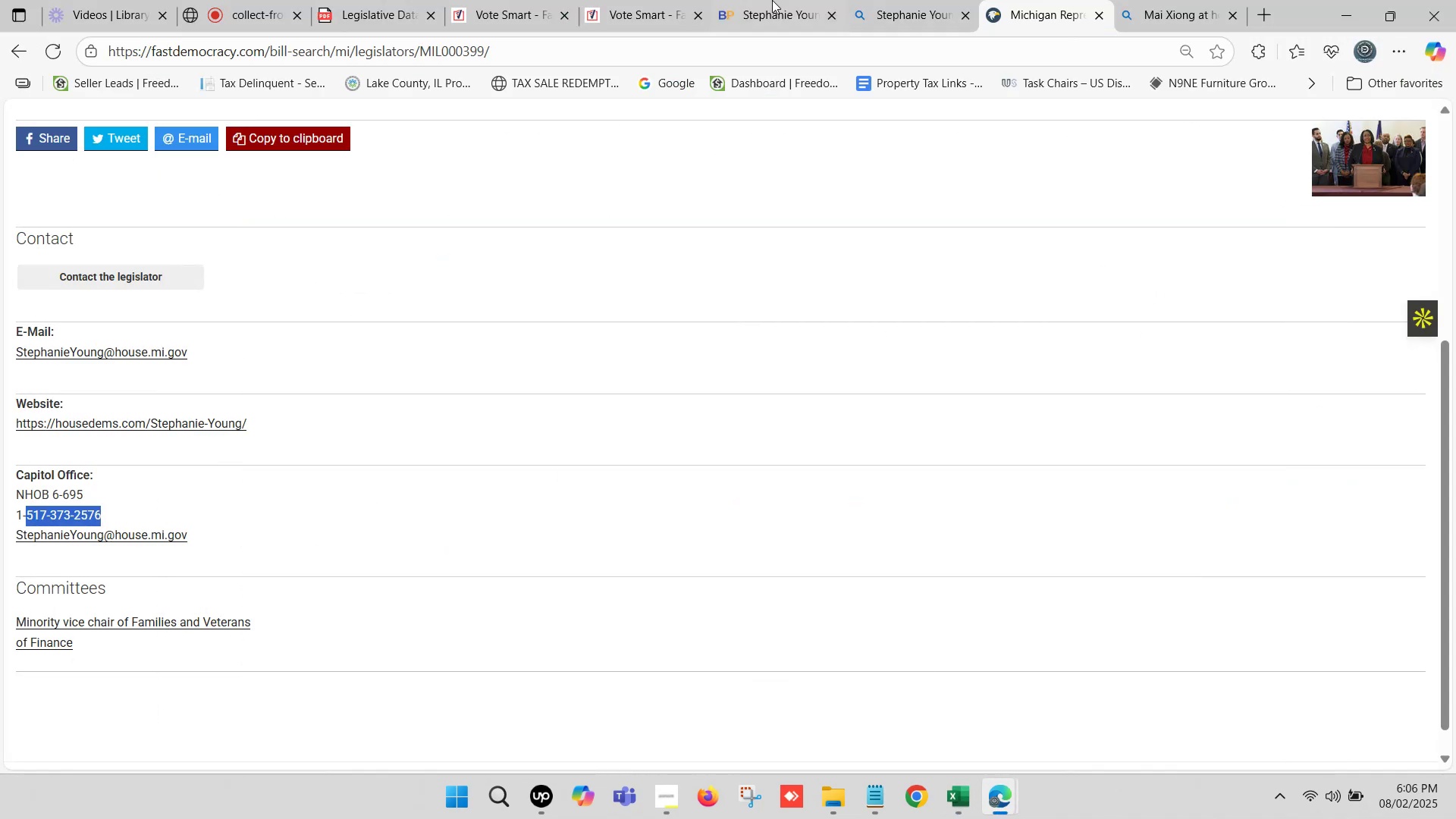 
left_click([767, 0])
 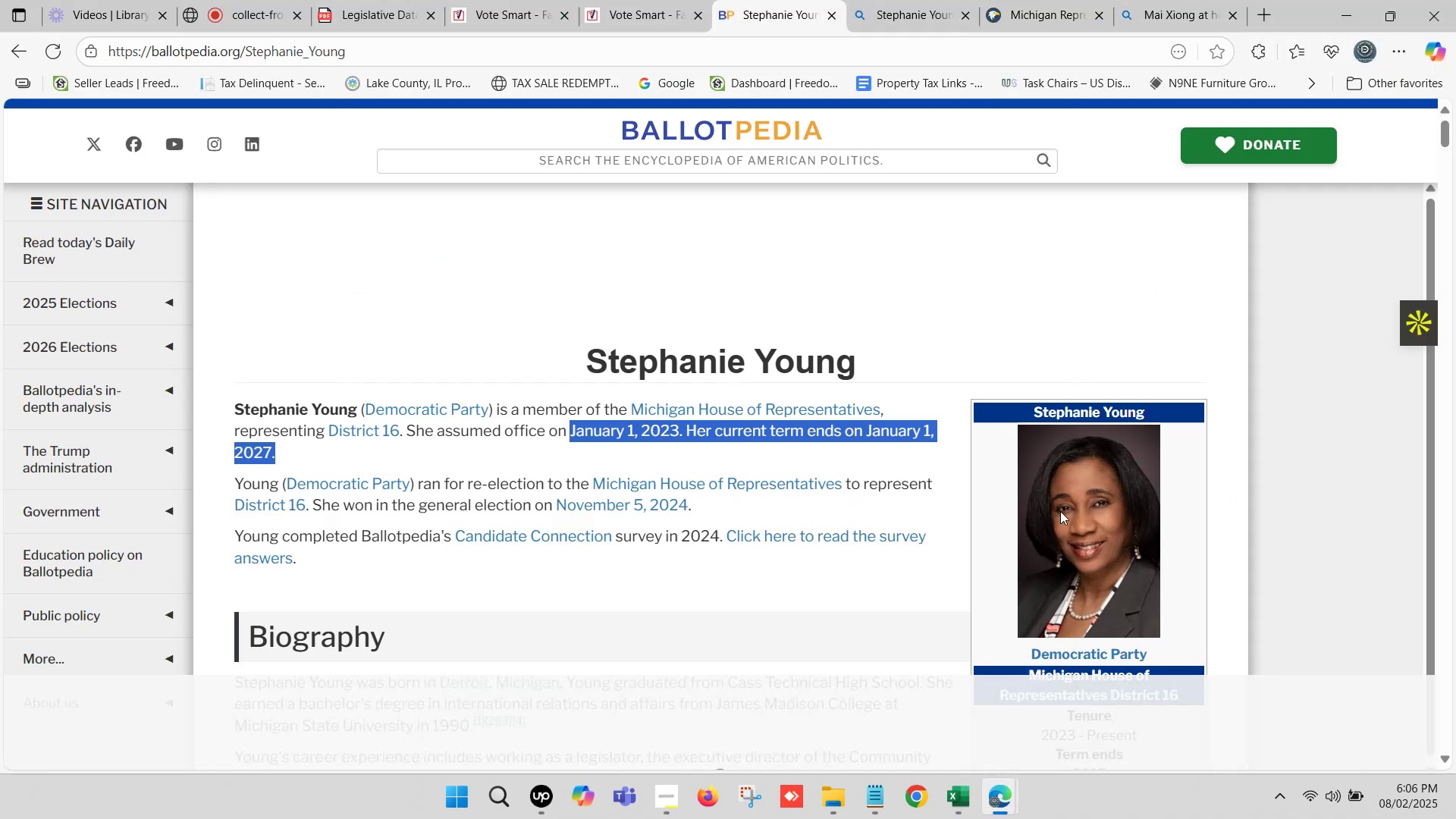 
scroll: coordinate [1071, 543], scroll_direction: down, amount: 9.0
 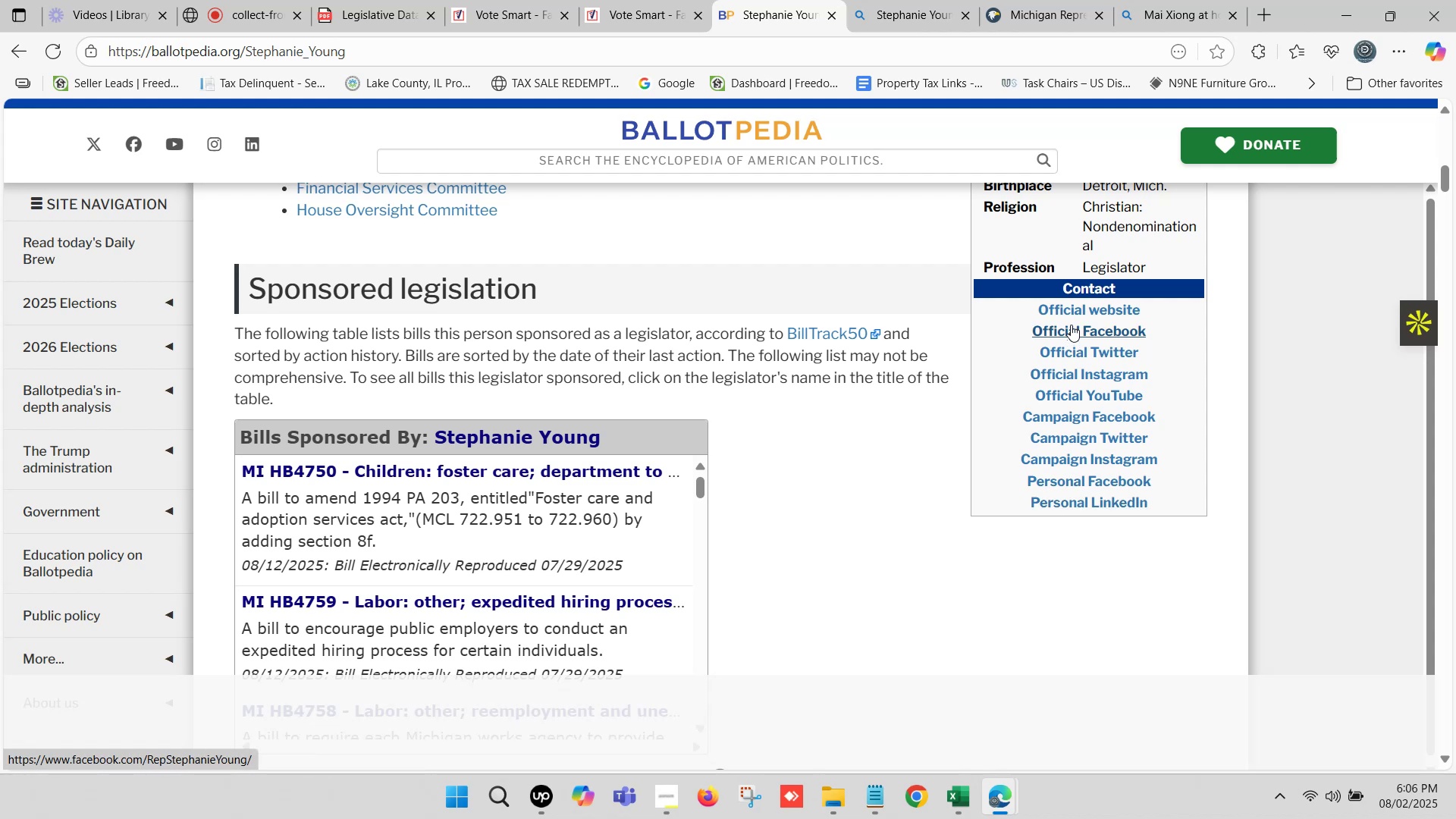 
wait(6.61)
 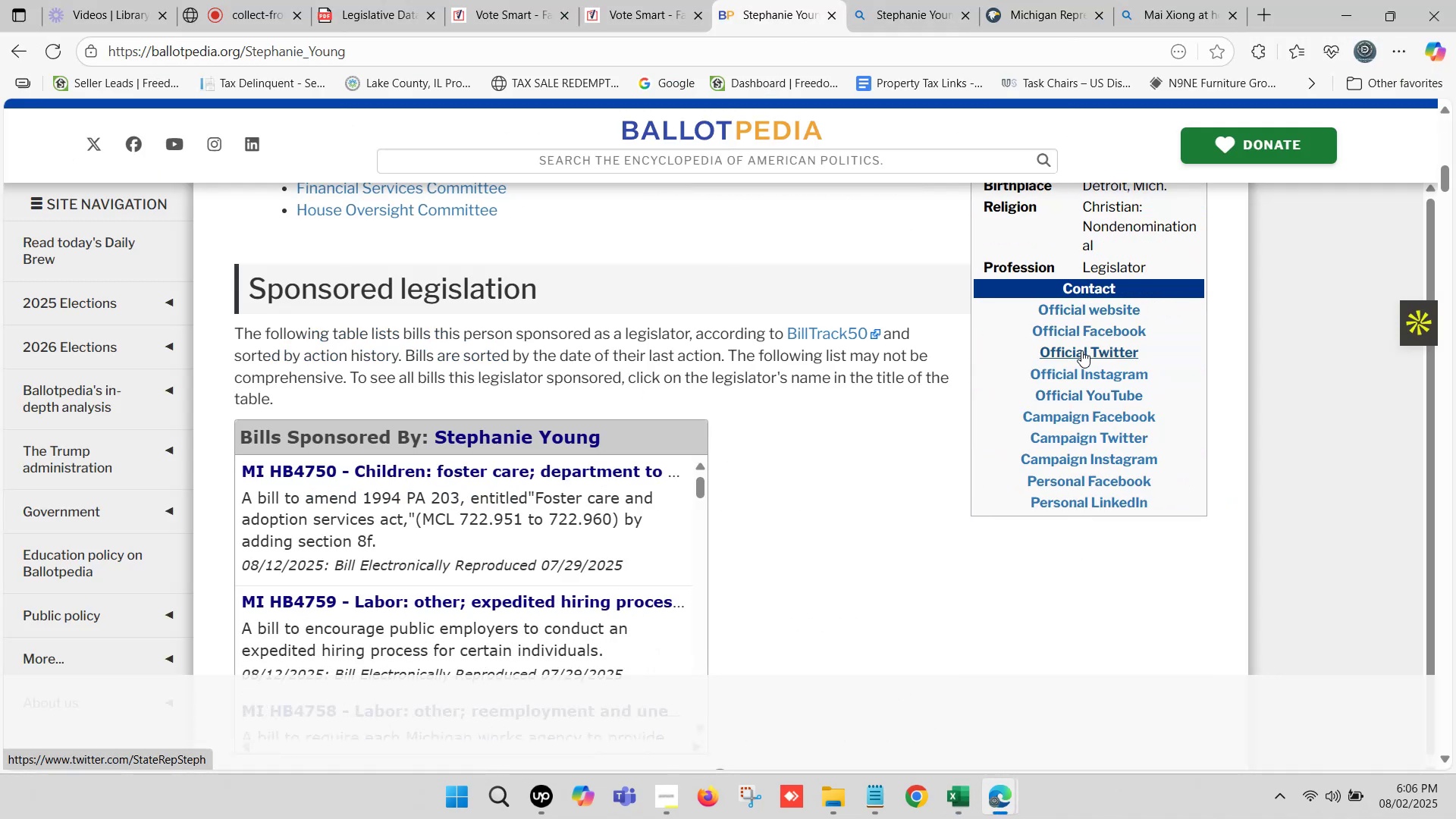 
hold_key(key=ControlLeft, duration=0.65)
left_click([1087, 313])
 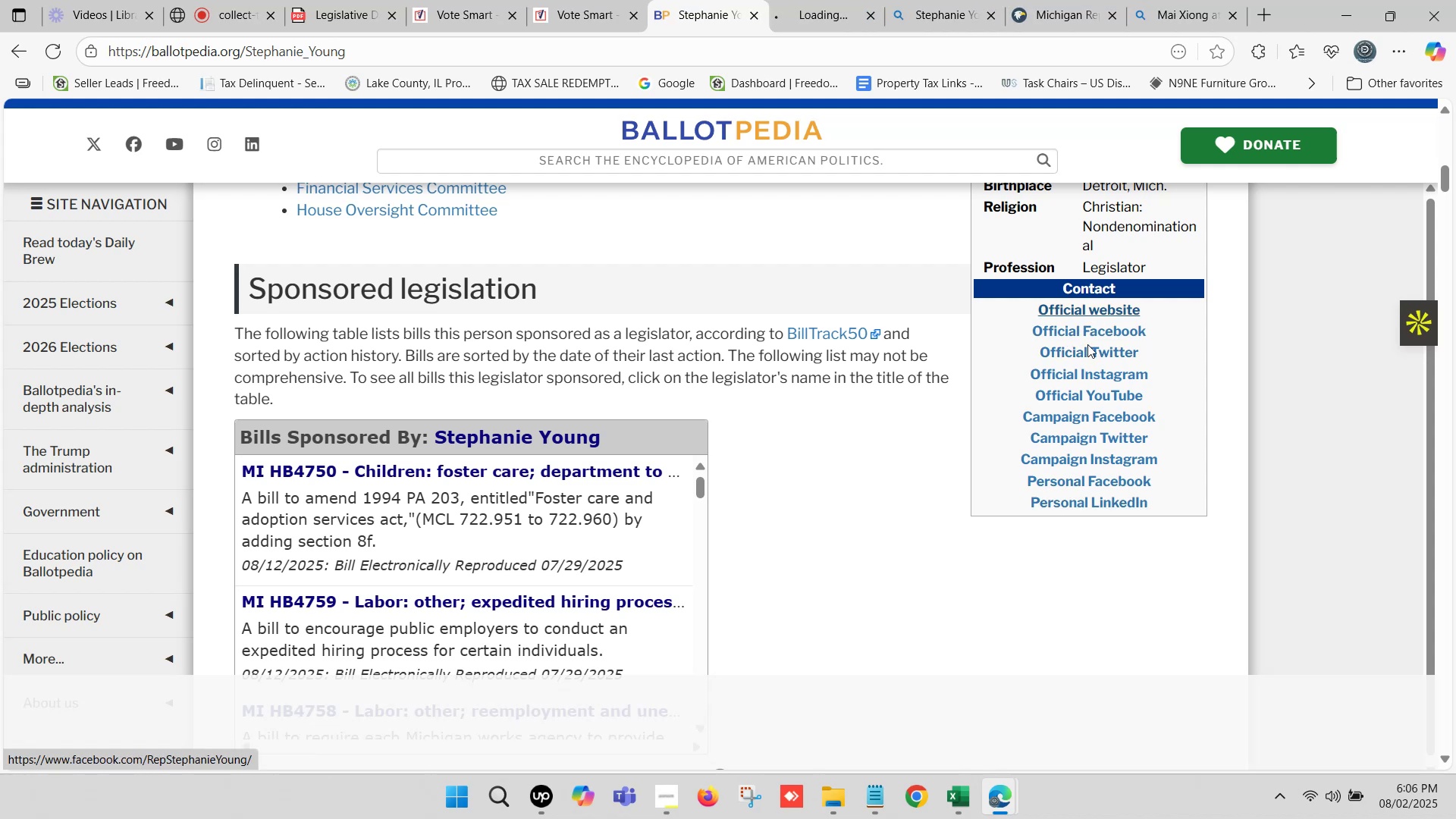 
hold_key(key=ControlLeft, duration=15.23)
double_click([832, 0])
 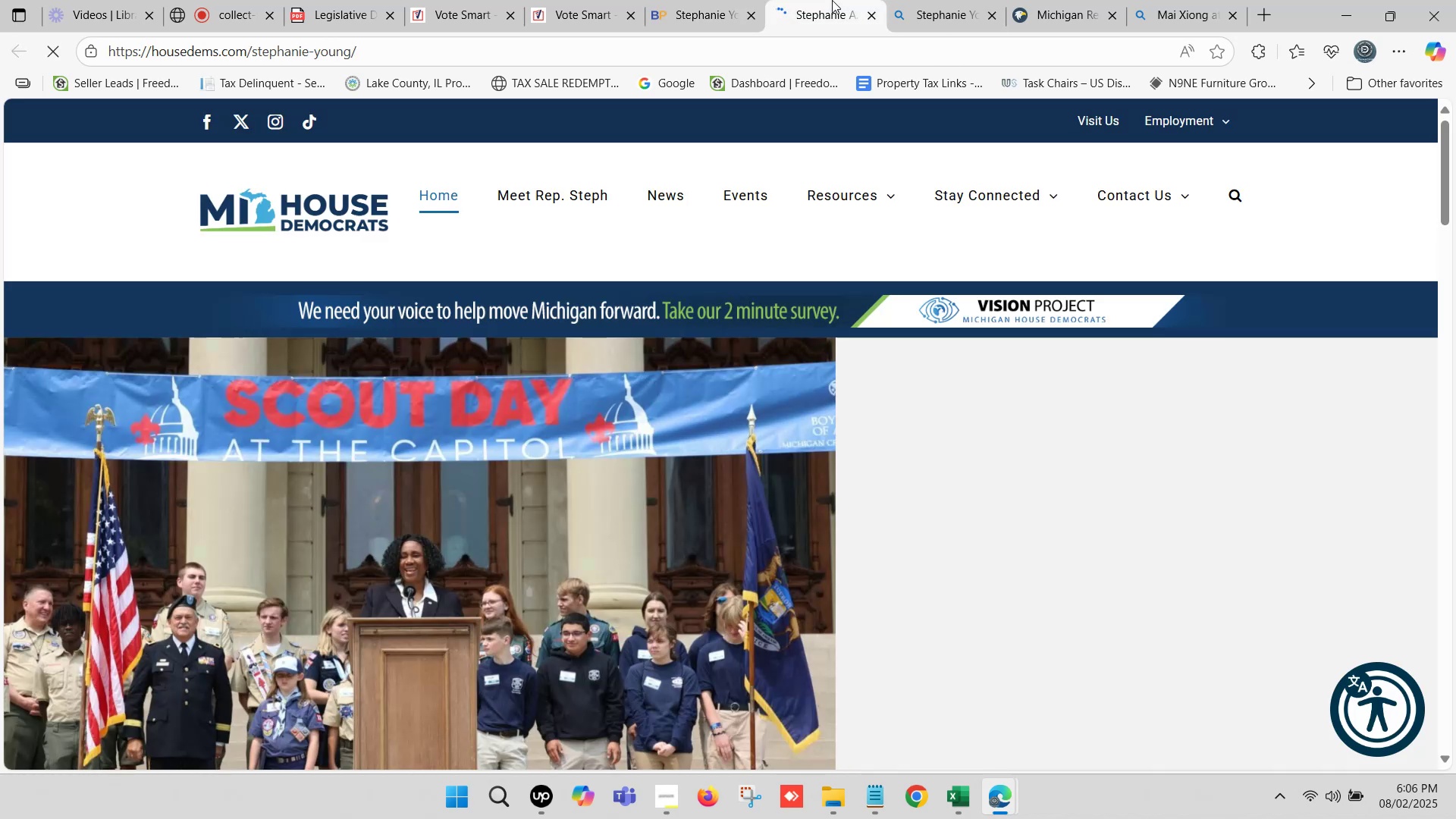 
triple_click([832, 0])
 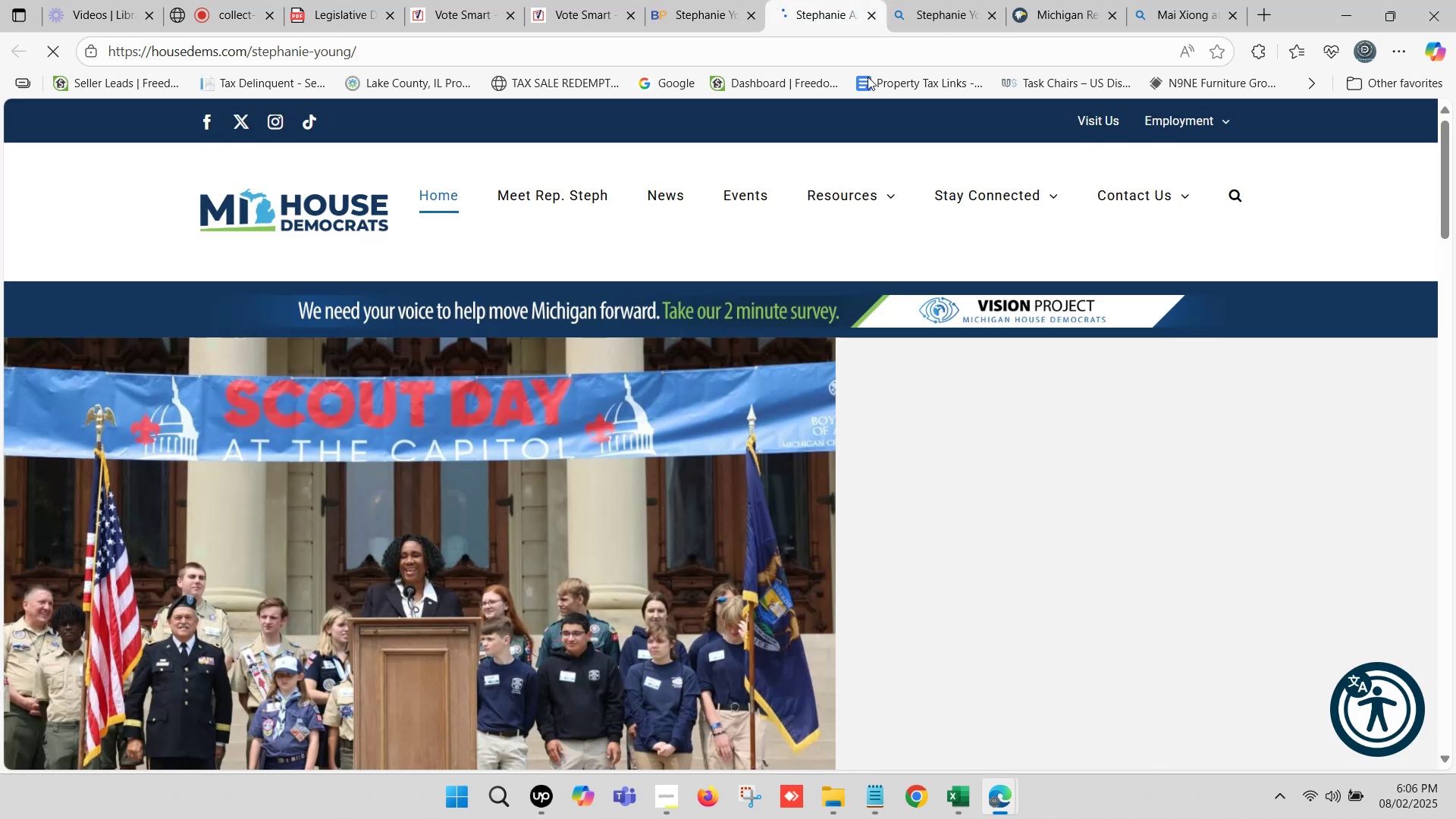 
scroll: coordinate [753, 419], scroll_direction: down, amount: 3.0
 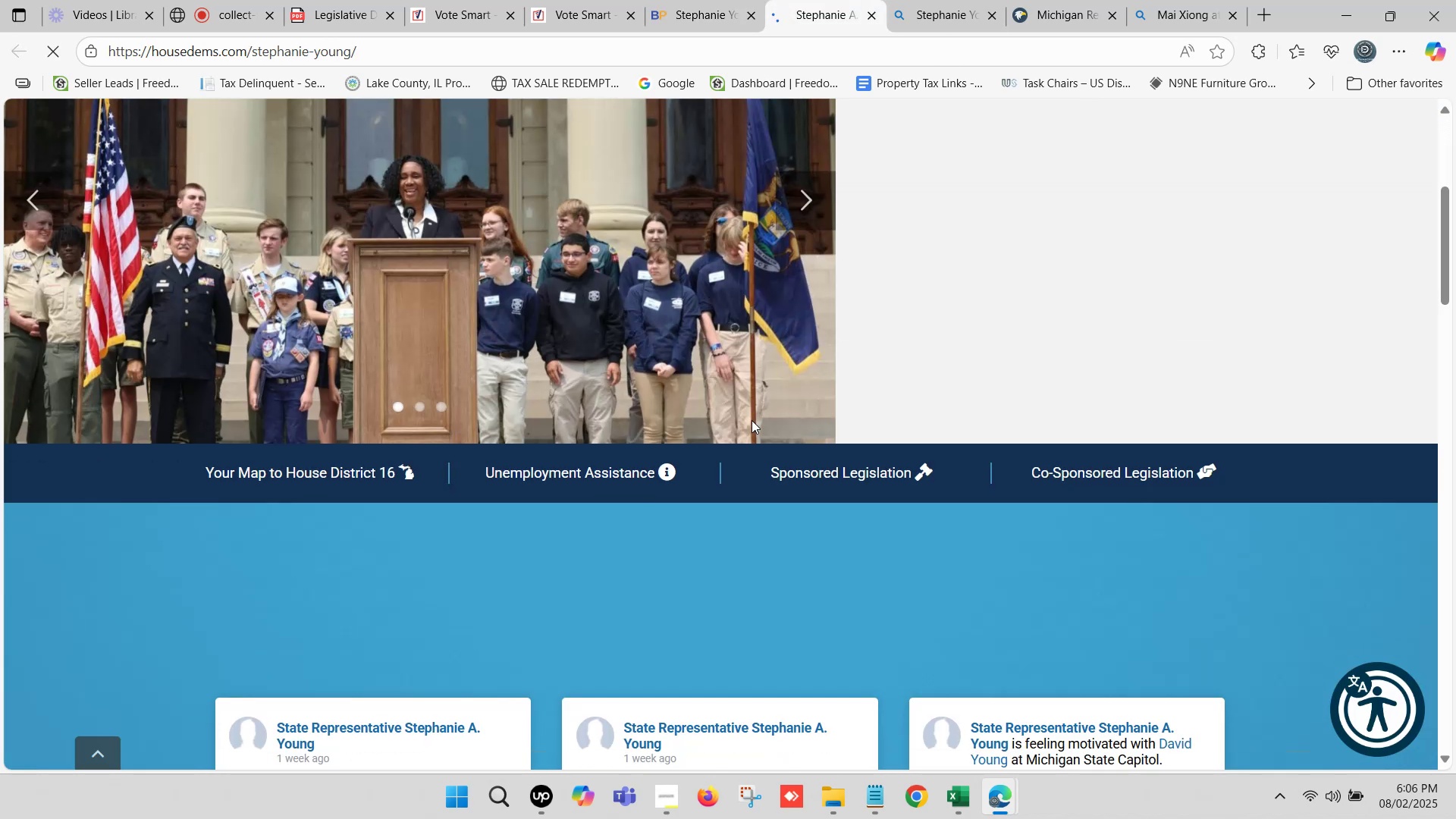 
scroll: coordinate [752, 420], scroll_direction: up, amount: 1.0
 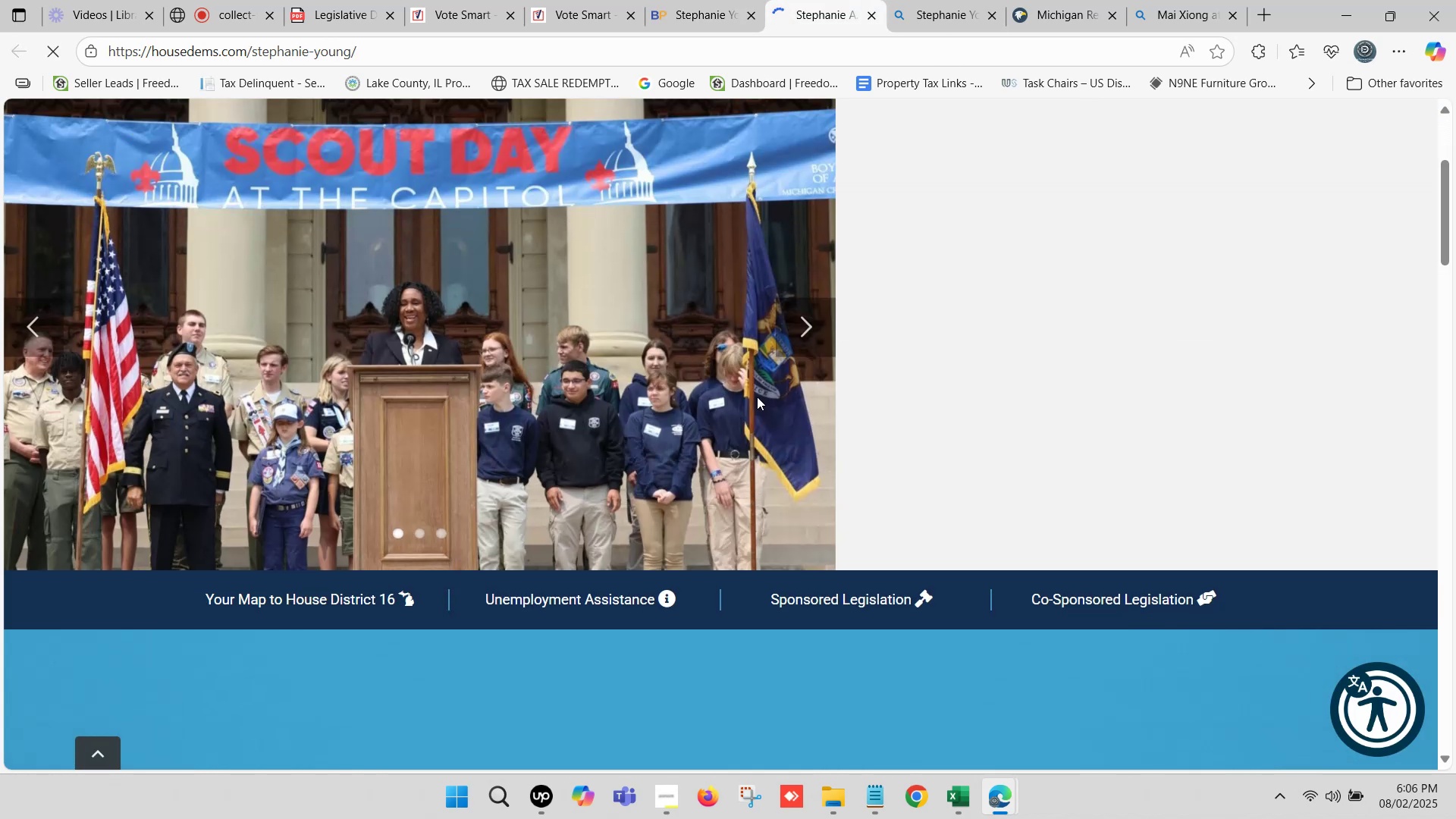 
scroll: coordinate [831, 404], scroll_direction: down, amount: 3.0
 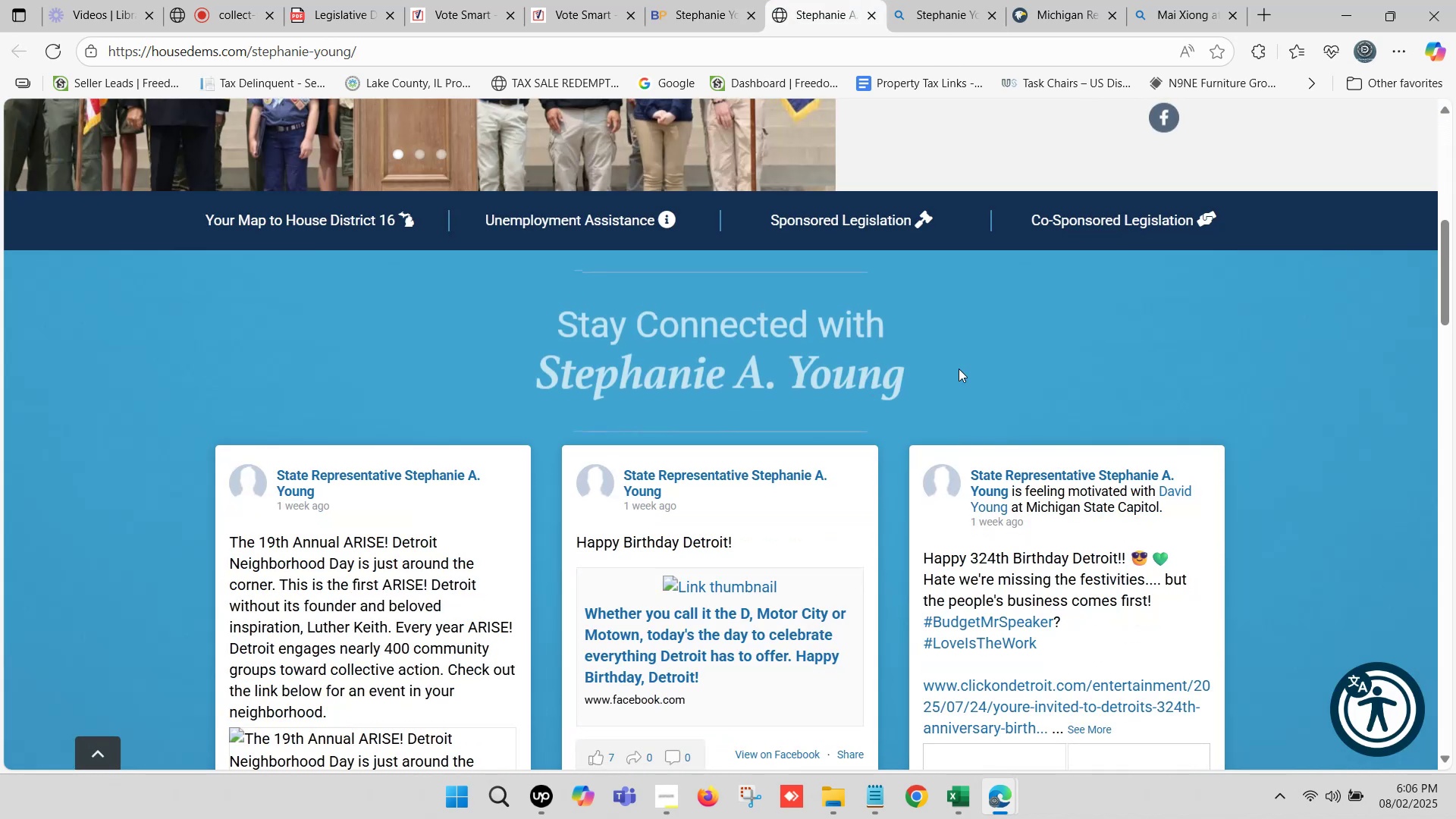 
scroll: coordinate [1072, 355], scroll_direction: up, amount: 2.0
 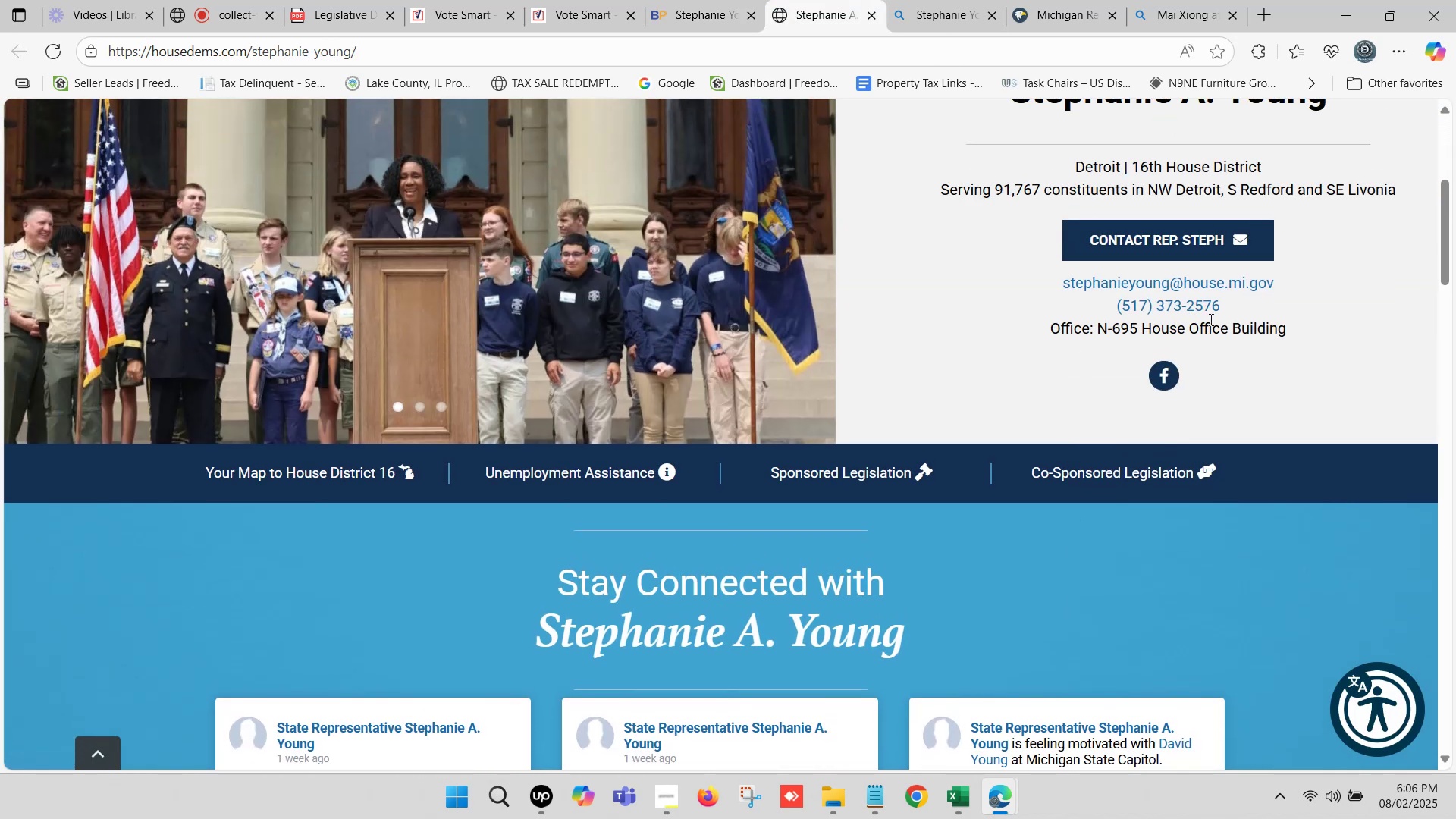 
left_click_drag(start_coordinate=[1230, 308], to_coordinate=[1123, 307])
 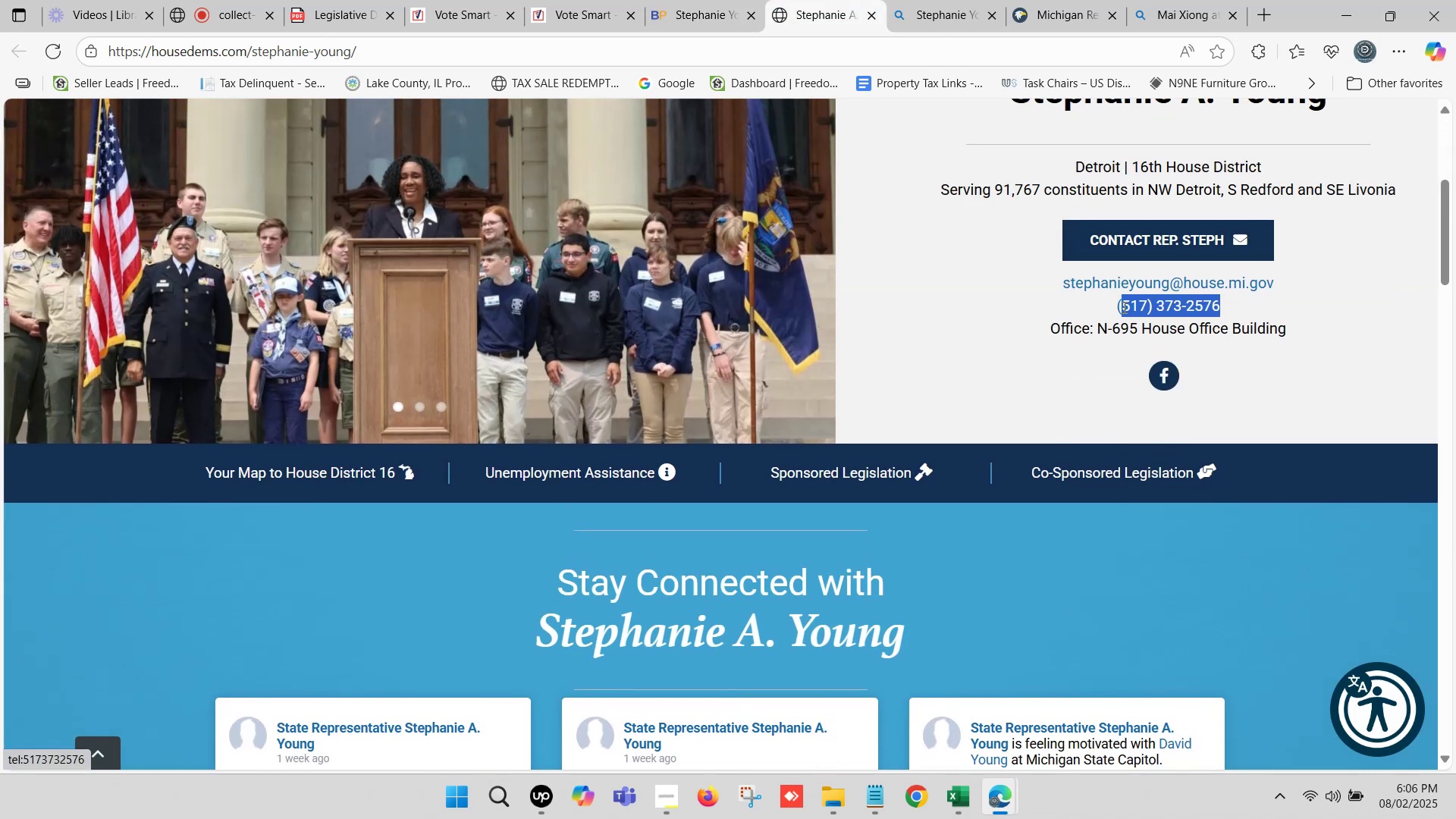 
key(Control+C)
 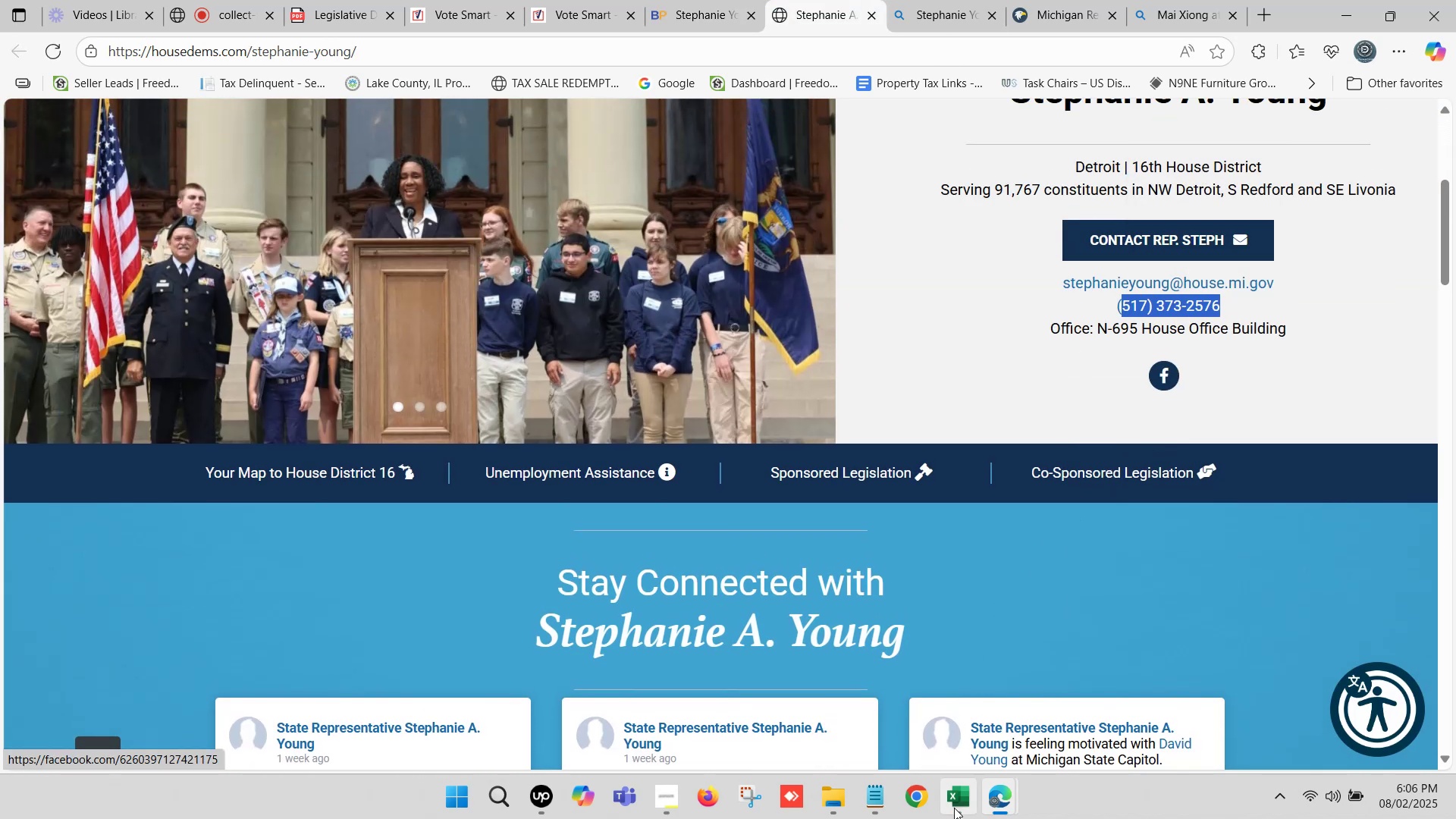 
left_click([953, 809])
 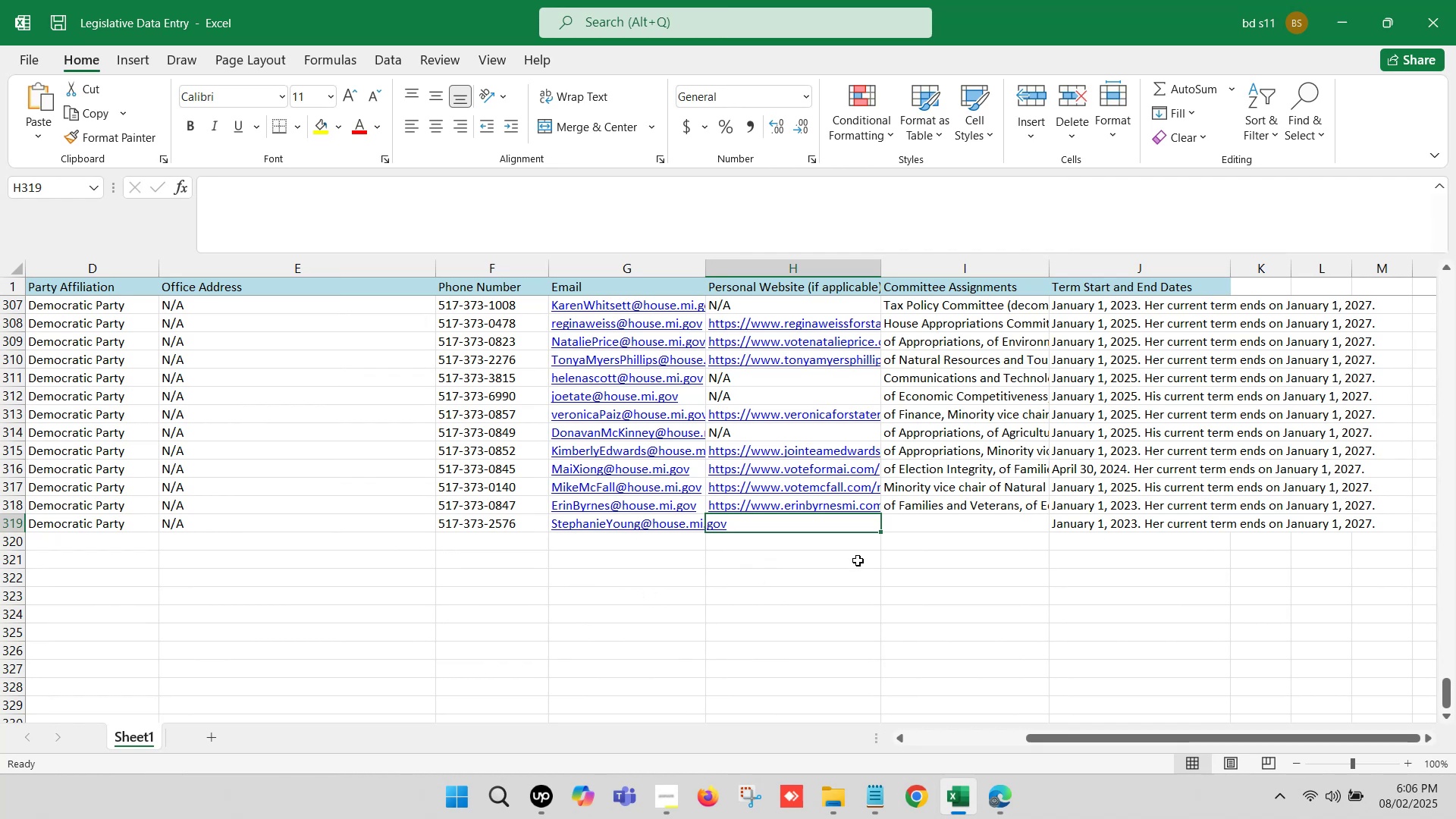 
left_click([940, 532])
 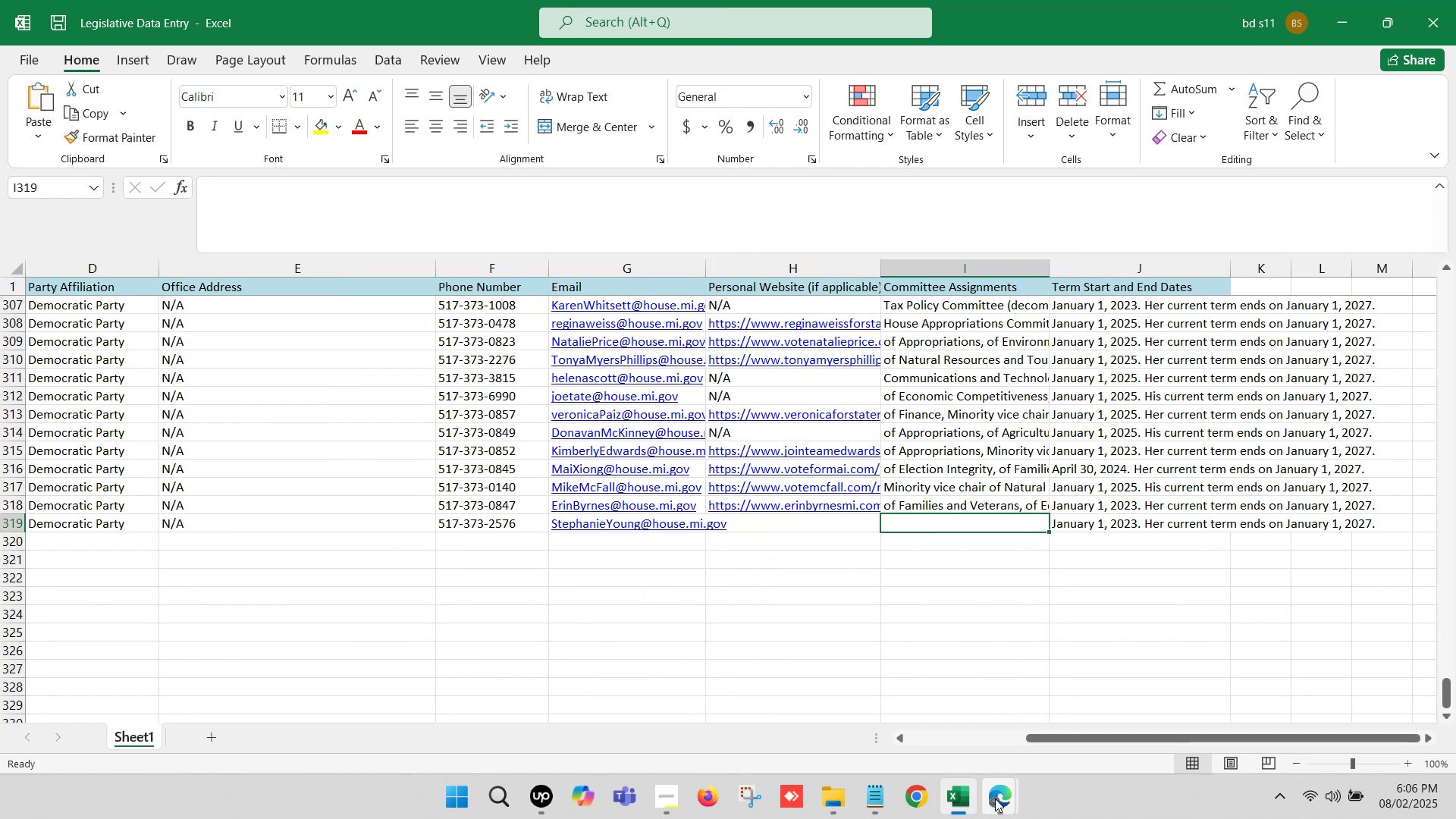 
left_click([996, 803])
 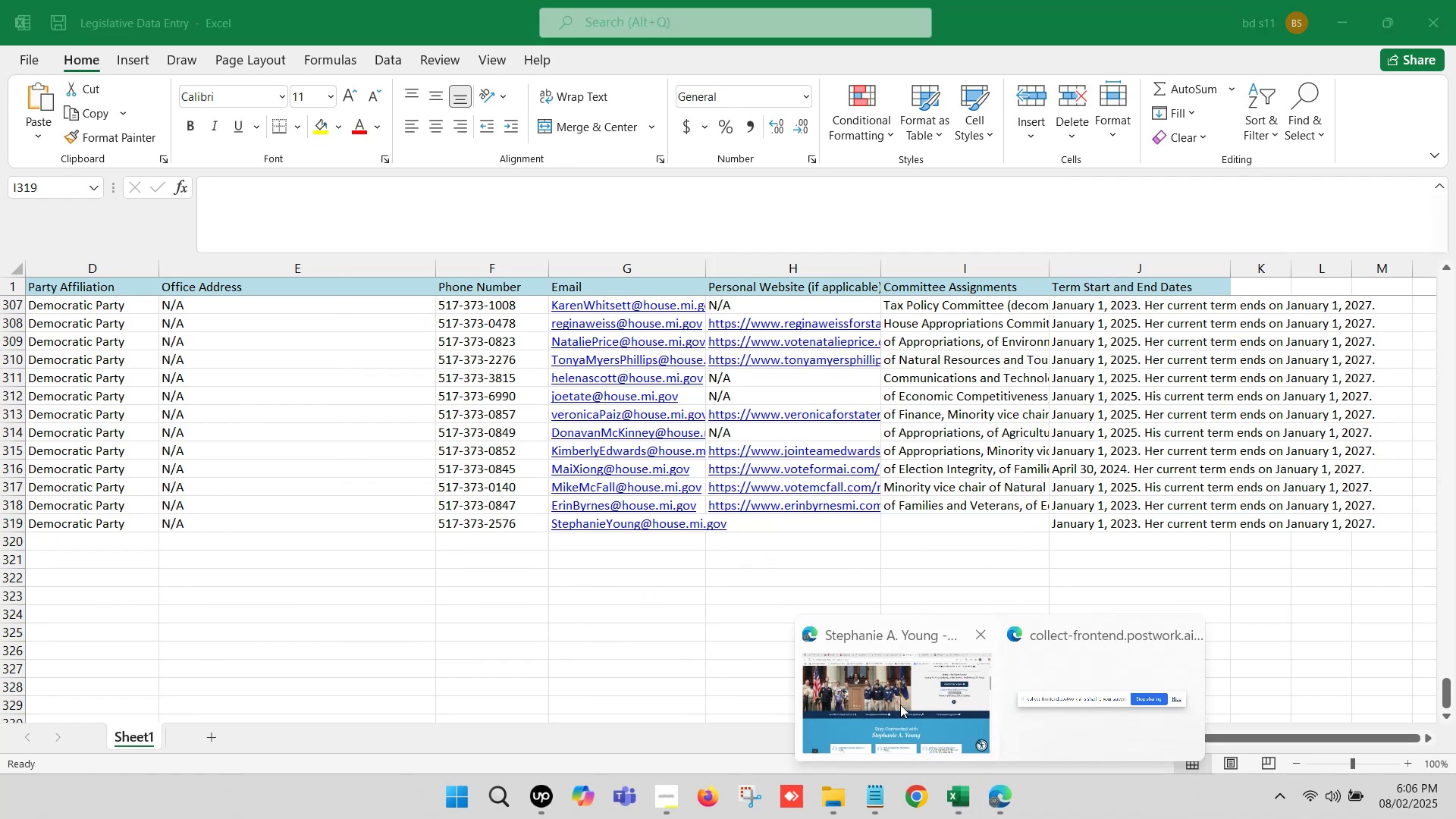 
left_click([900, 702])
 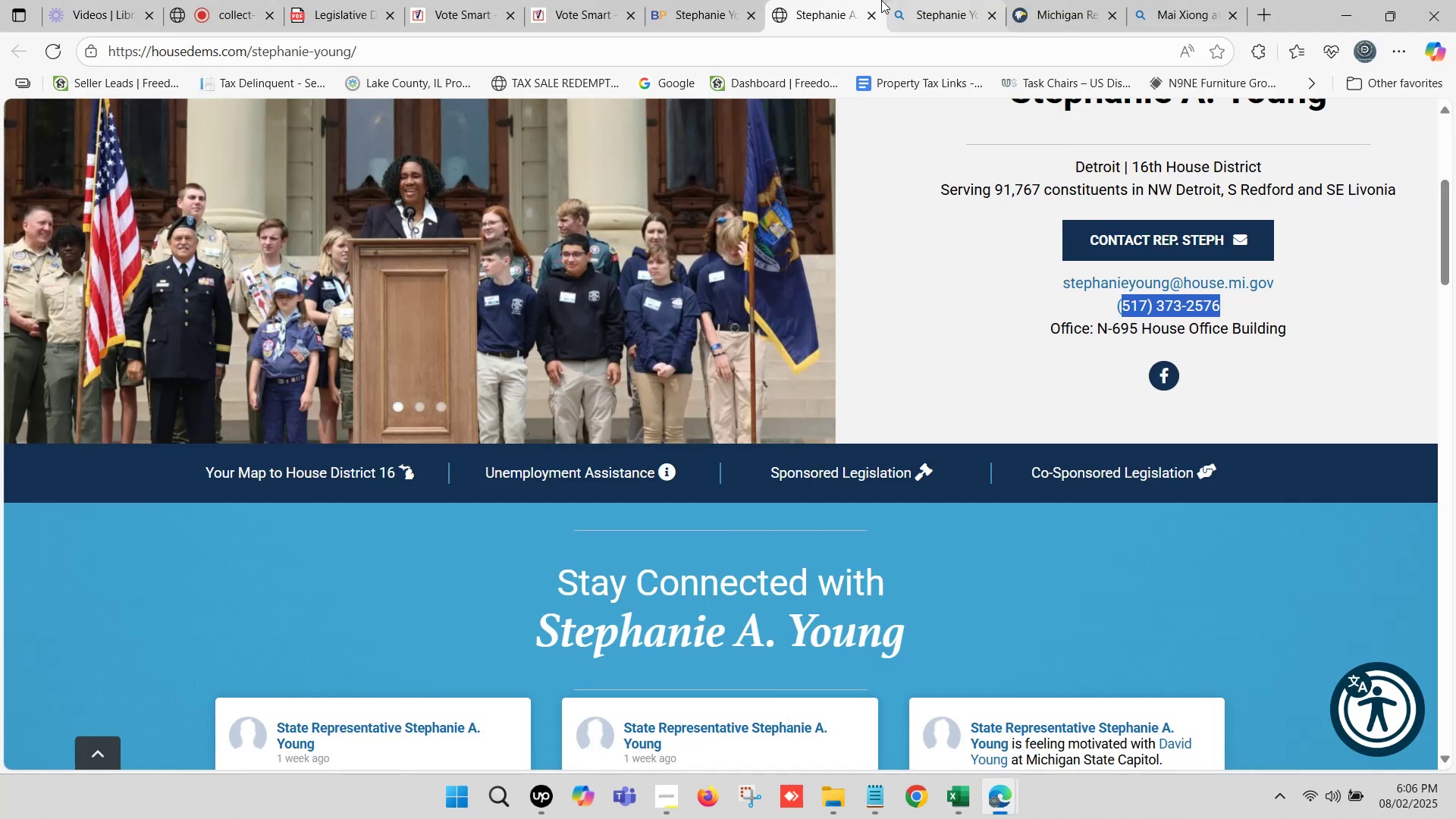 
left_click([1047, 0])
 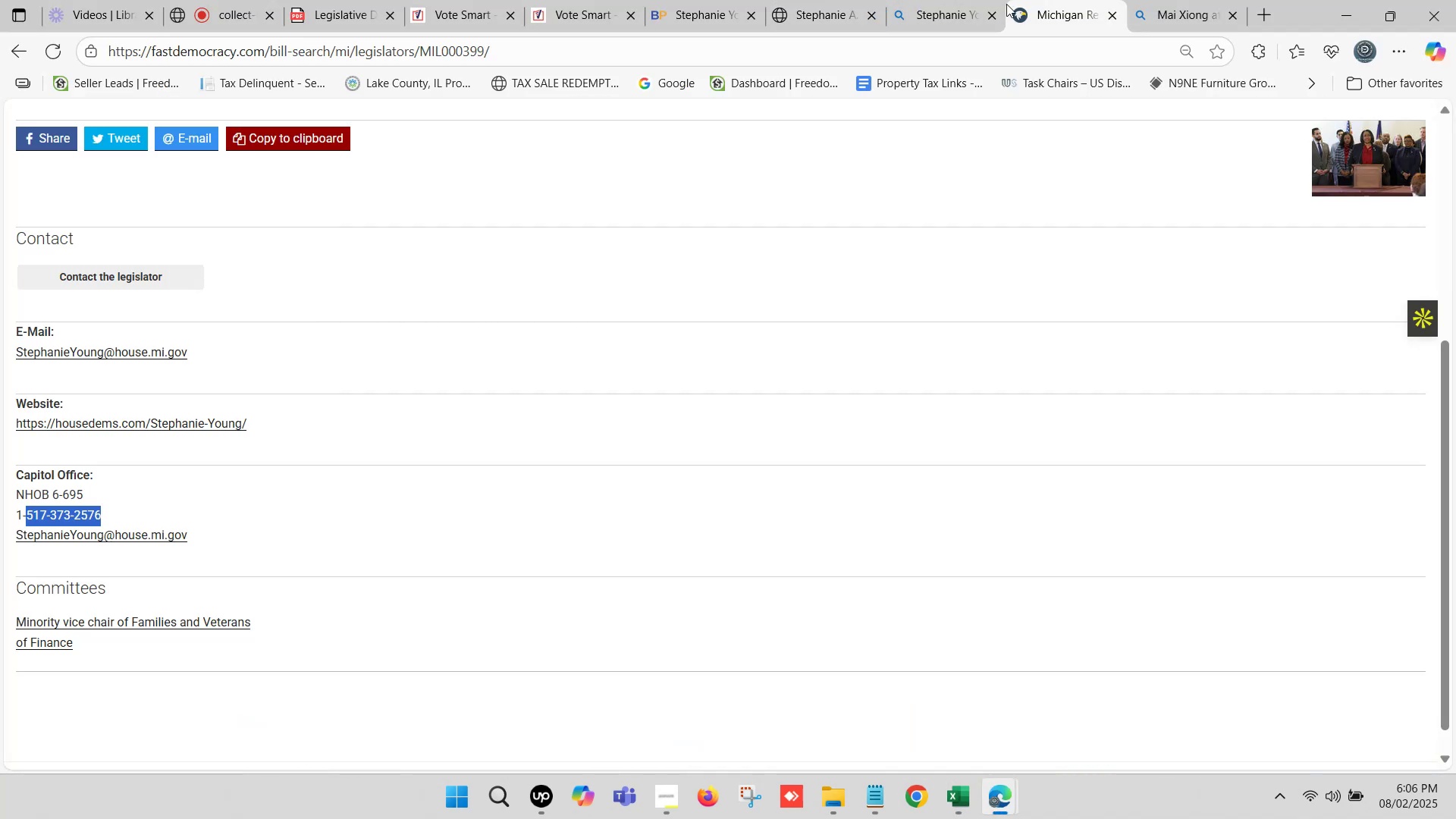 
scroll: coordinate [248, 462], scroll_direction: down, amount: 4.0
 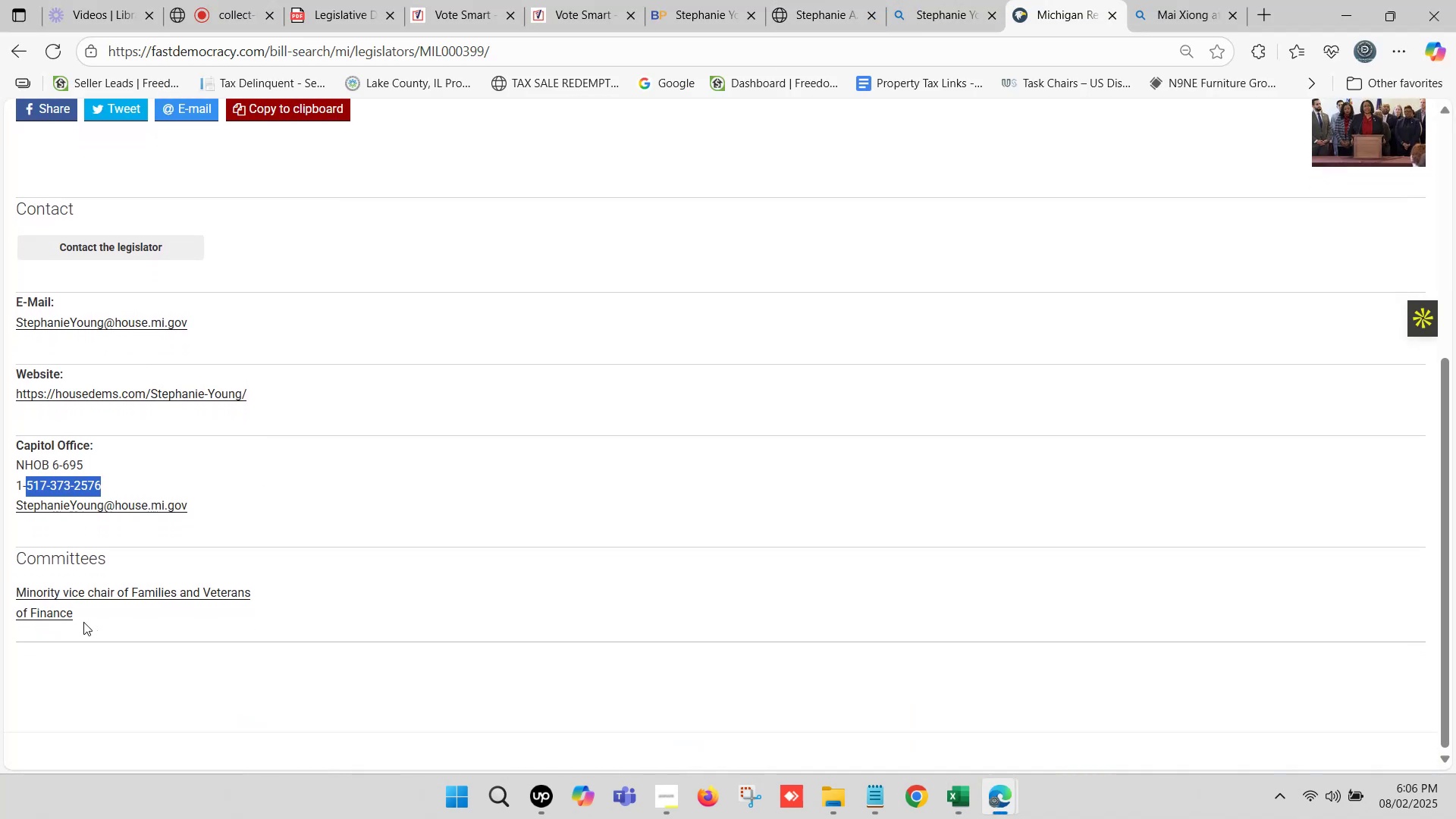 
left_click_drag(start_coordinate=[79, 613], to_coordinate=[9, 598])
 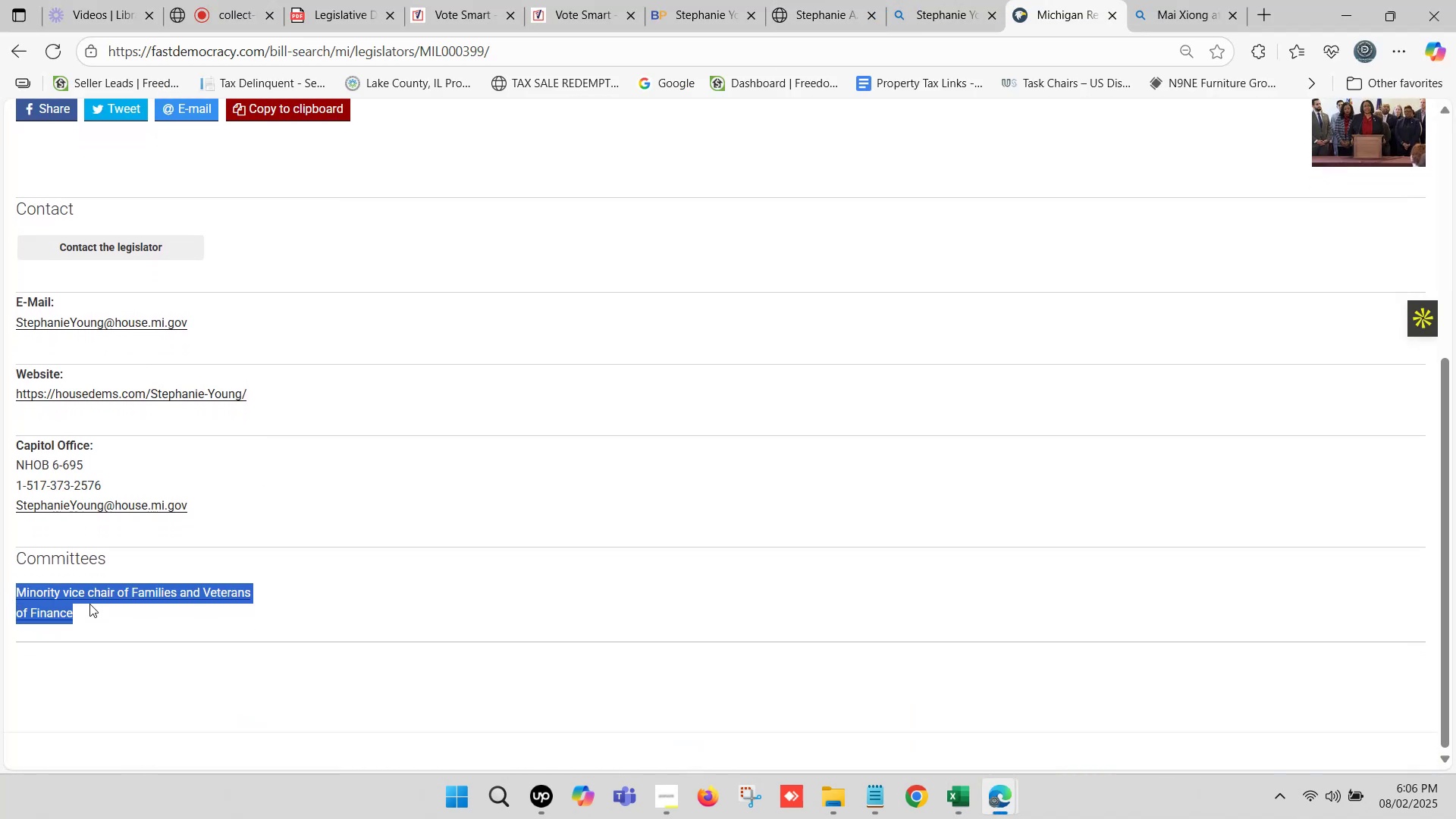 
key(Control+ControlLeft)
 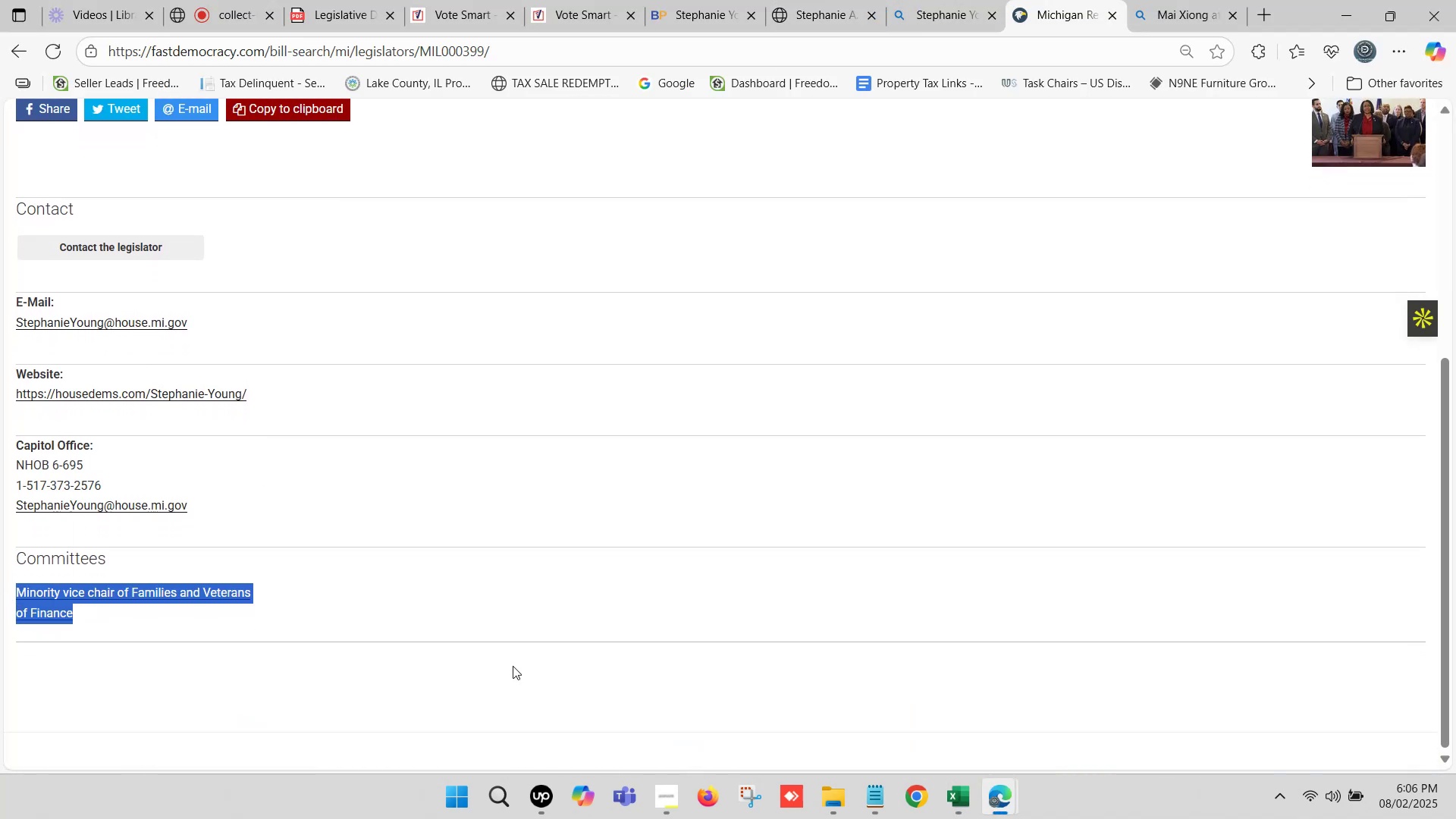 
key(Control+C)
 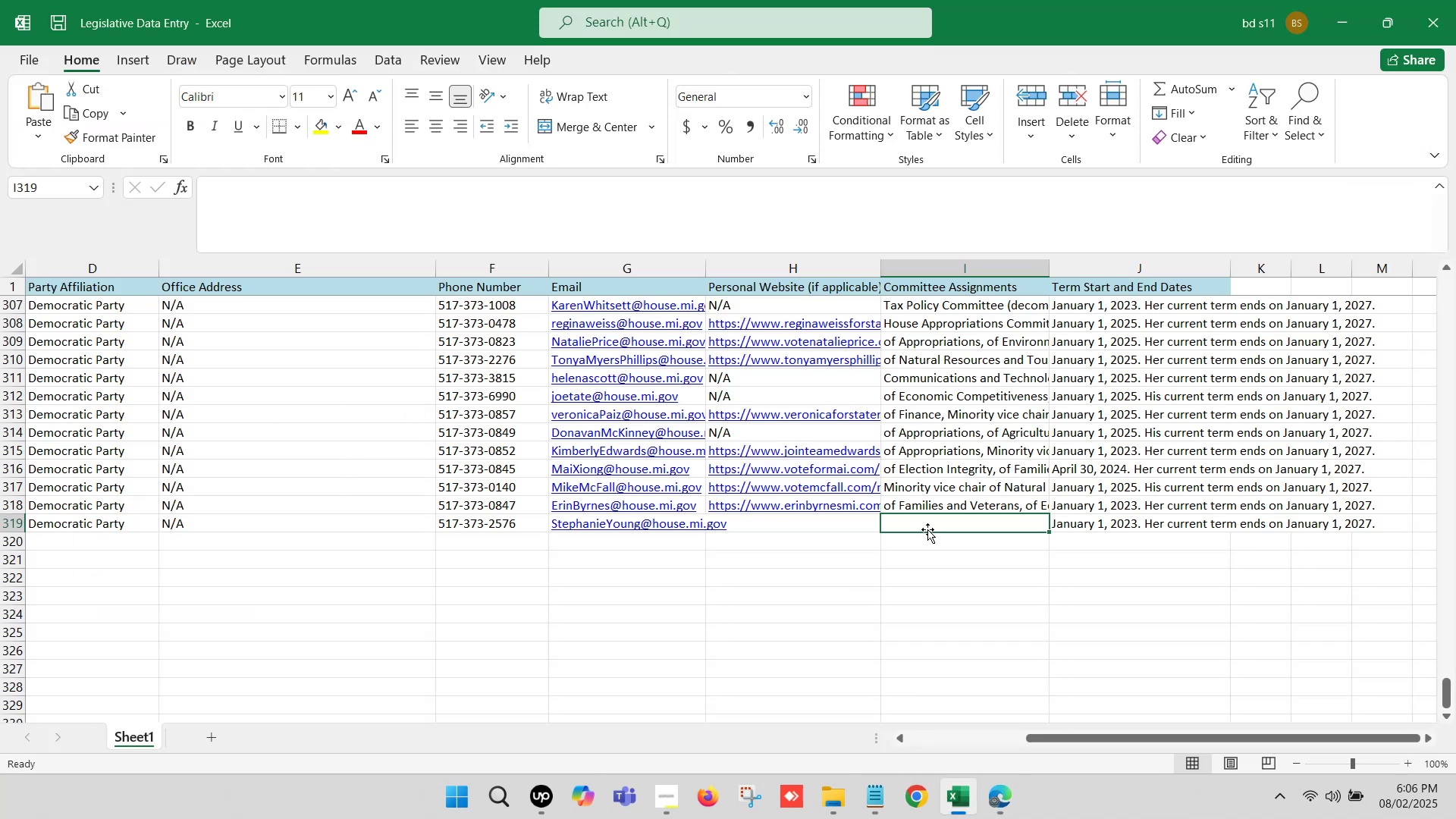 
left_click([927, 523])
 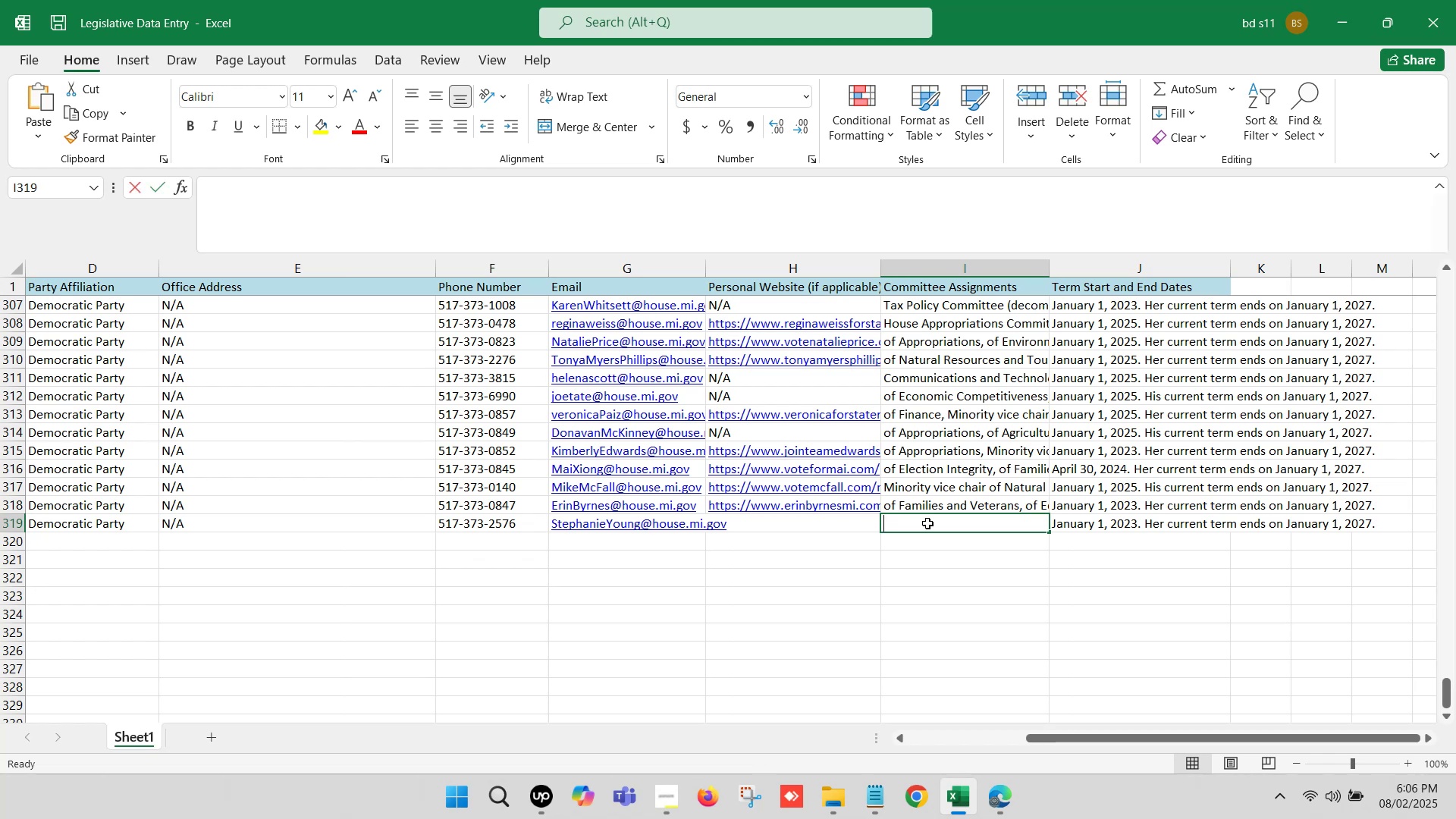 
double_click([927, 523])
 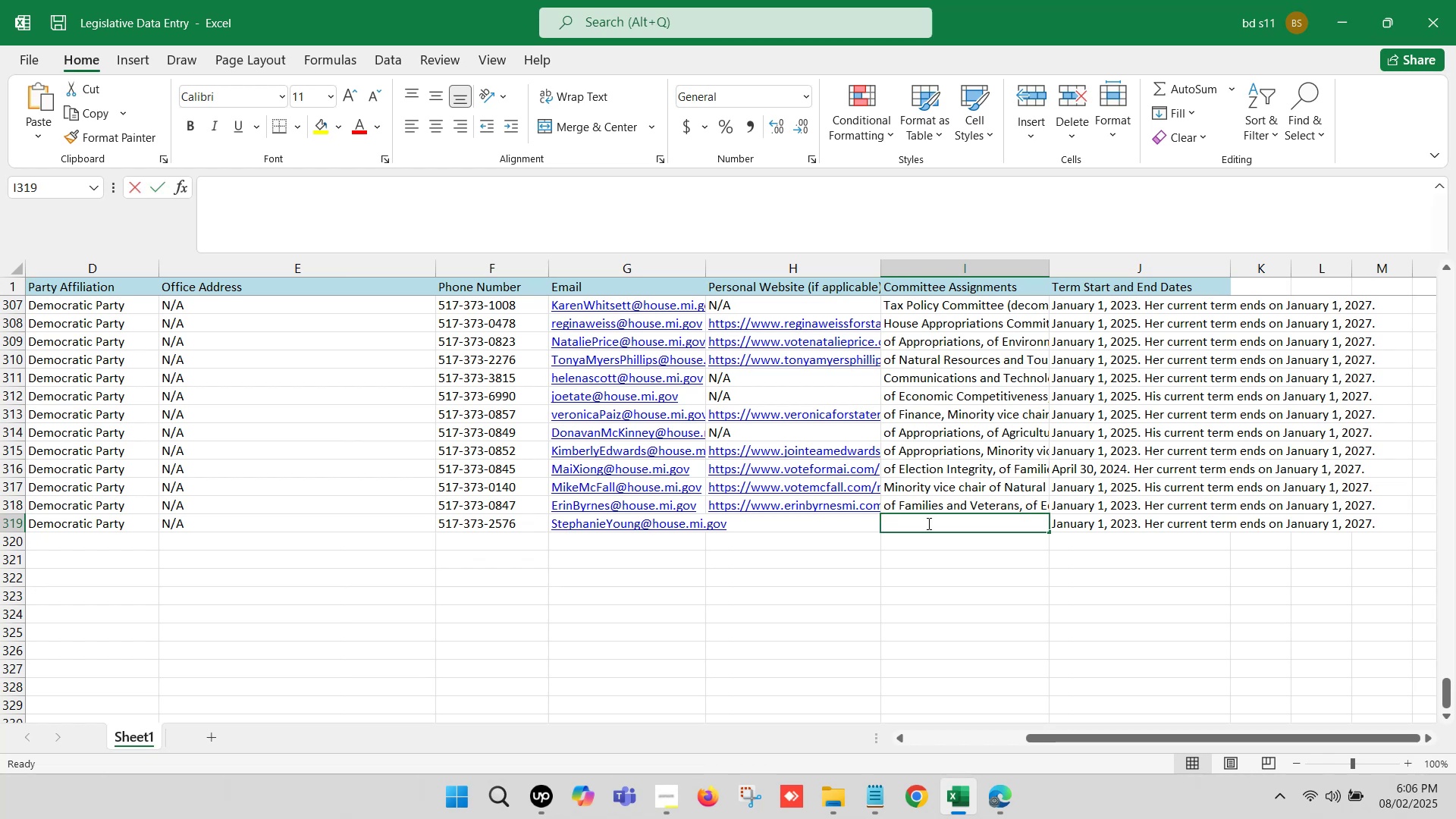 
key(Control+V)
 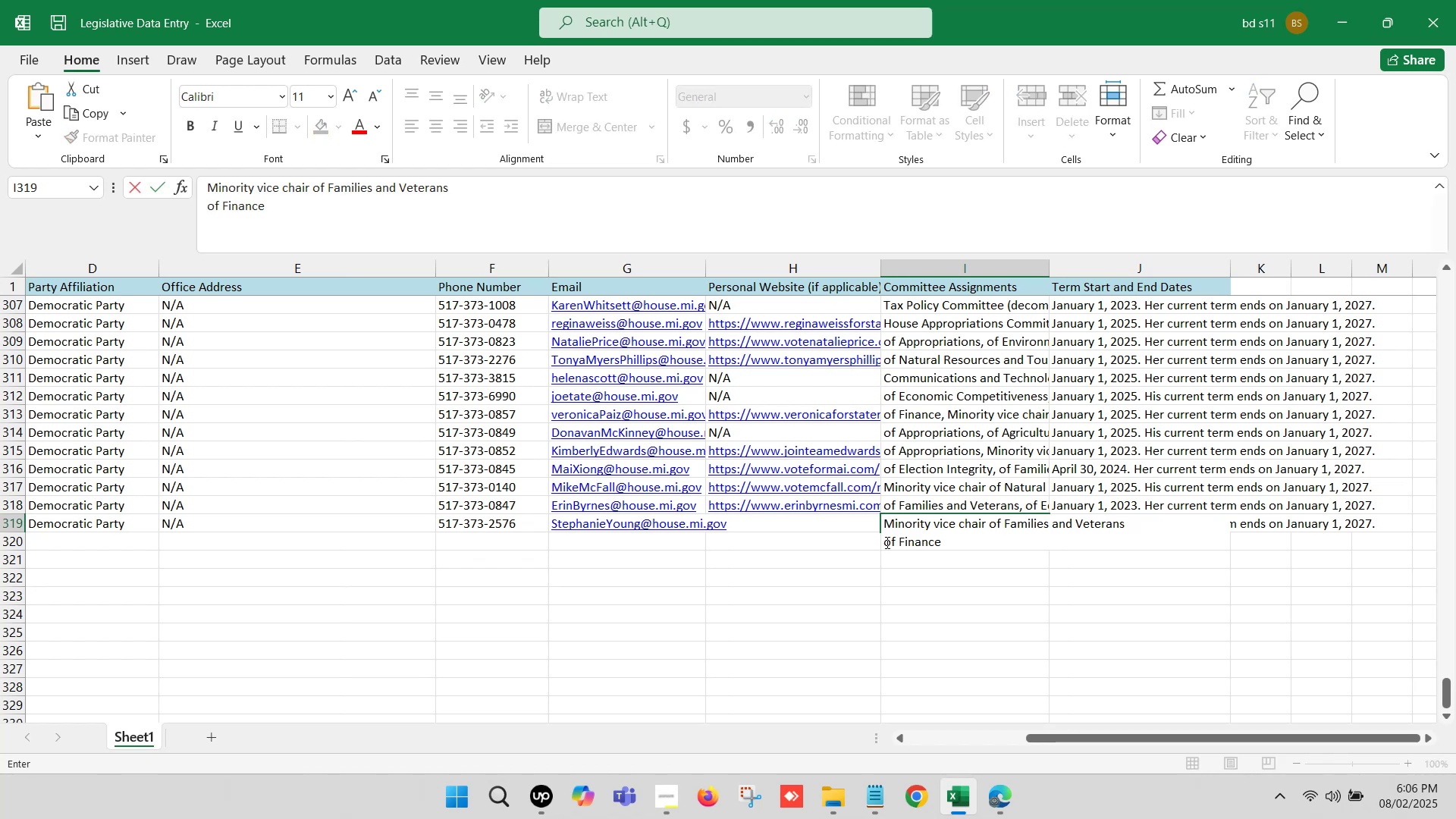 
left_click([885, 542])
 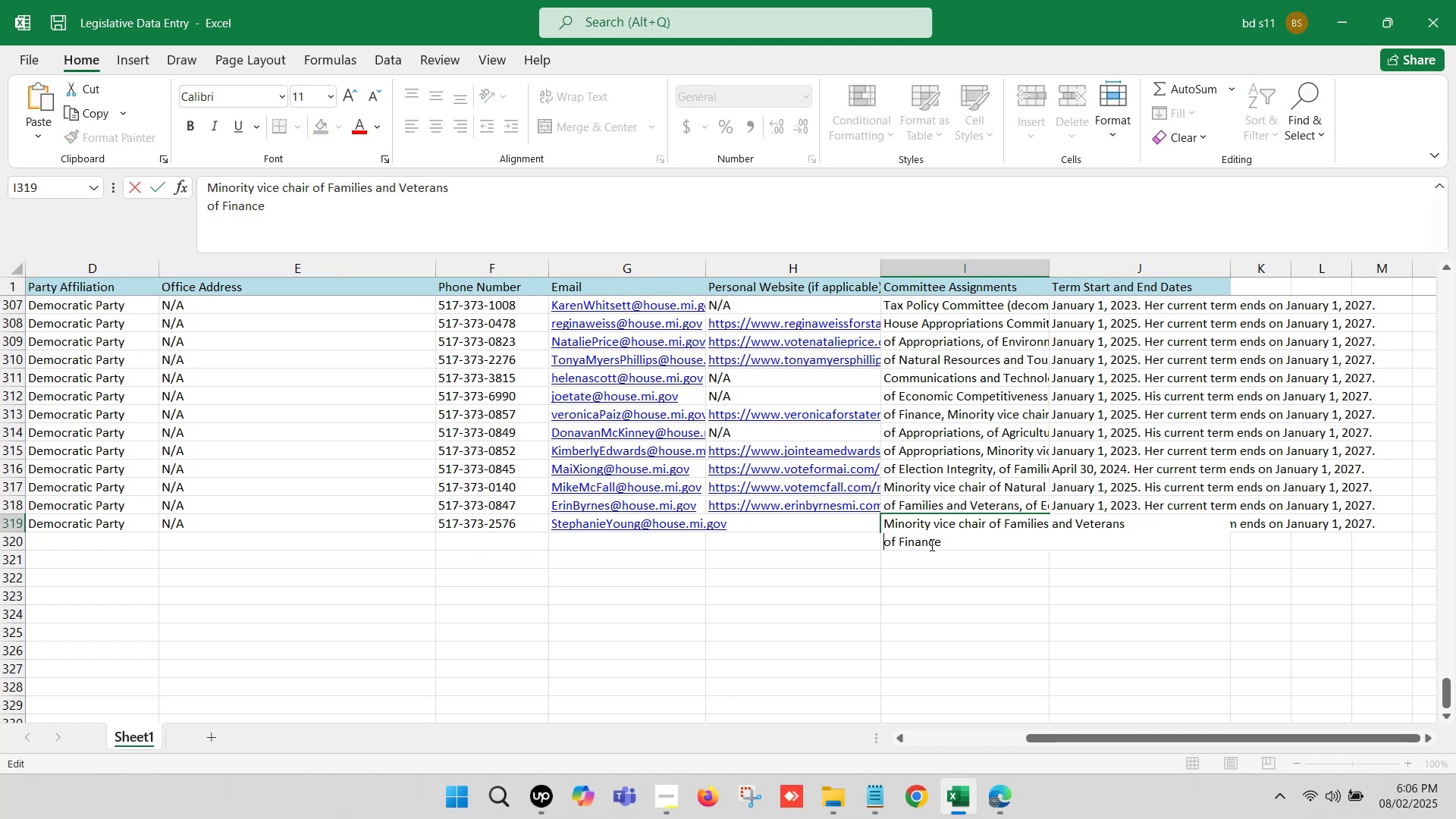 
key(Backspace)
 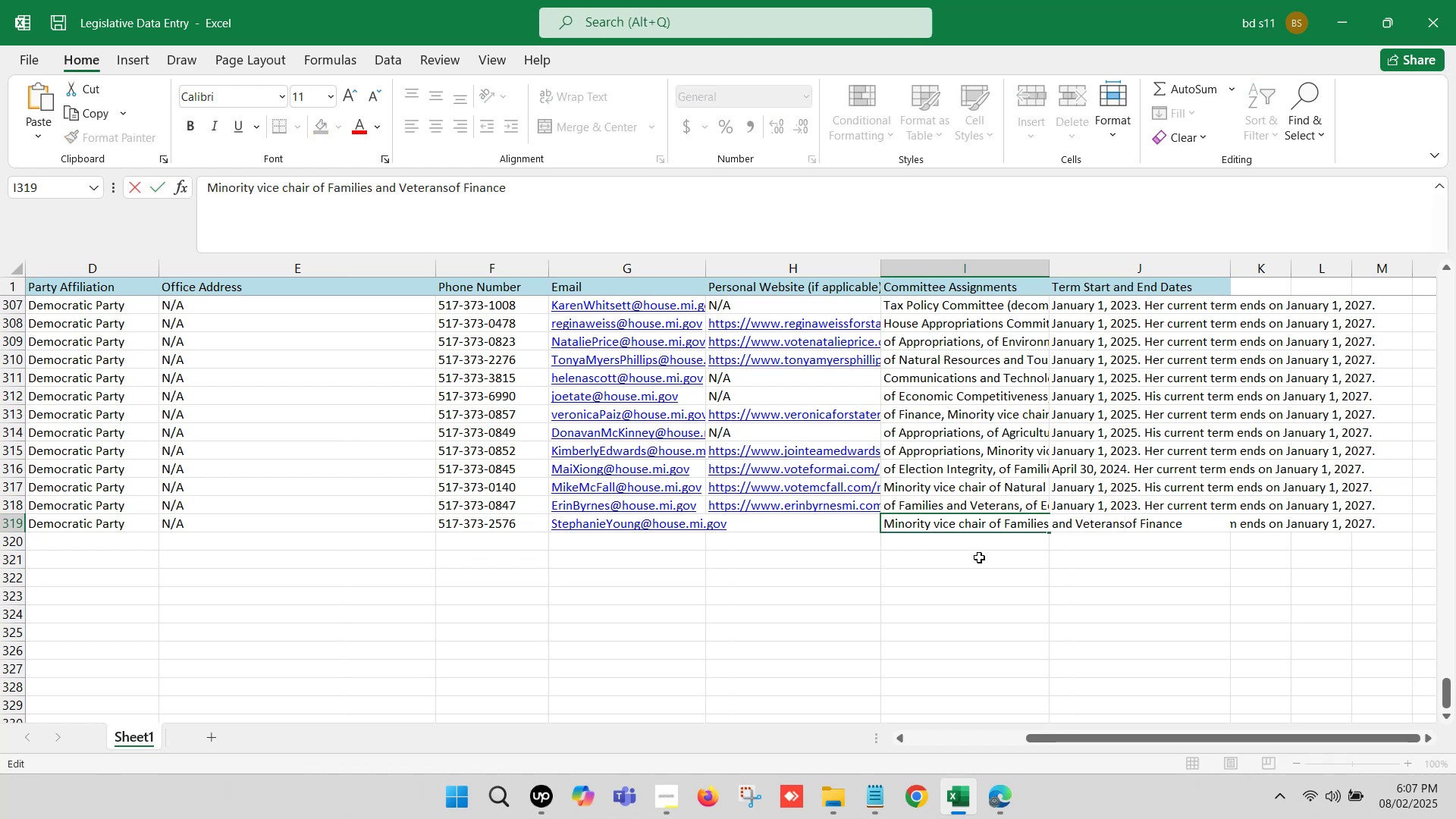 
key(Comma)
 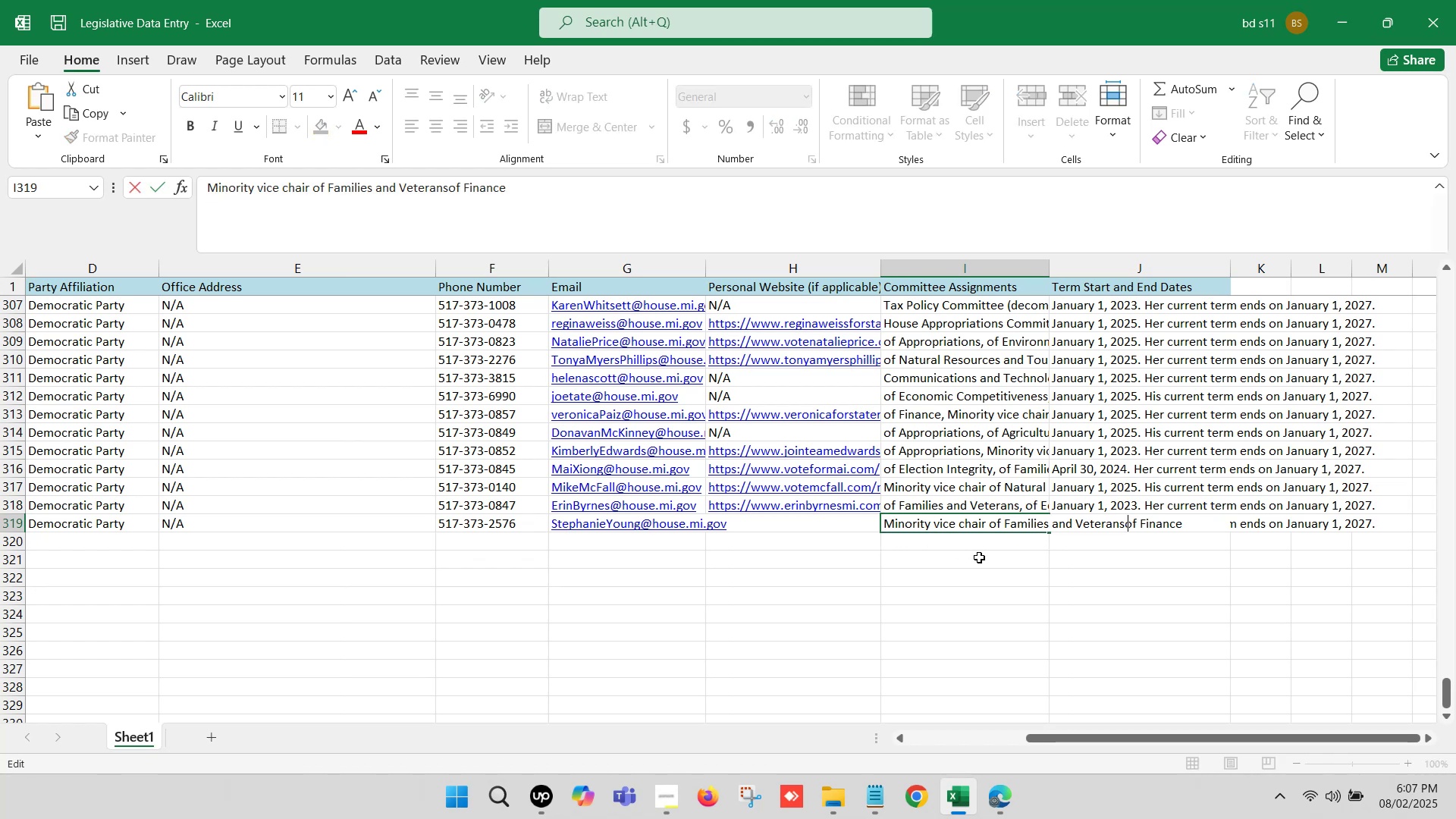 
key(Space)
 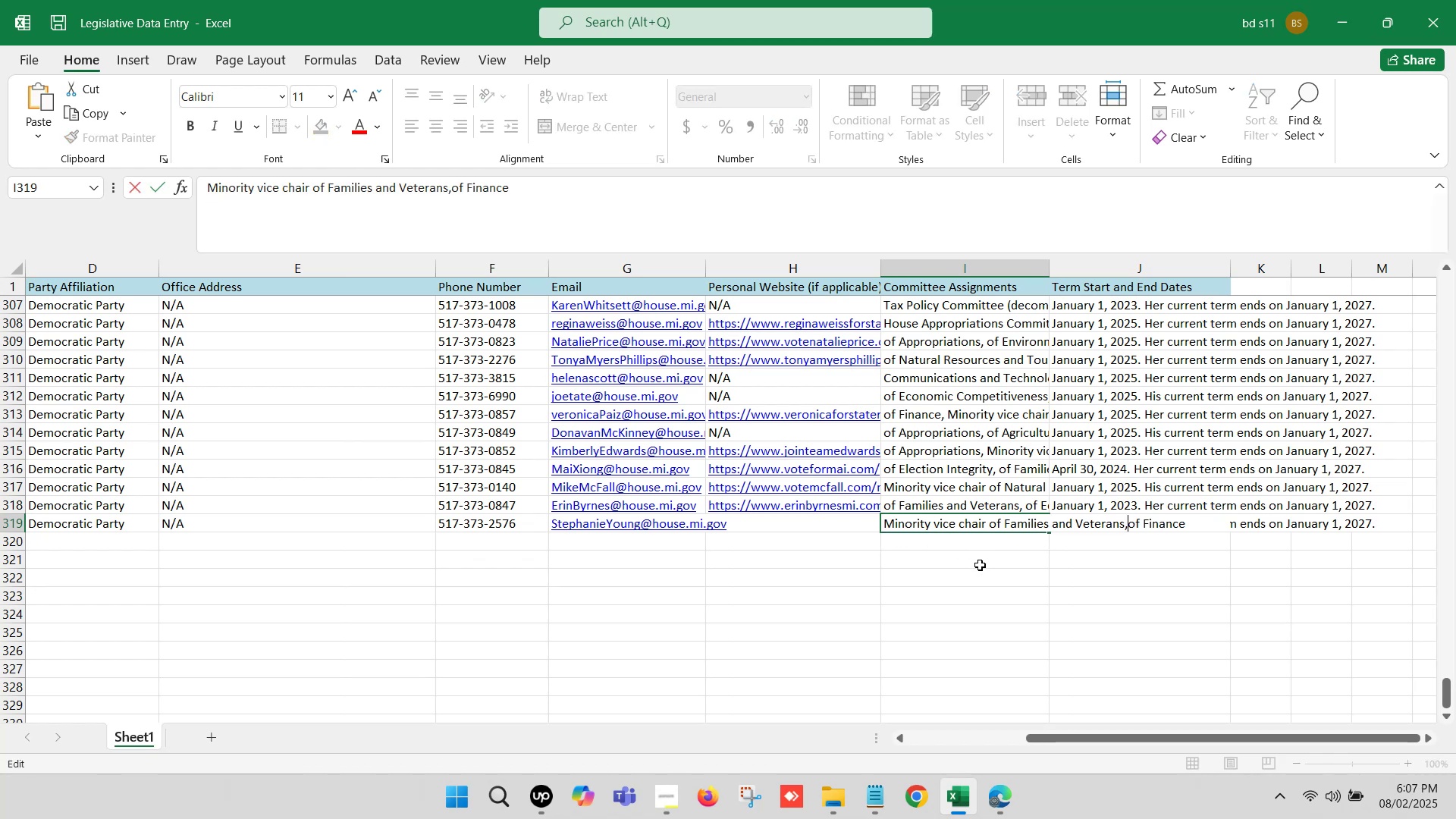 
left_click([976, 615])
 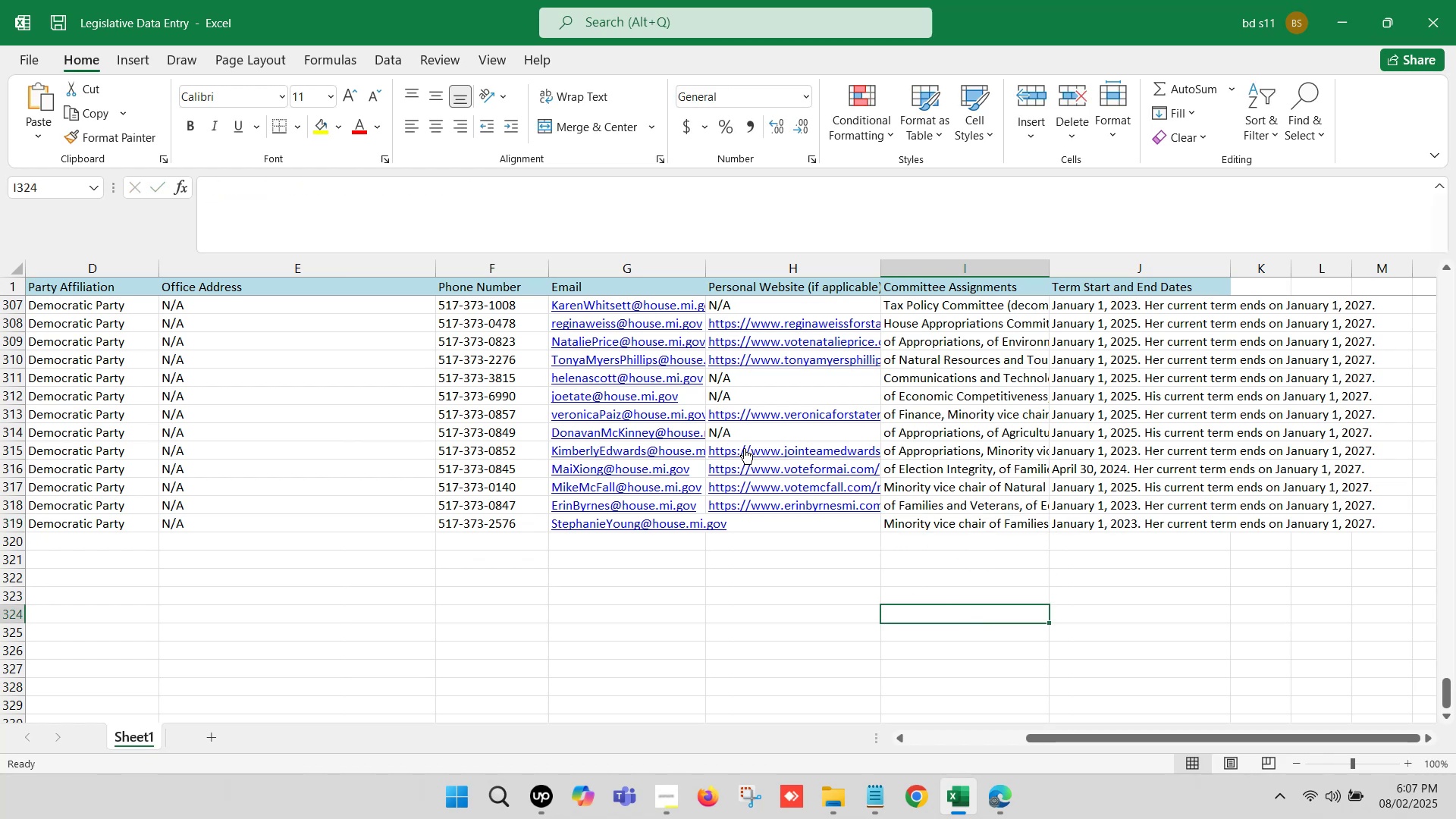 
left_click([740, 434])
 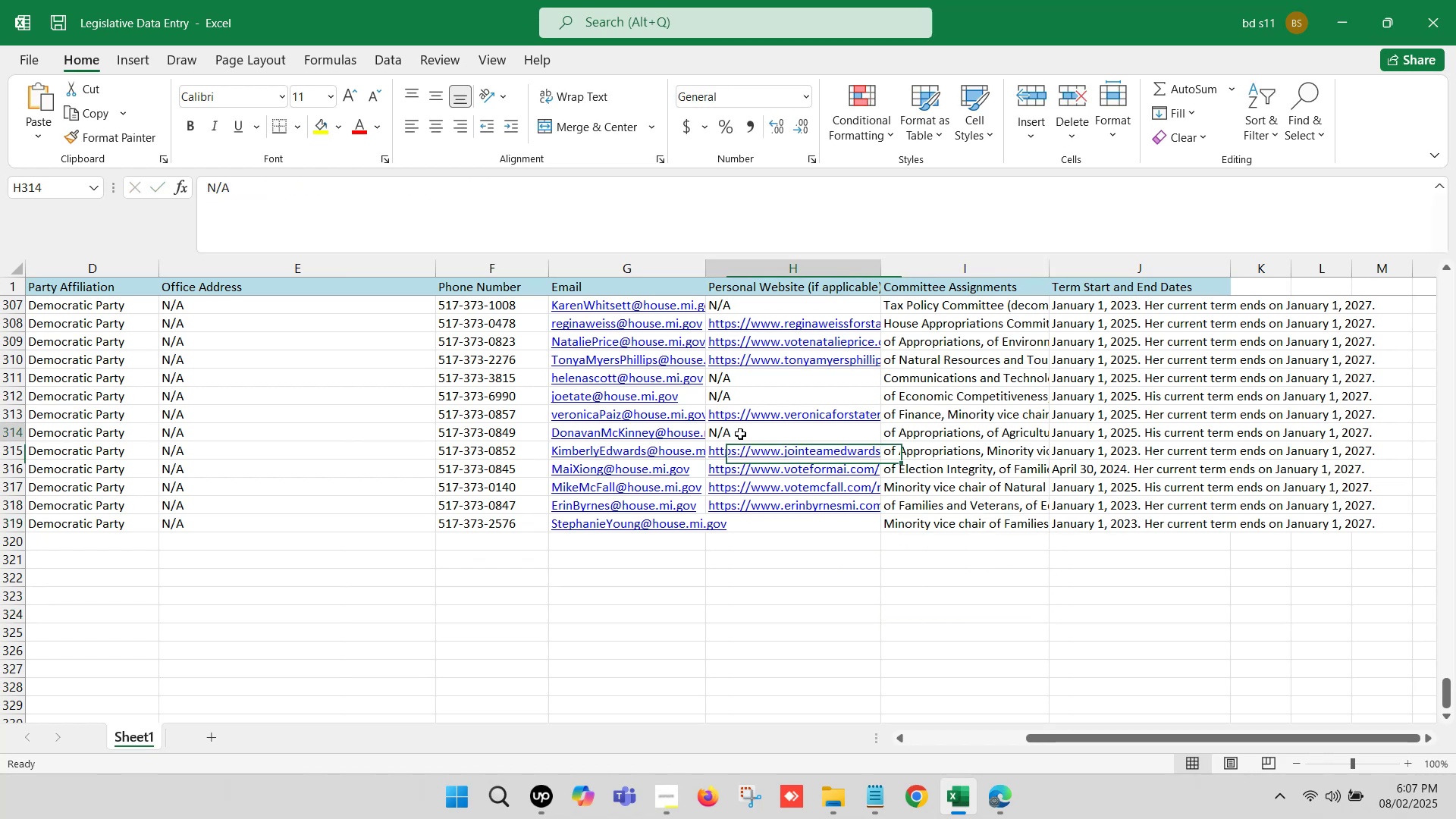 
key(Control+ControlLeft)
 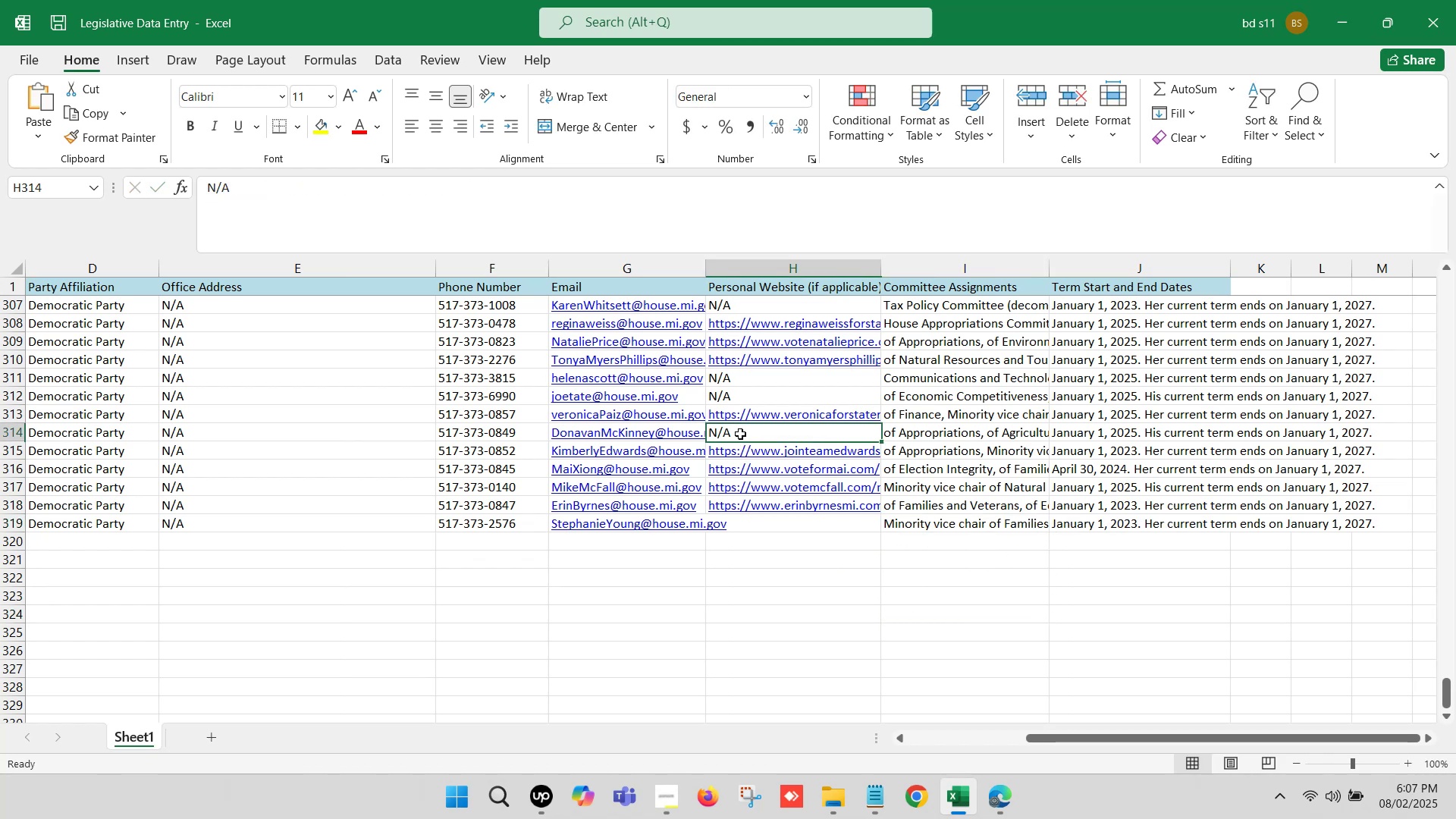 
key(Control+C)
 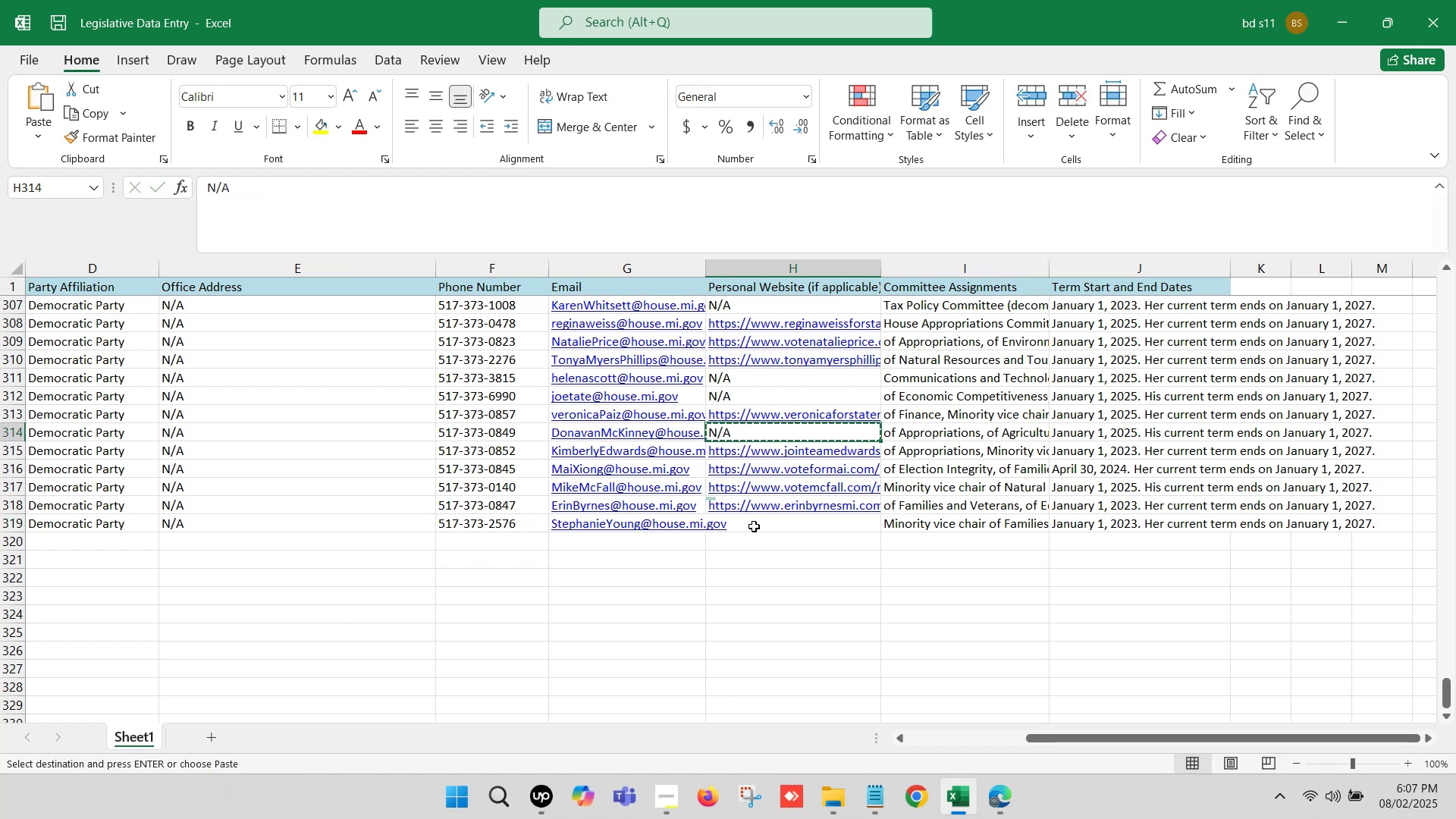 
left_click([754, 526])
 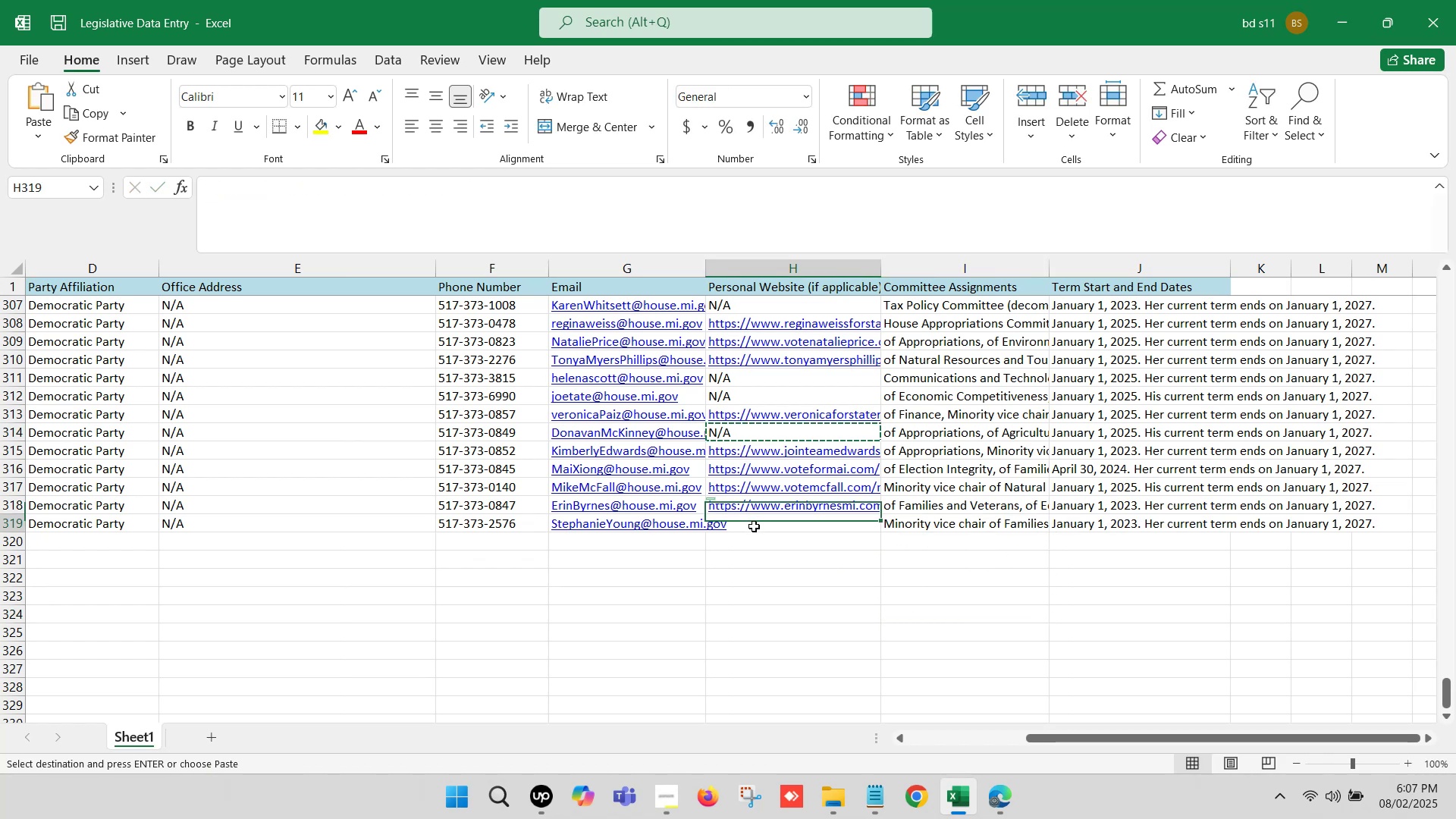 
key(Control+ControlLeft)
 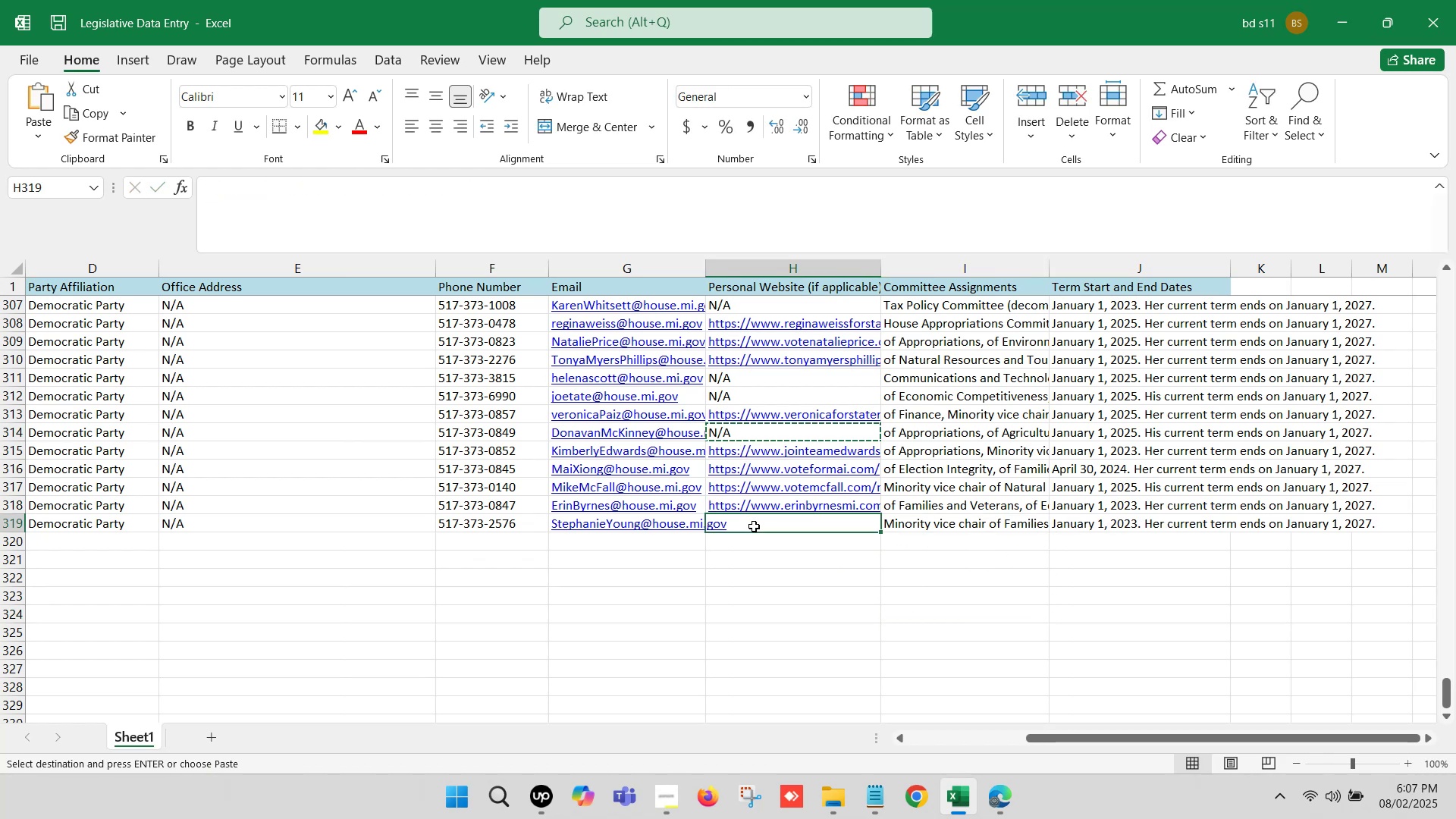 
key(Control+V)
 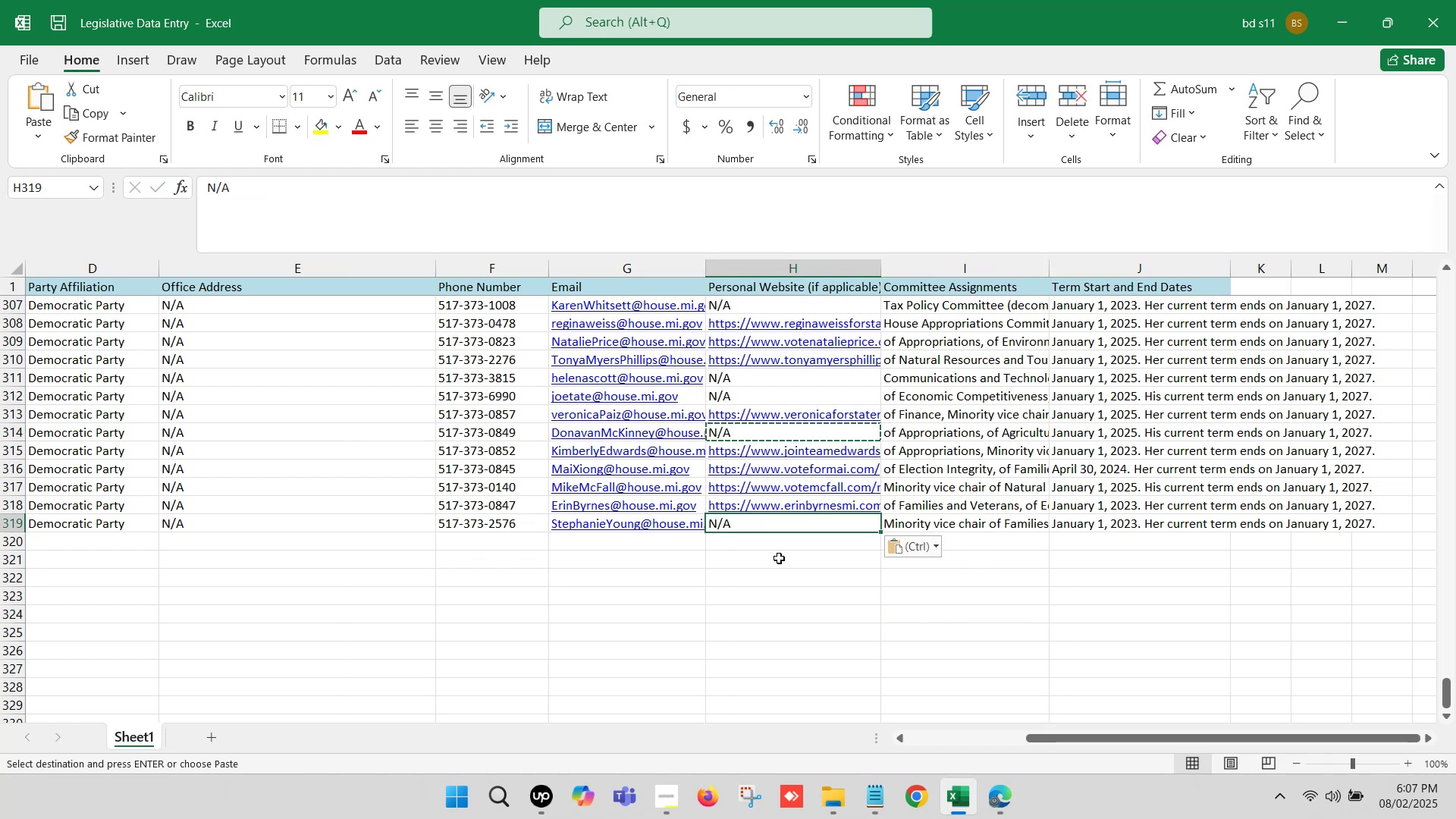 
left_click([779, 558])
 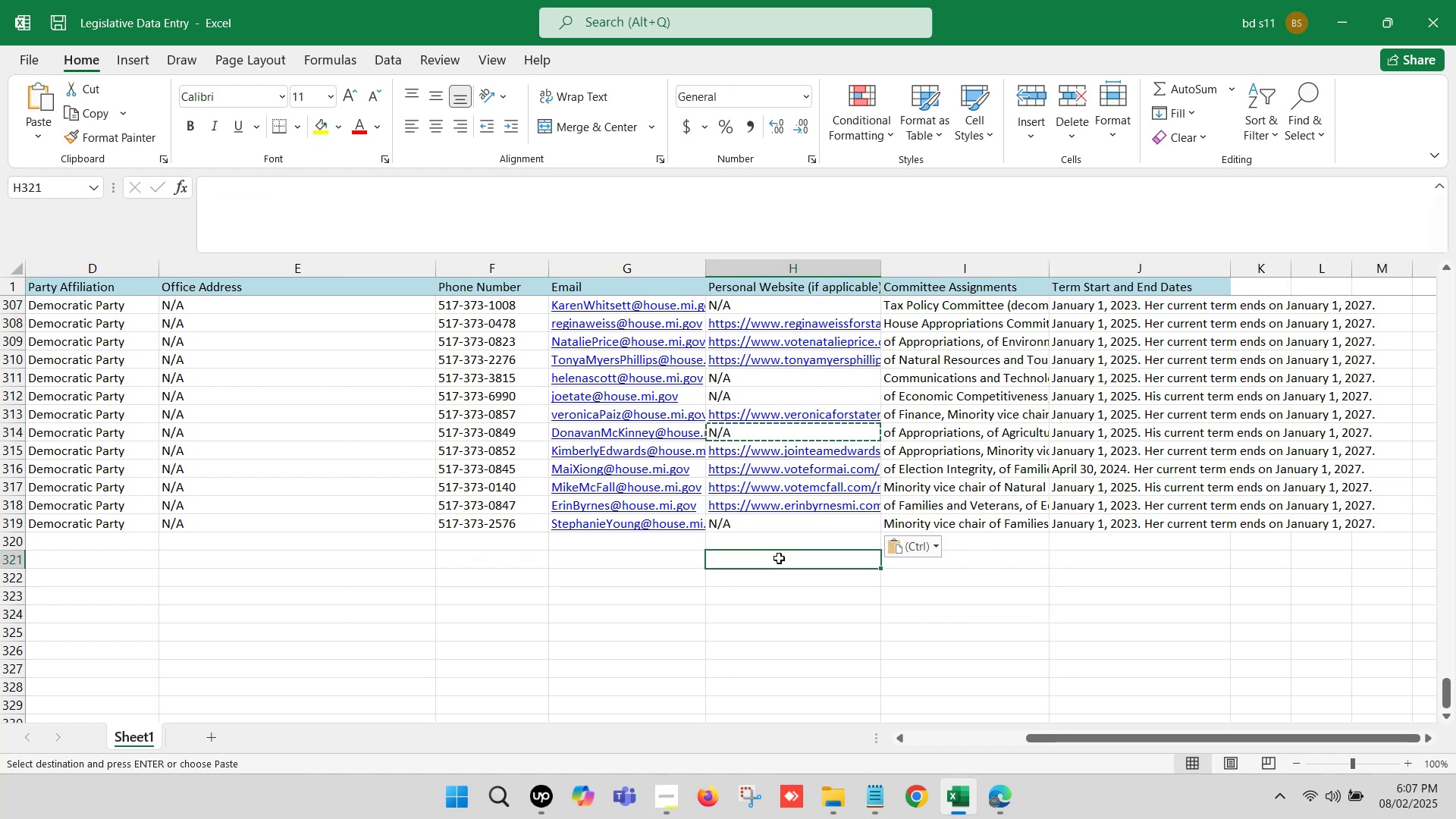 
hold_key(key=ArrowLeft, duration=1.14)
 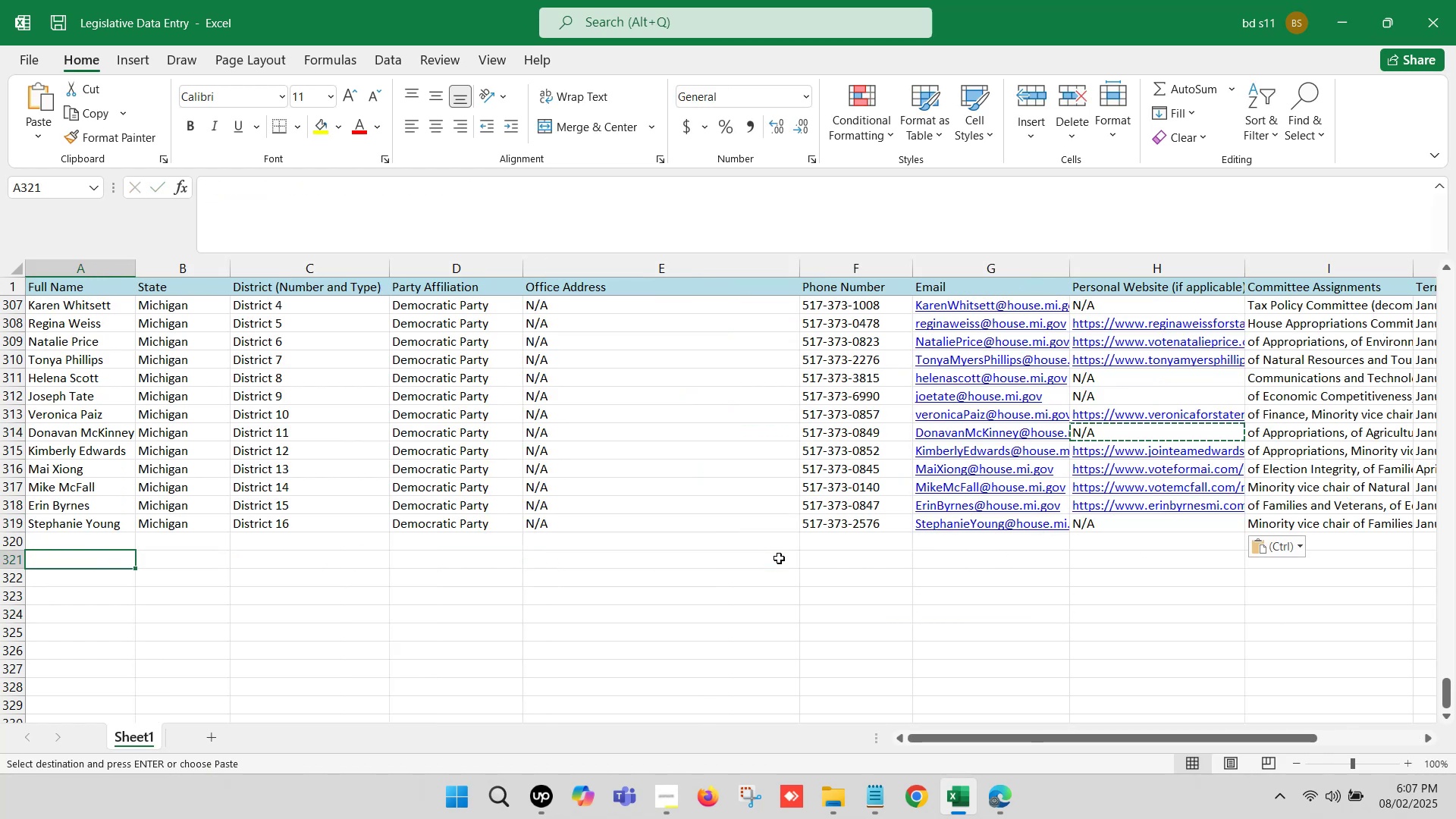 
key(Control+S)
 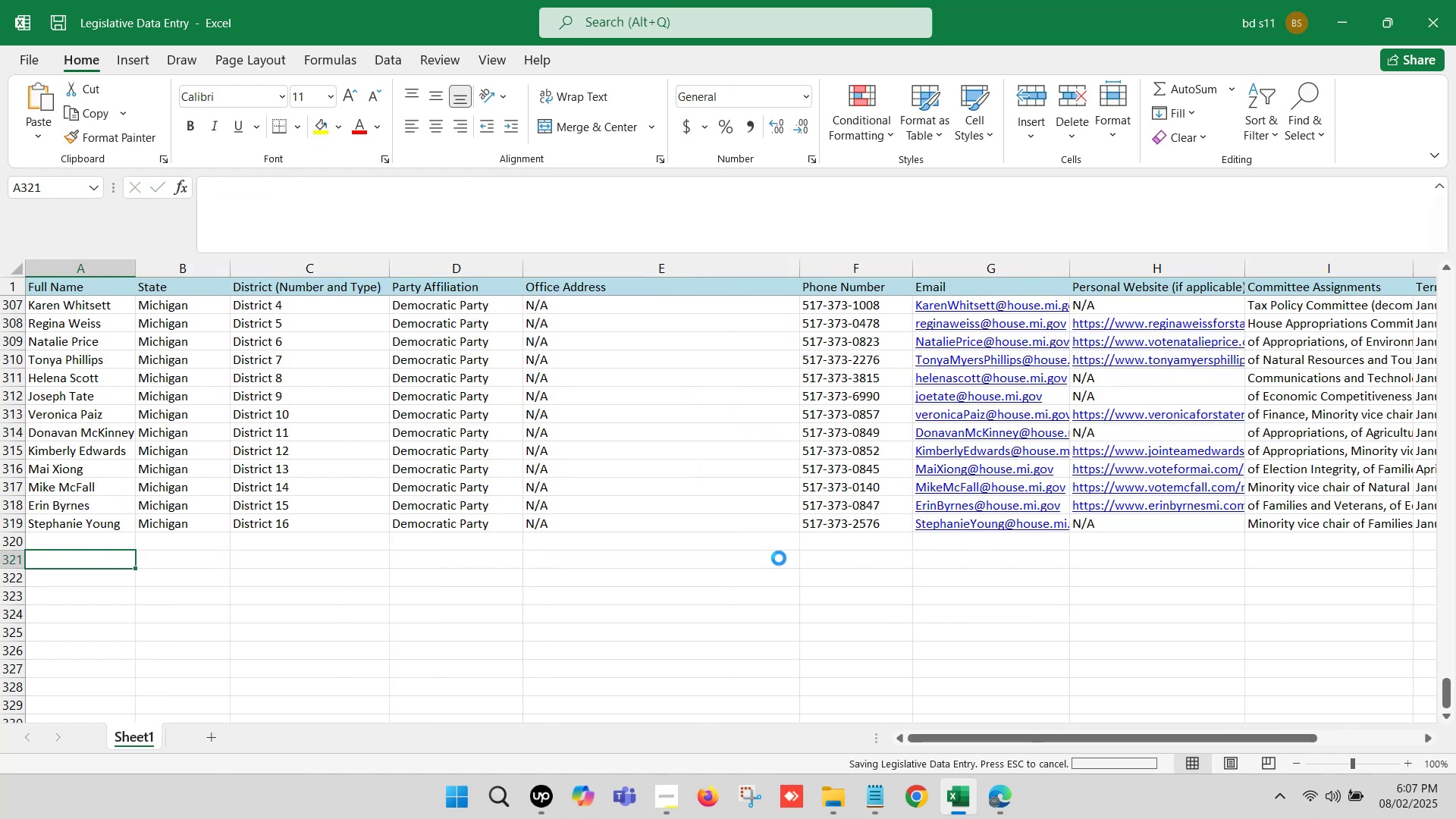 
key(Control+S)
 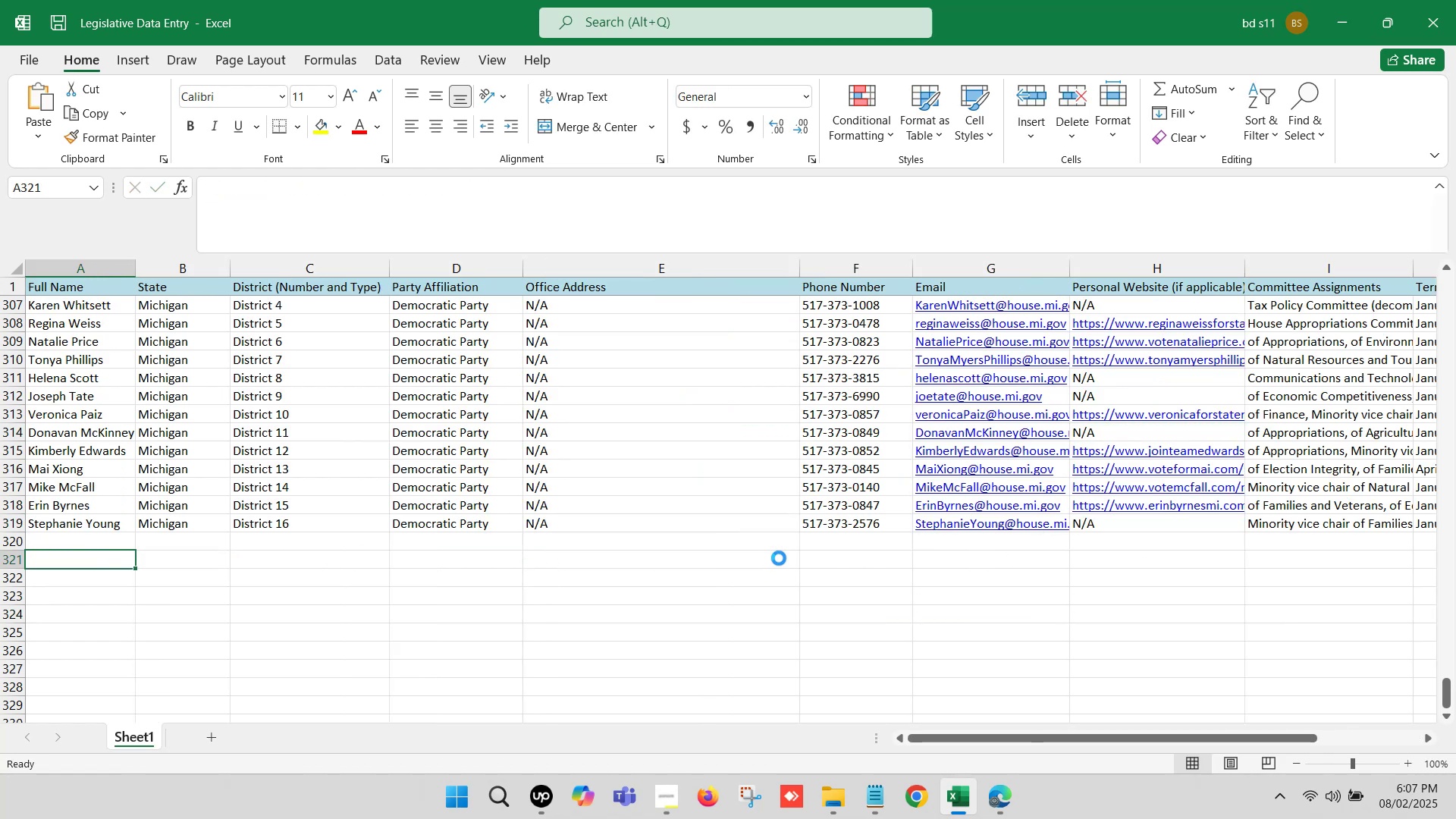 
key(Control+S)
 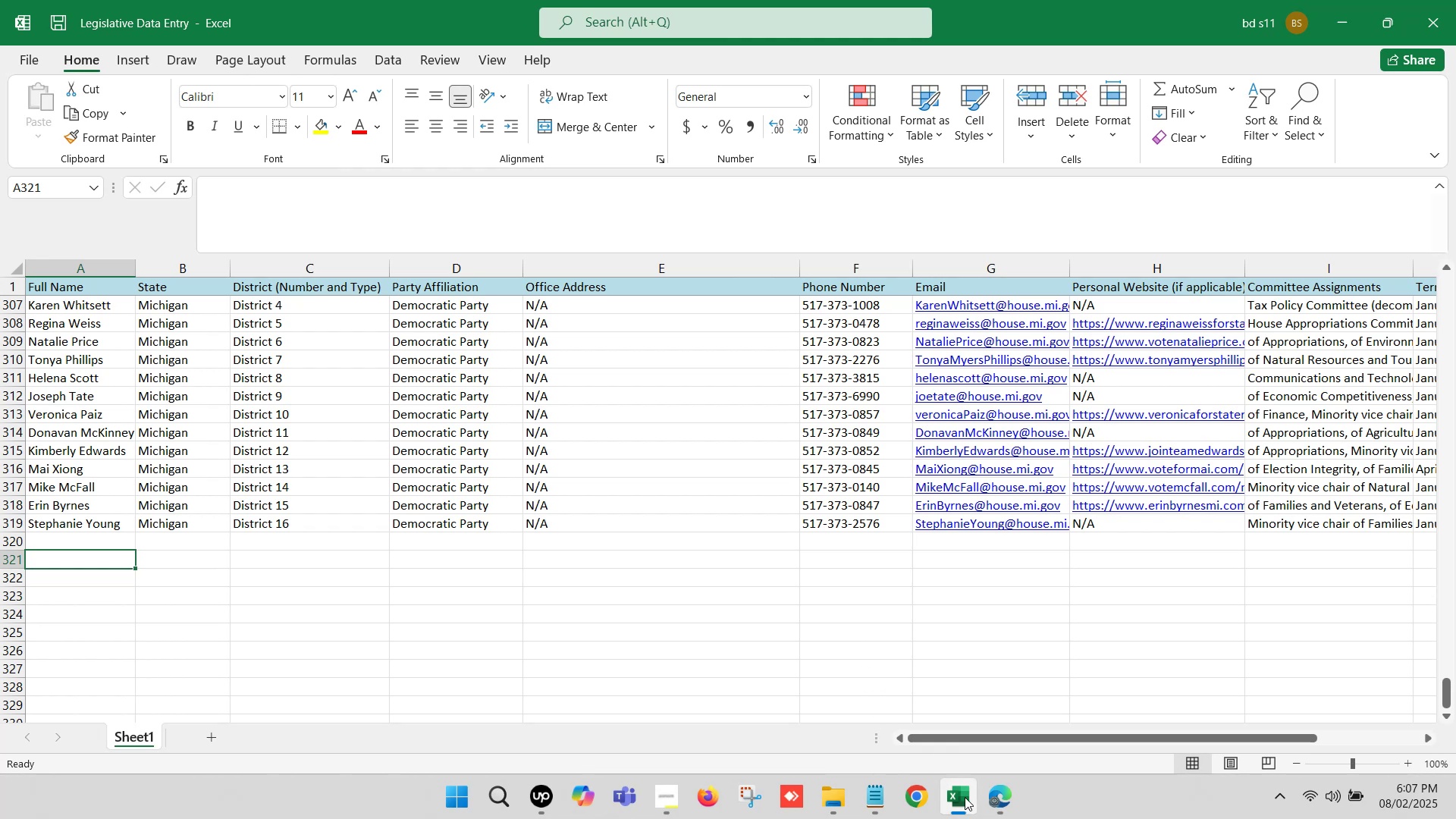 
left_click([965, 798])
 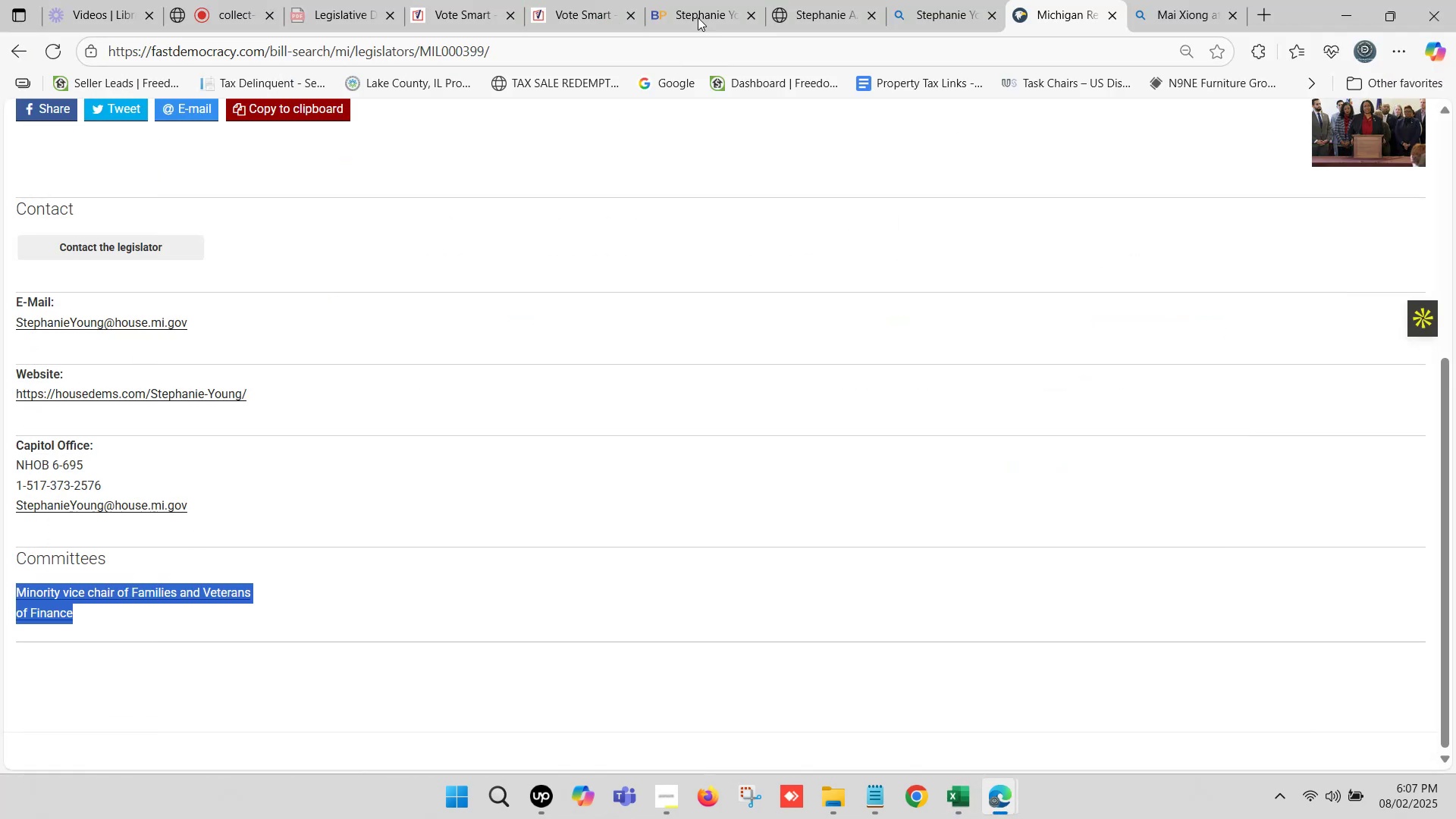 
left_click([711, 0])
 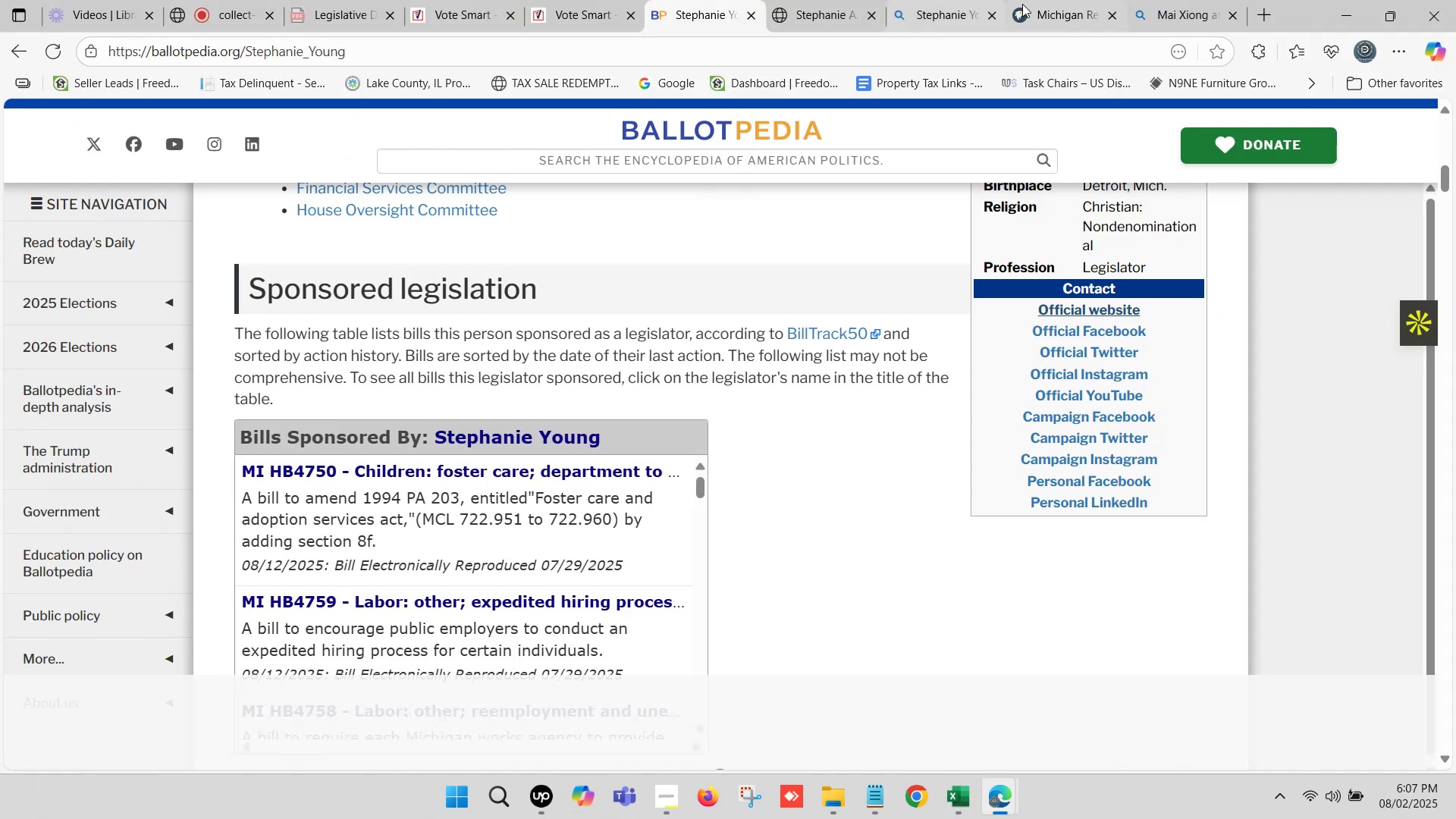 
left_click([854, 0])
 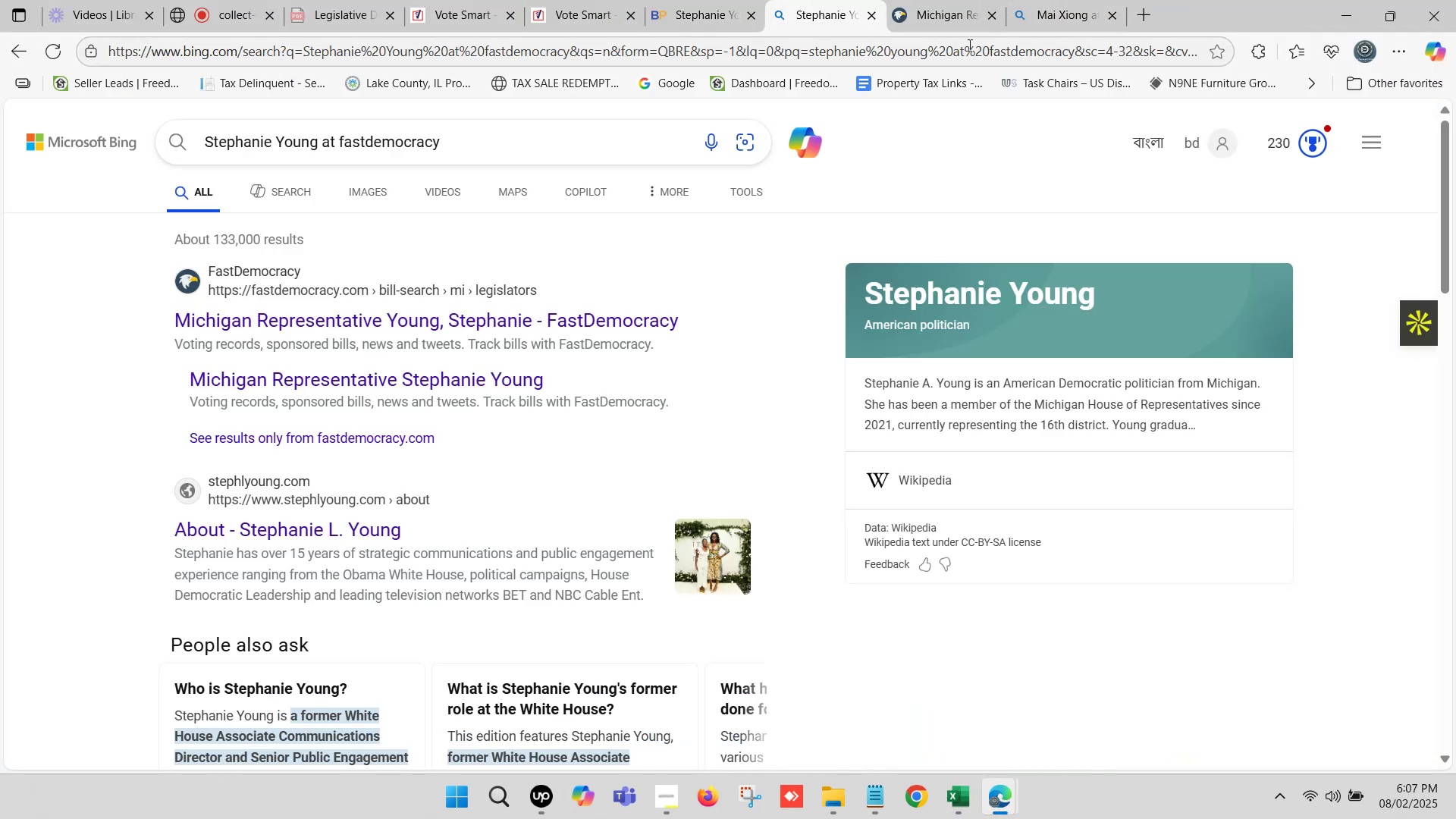 
left_click([1061, 0])
 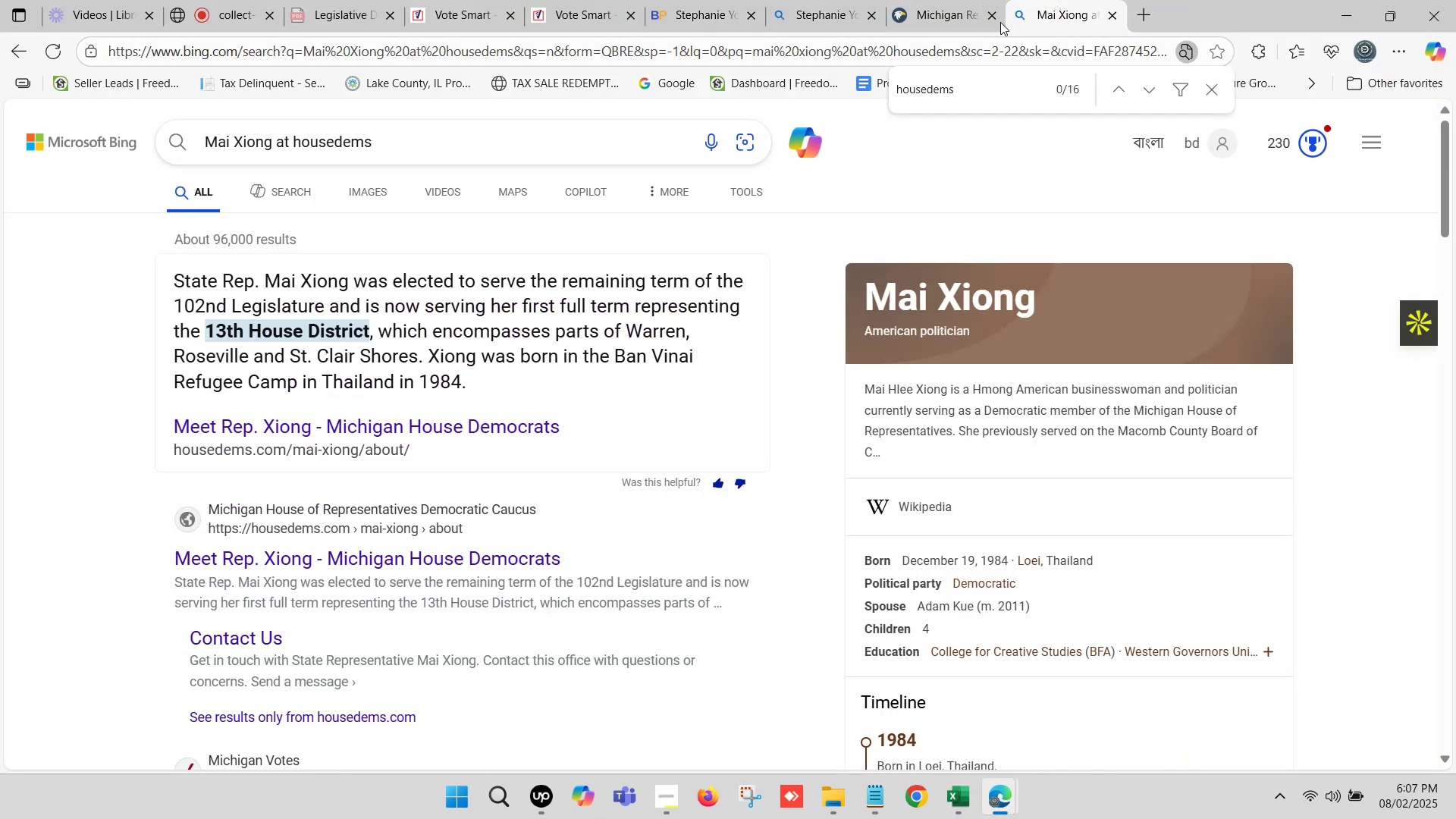 
left_click_drag(start_coordinate=[933, 0], to_coordinate=[937, 2])
 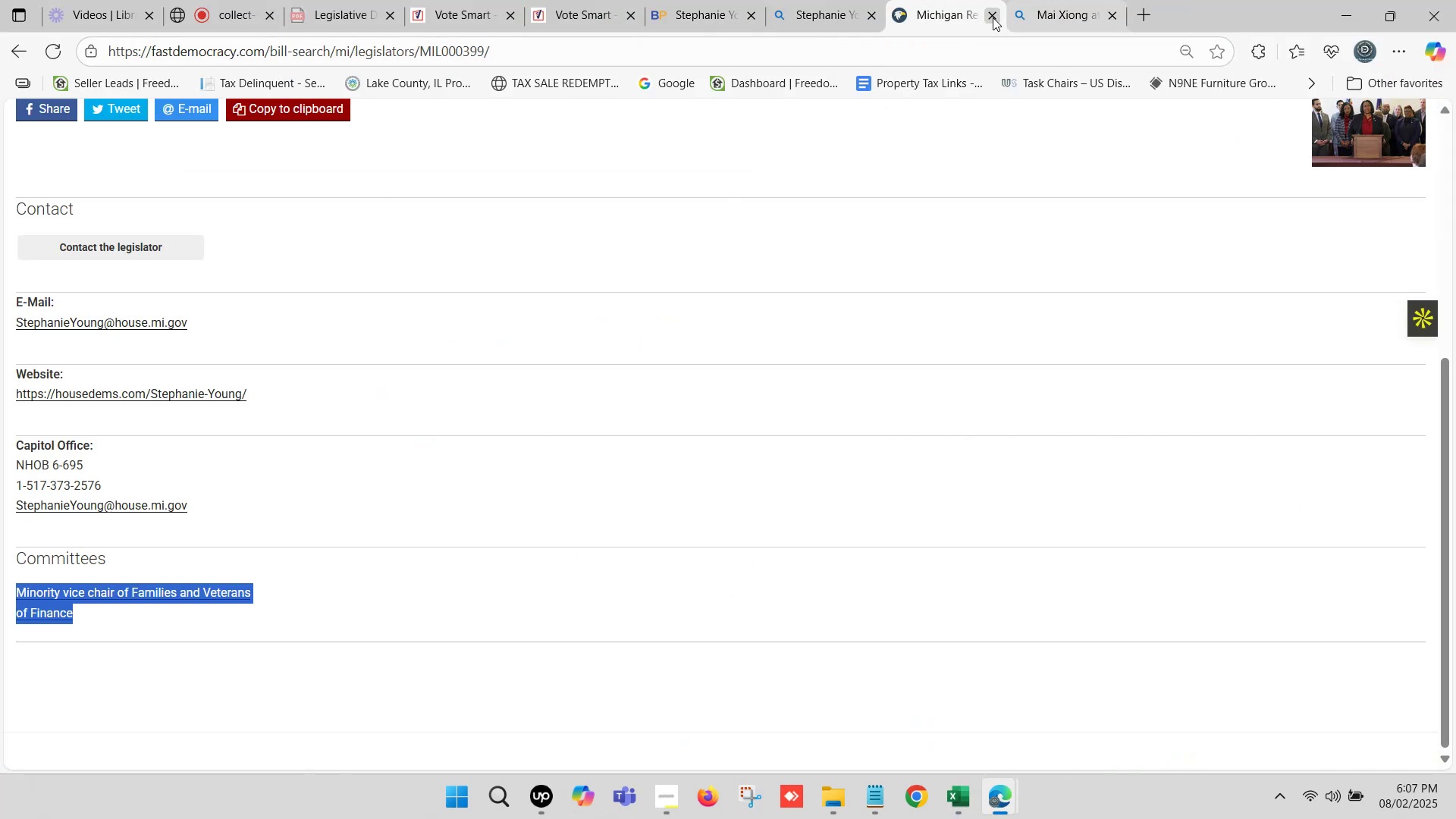 
left_click([992, 17])
 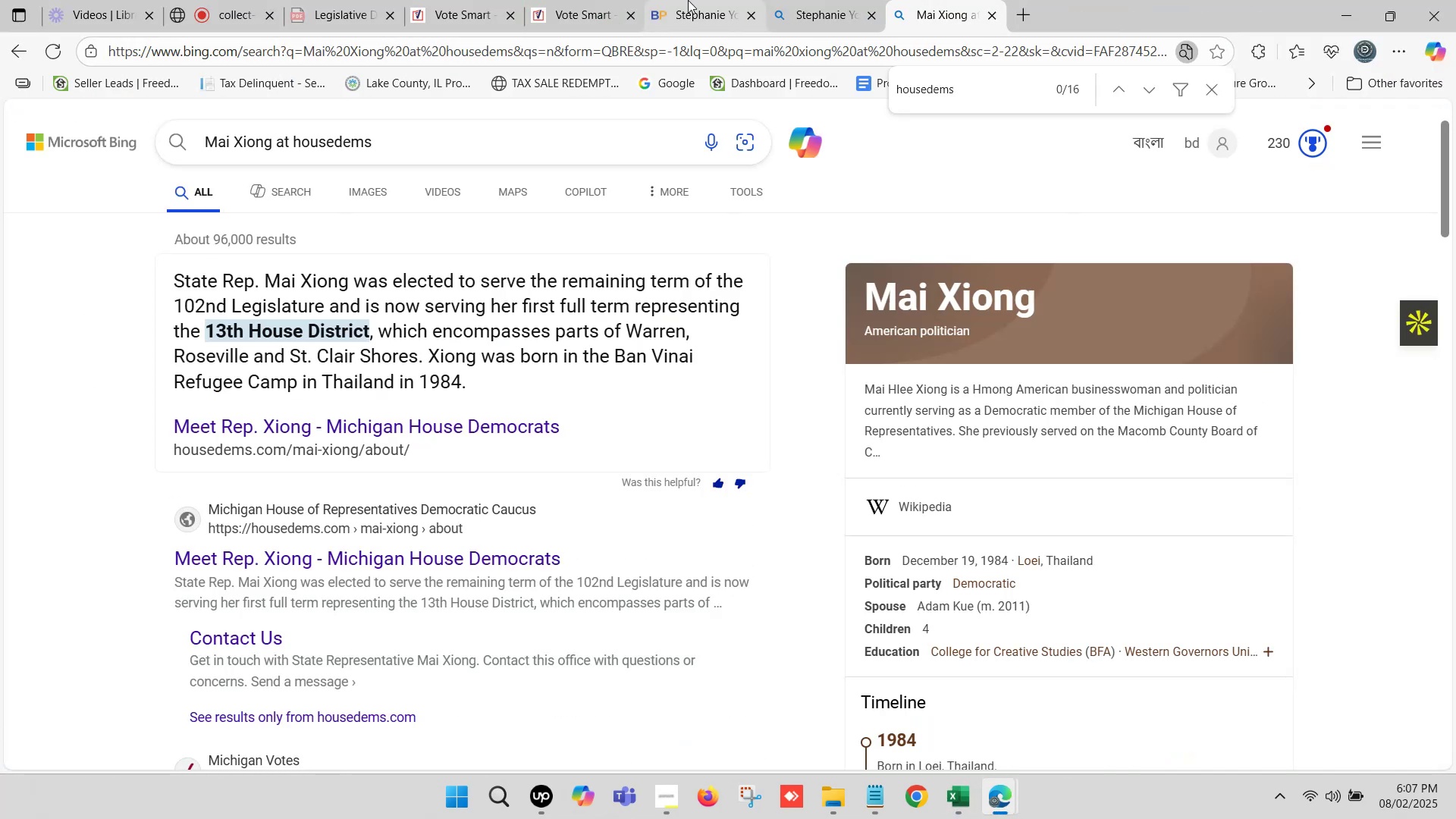 
left_click([688, 0])
 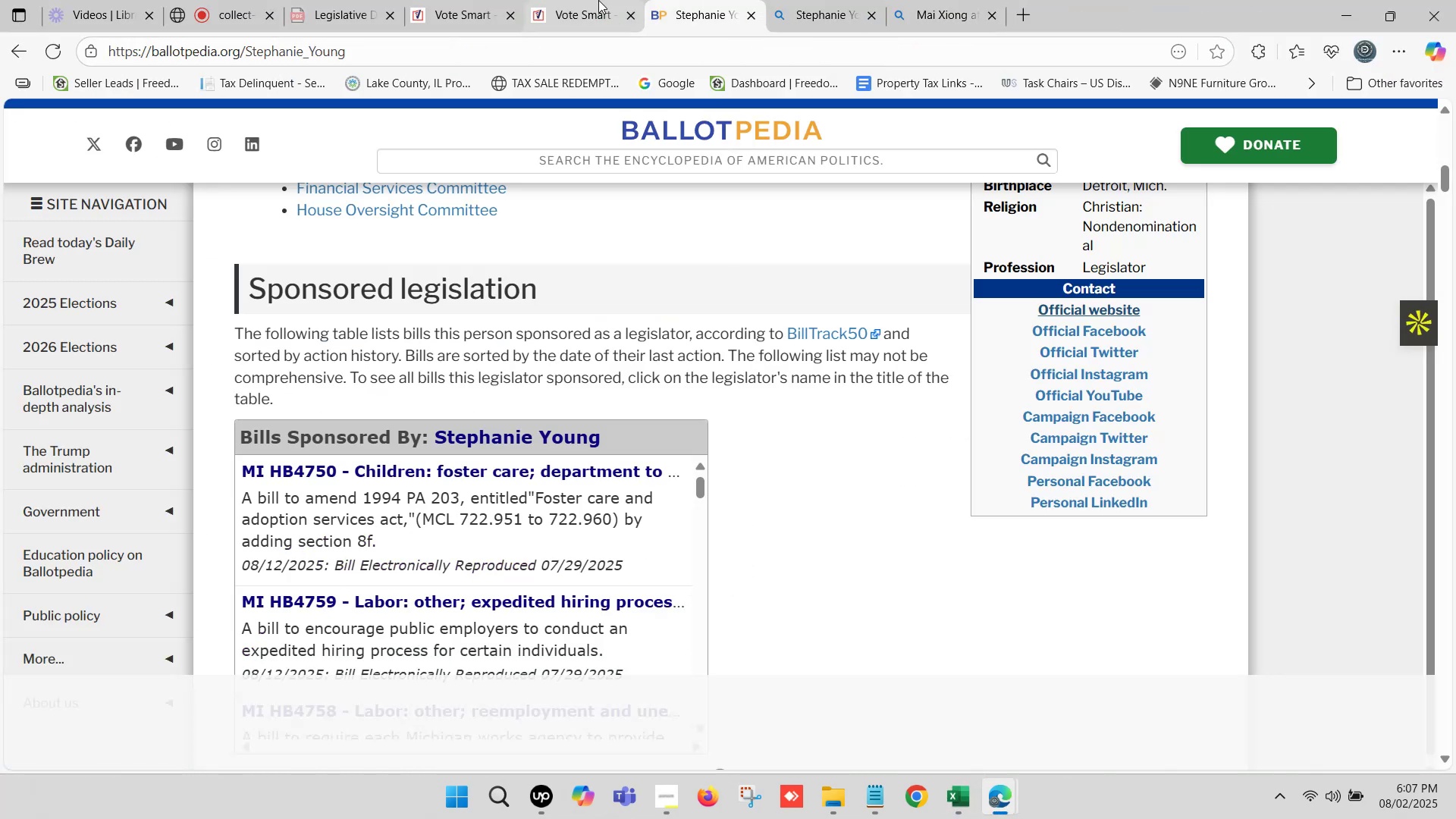 
left_click([596, 0])
 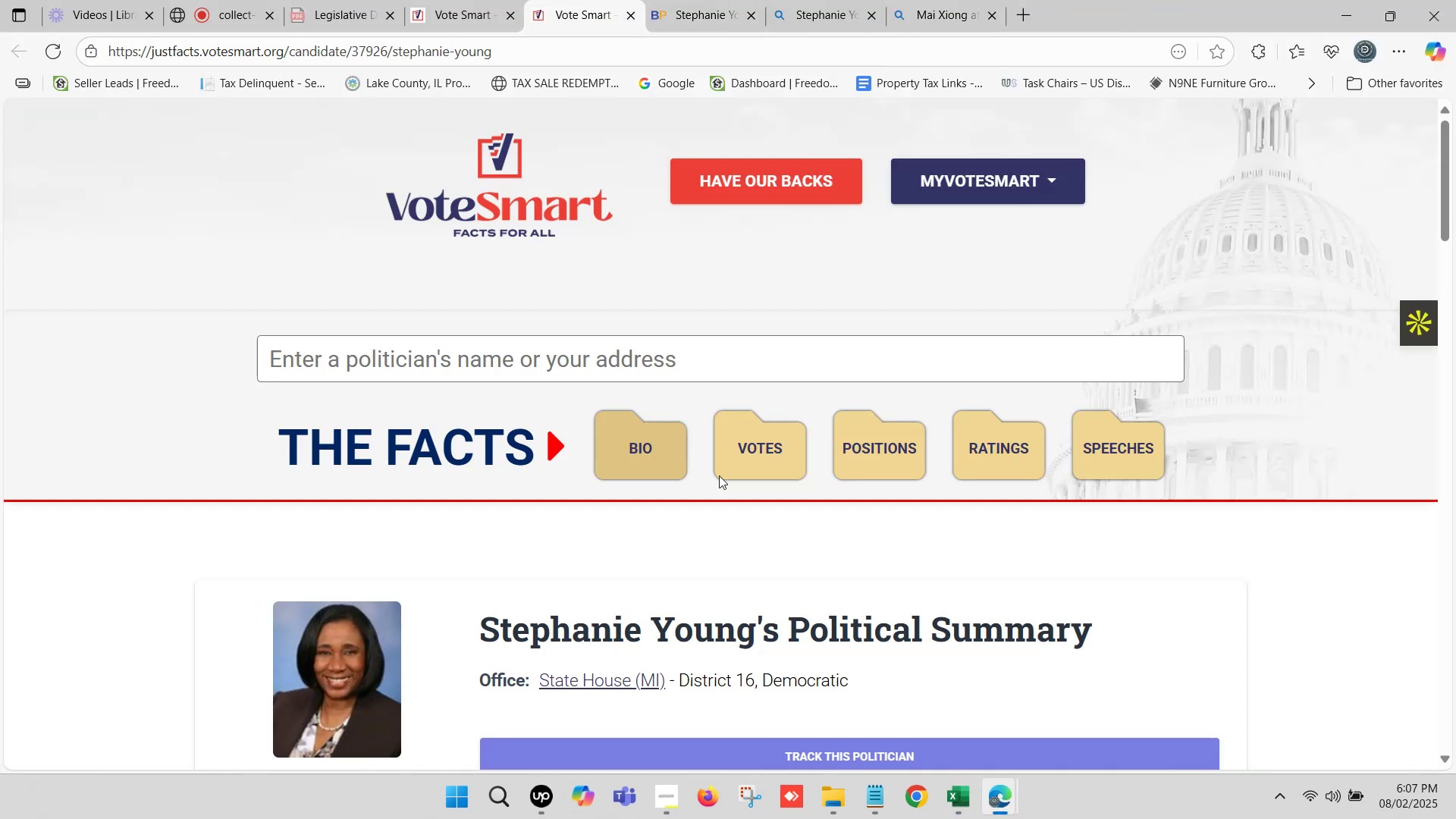 
scroll: coordinate [943, 544], scroll_direction: down, amount: 1.0
 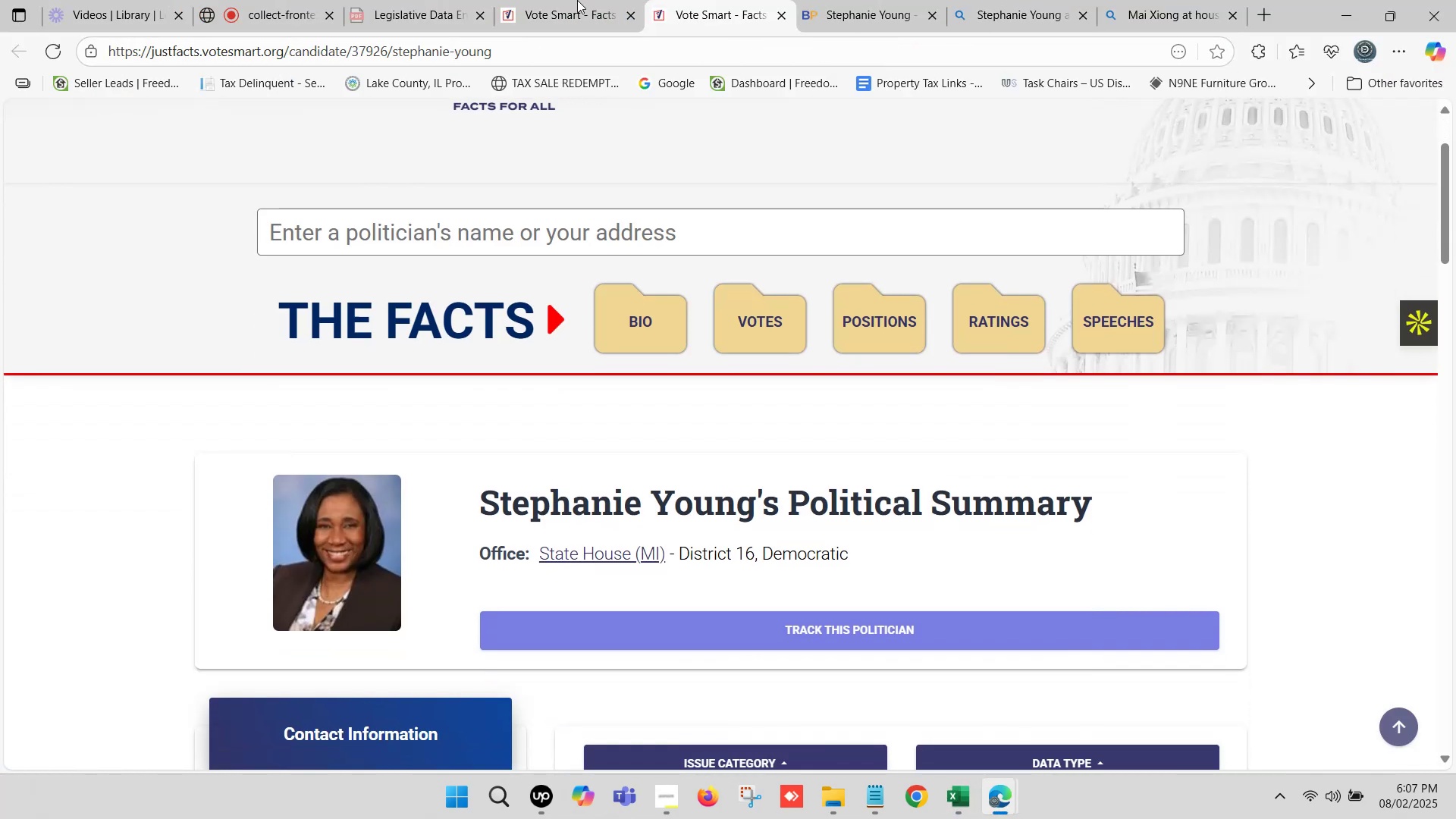 
left_click([577, 0])
 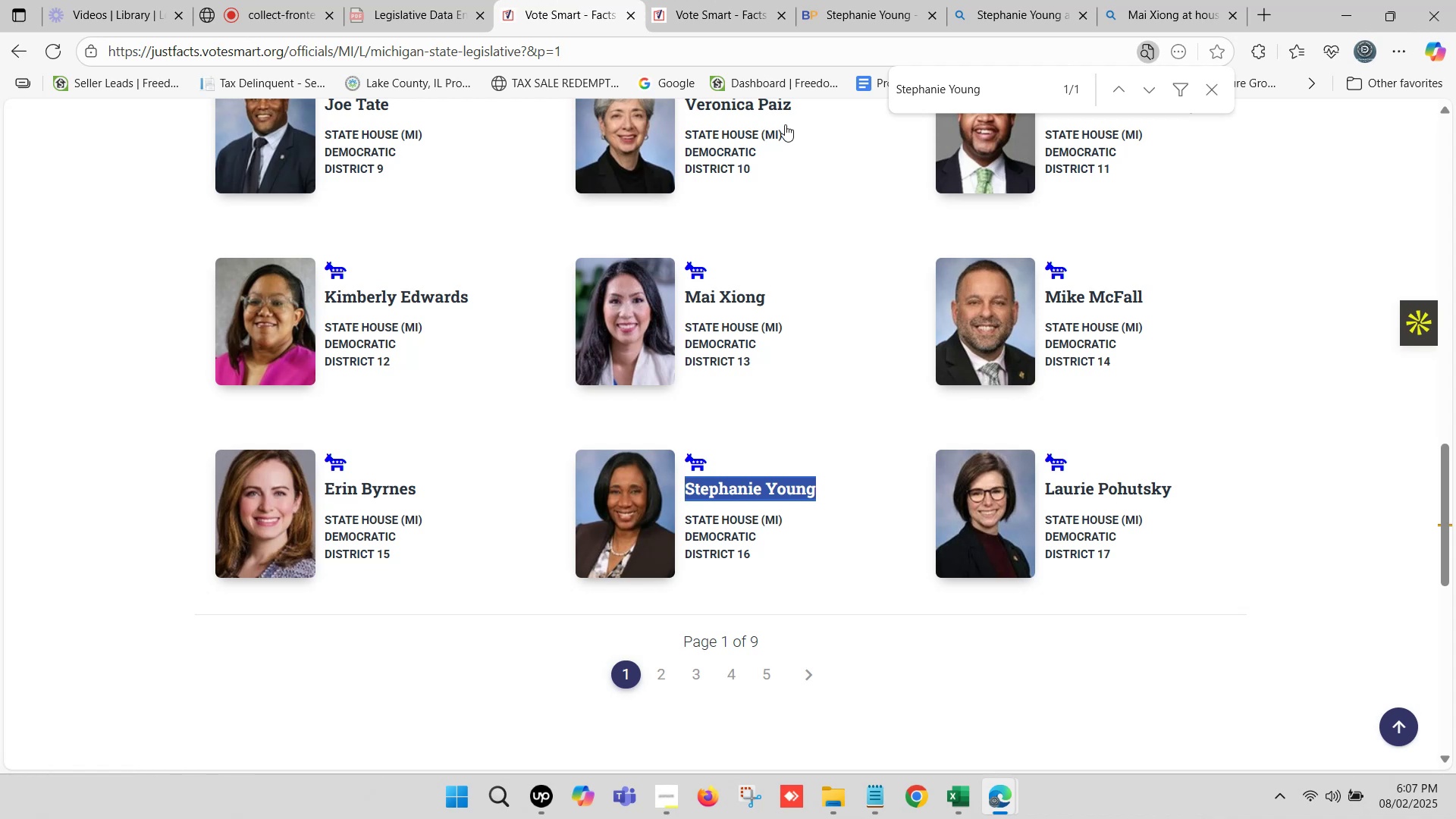 
scroll: coordinate [1018, 491], scroll_direction: down, amount: 2.0
 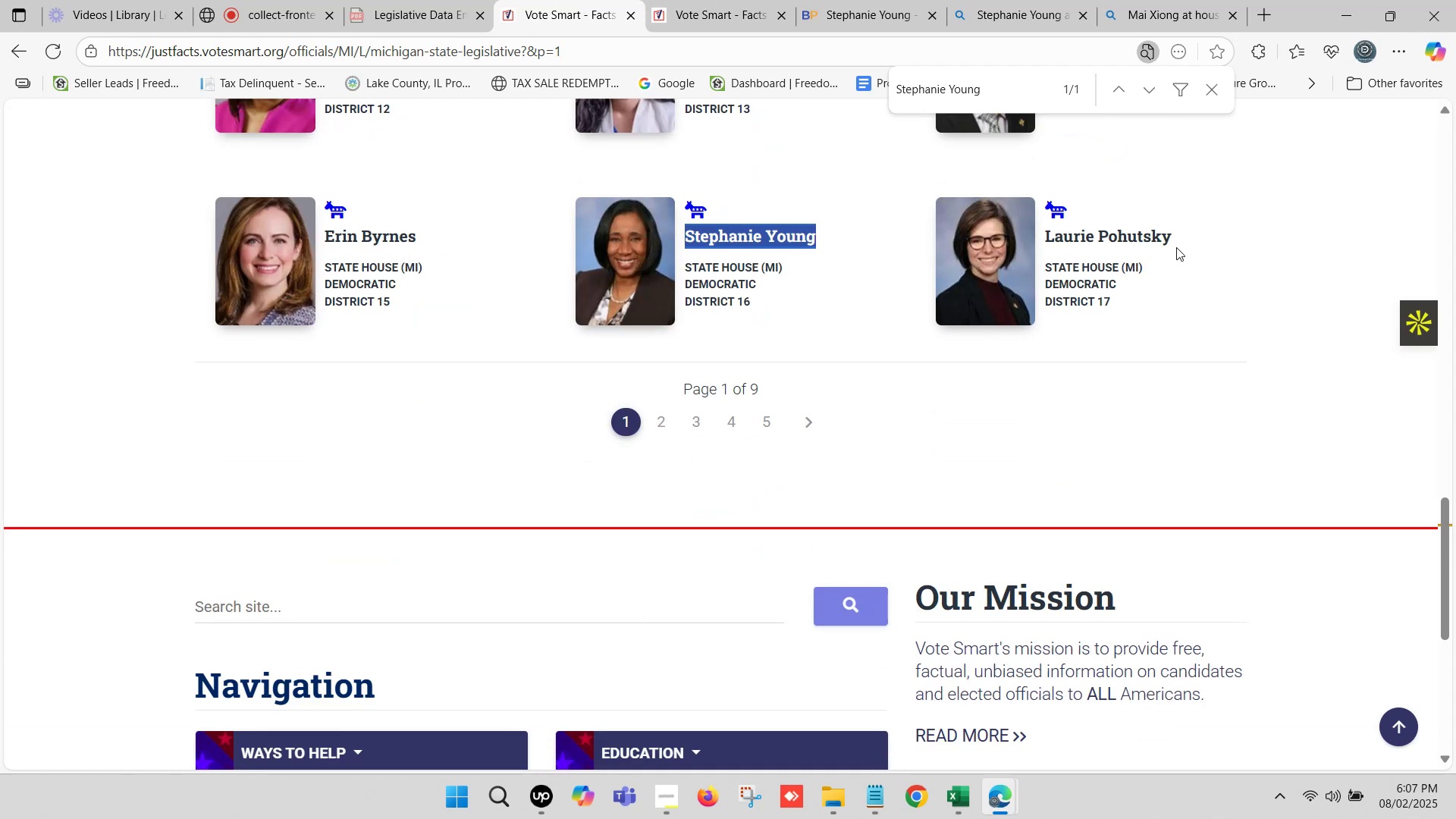 
left_click_drag(start_coordinate=[1179, 239], to_coordinate=[1050, 240])
 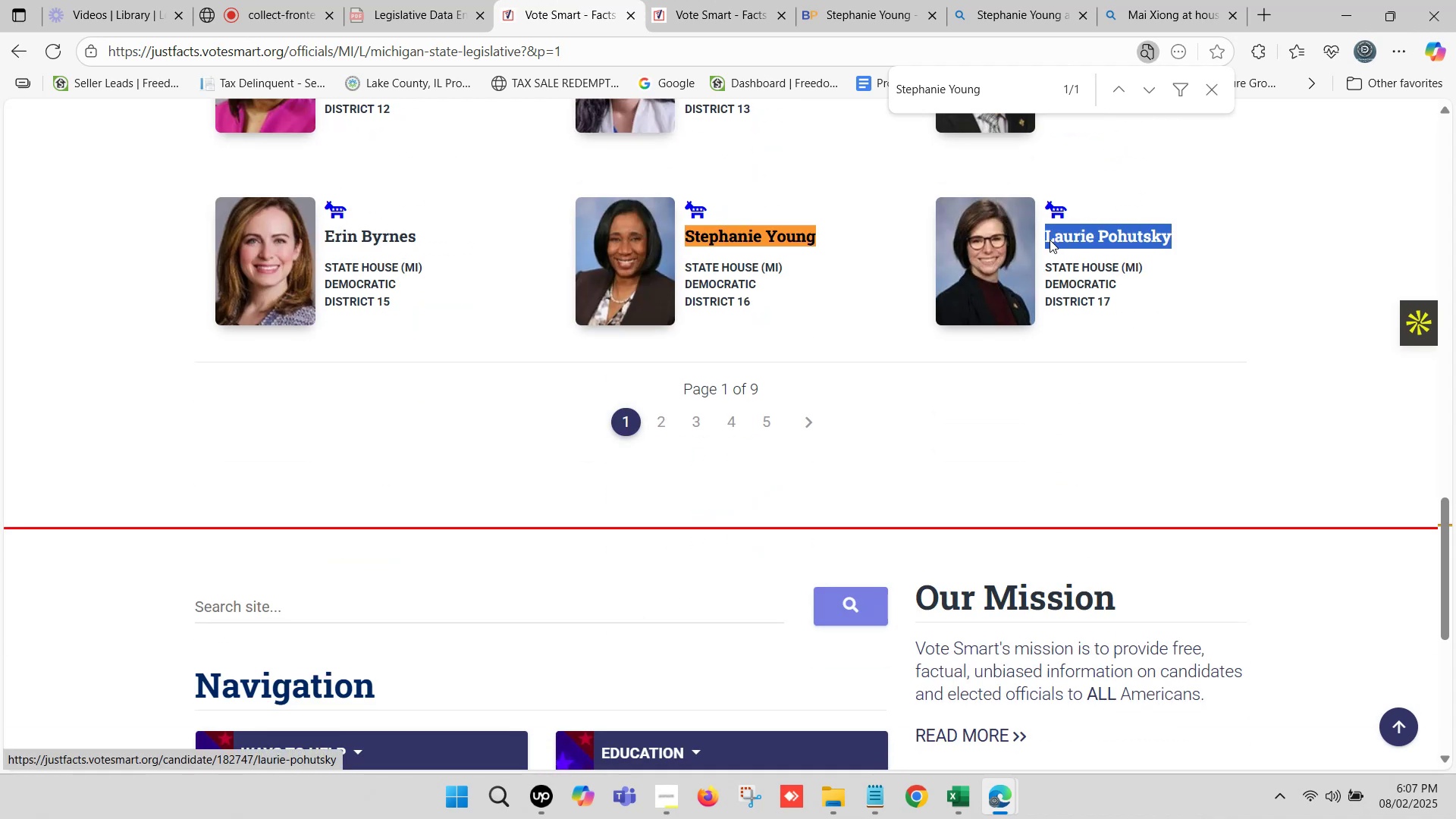 
key(Control+C)
 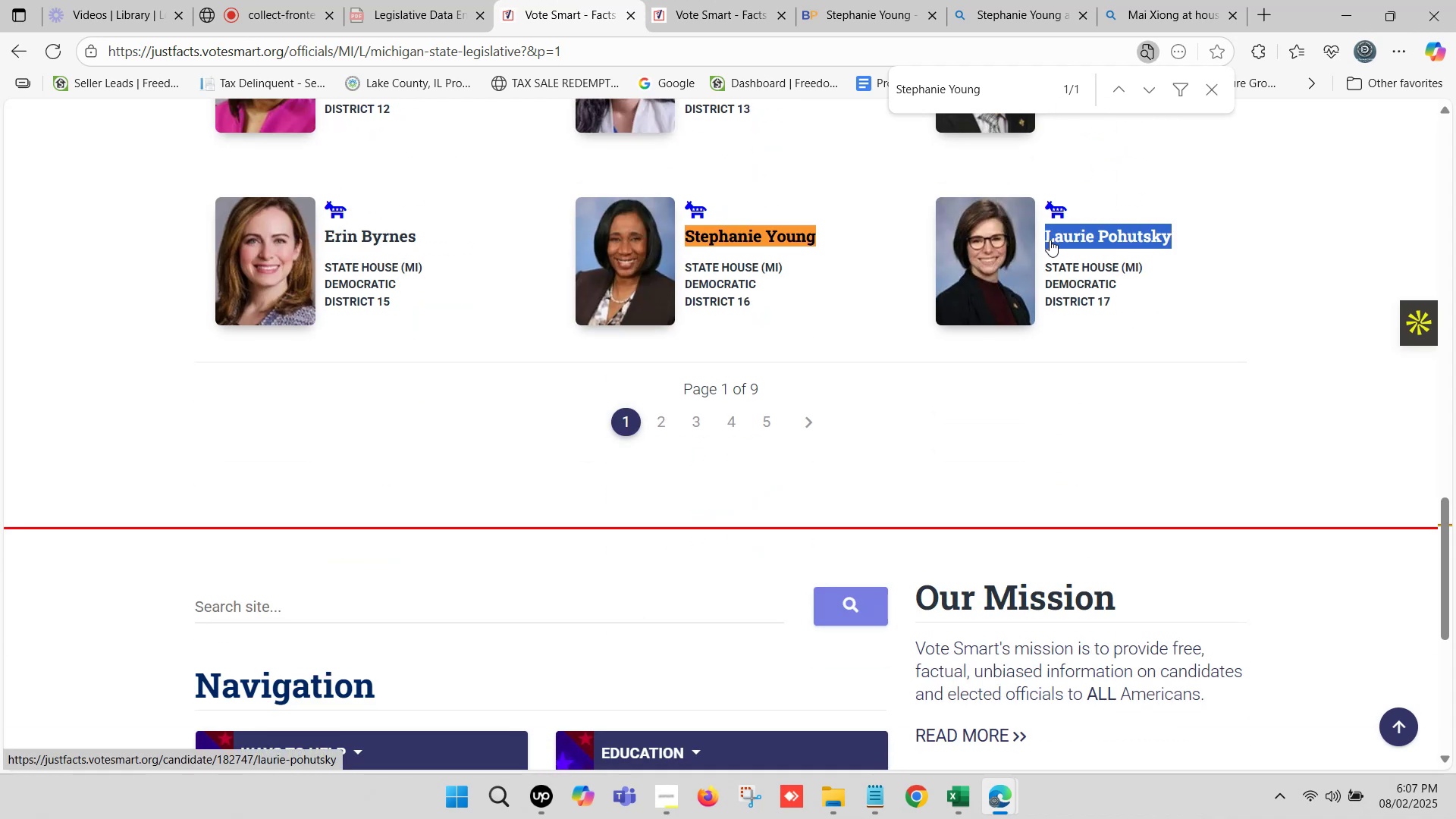 
hold_key(key=F, duration=0.35)
 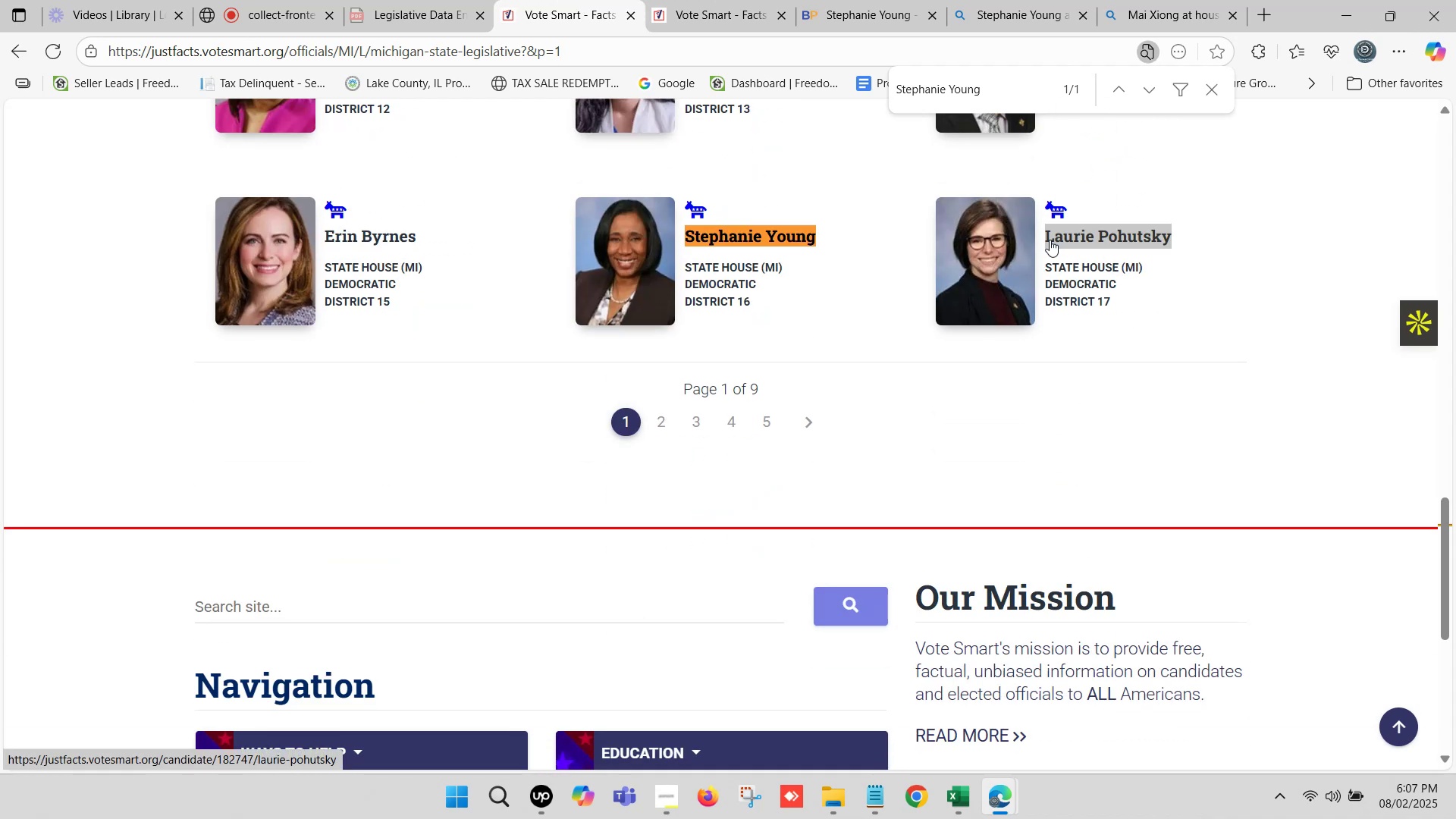 
hold_key(key=V, duration=4.34)
 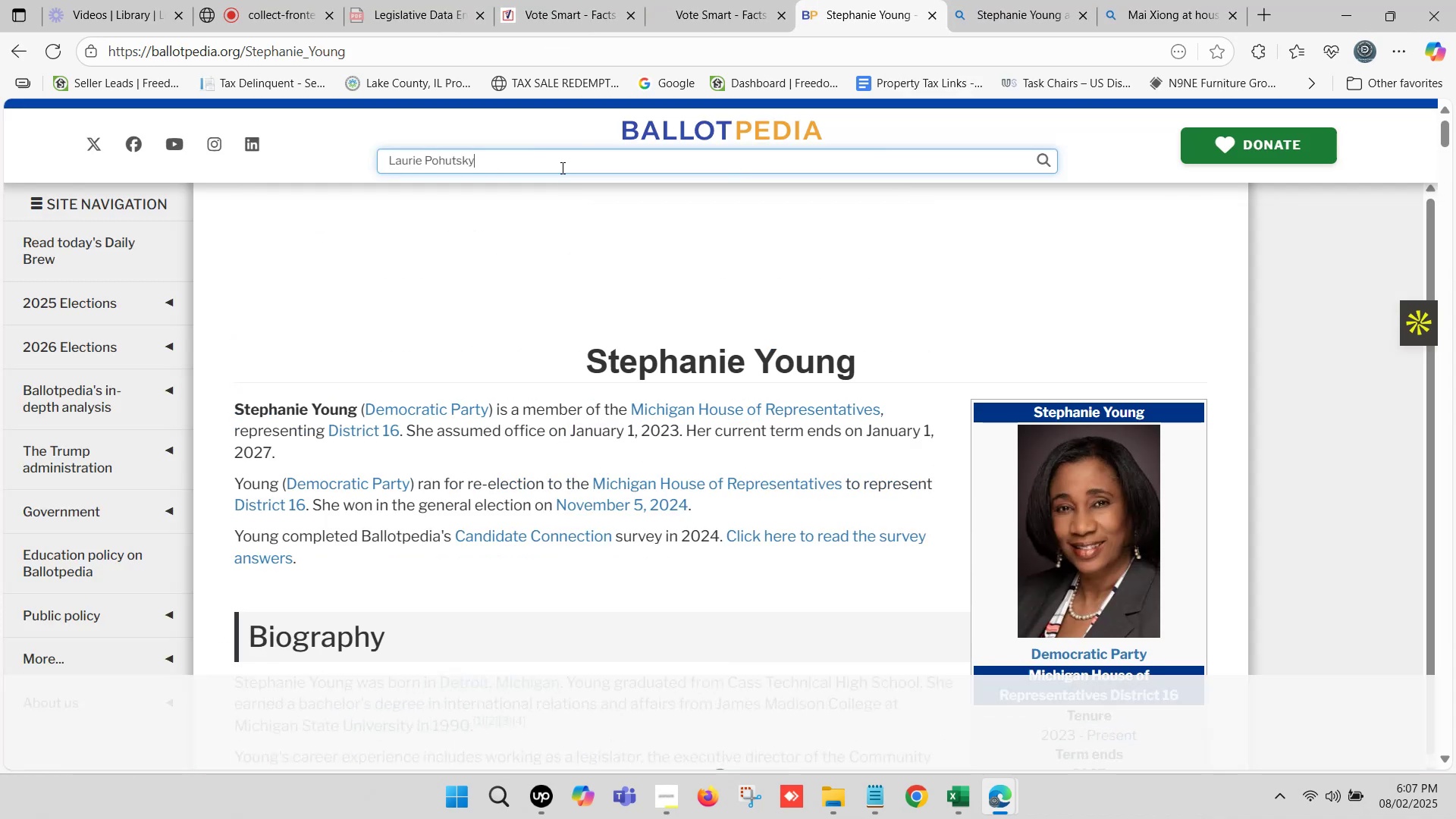 
hold_key(key=ControlLeft, duration=0.56)
left_click([1089, 233])
 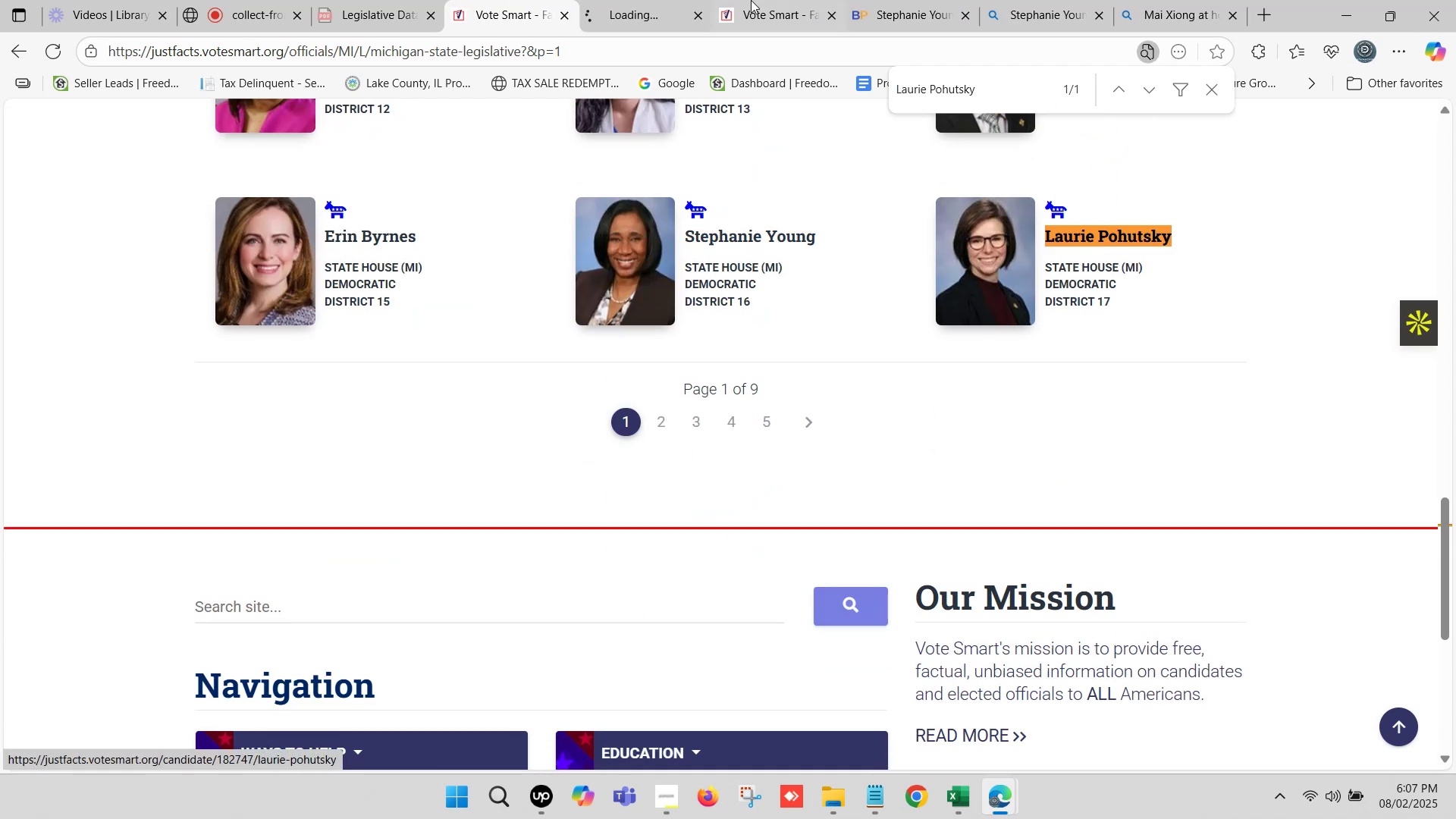 
left_click_drag(start_coordinate=[720, 0], to_coordinate=[724, 0])
 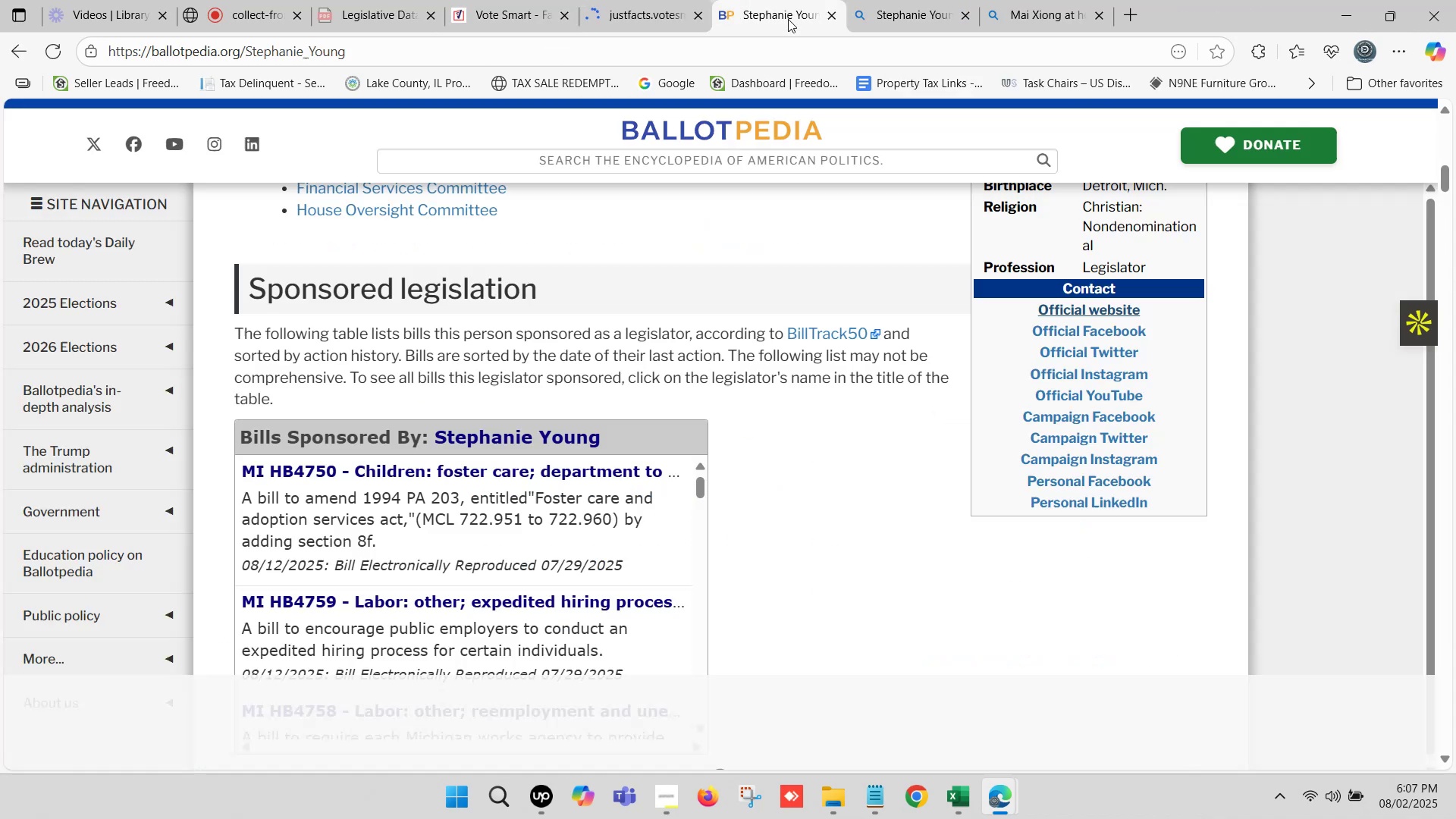 
left_click([790, 5])
 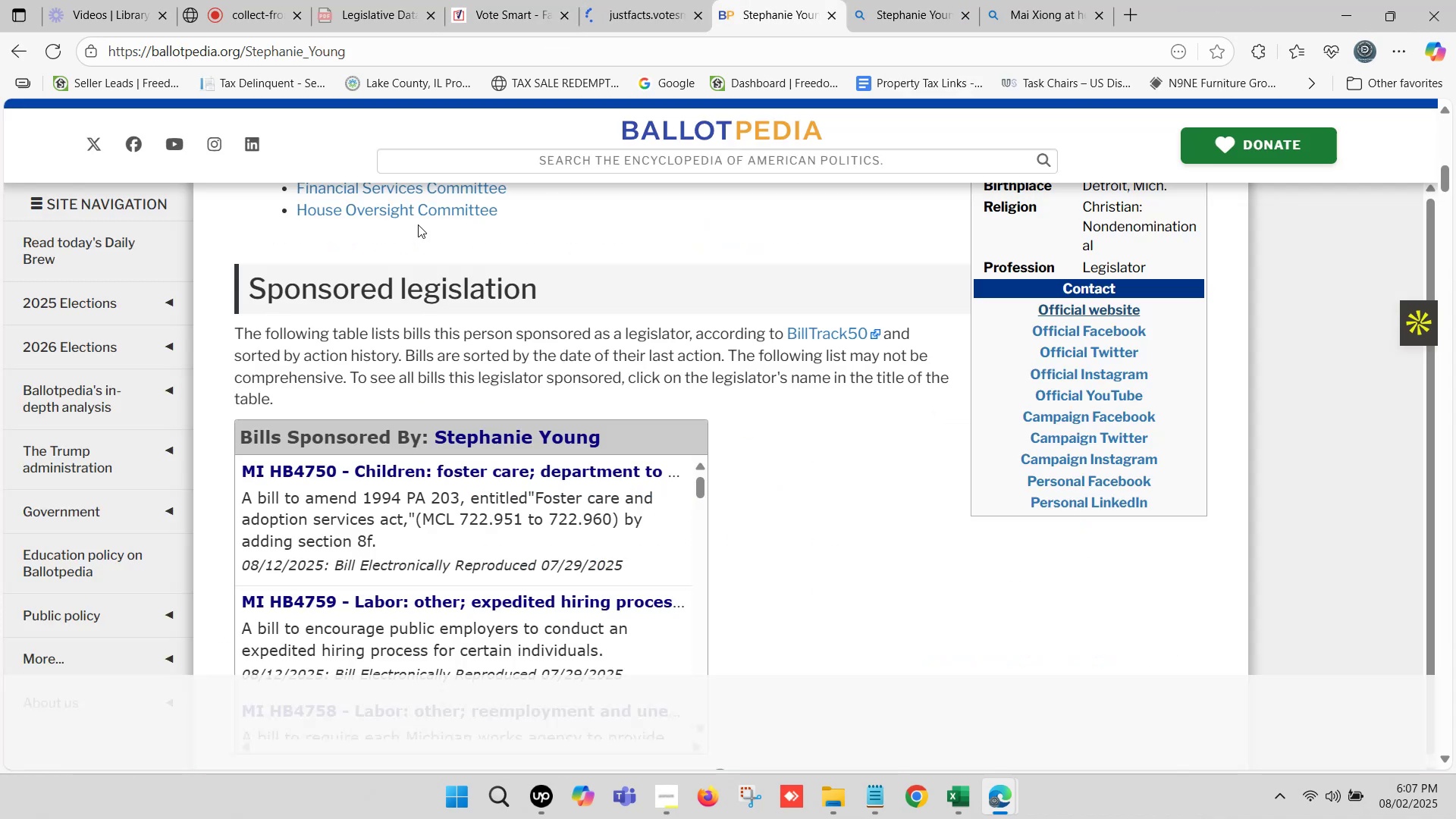 
scroll: coordinate [563, 185], scroll_direction: up, amount: 12.0
 